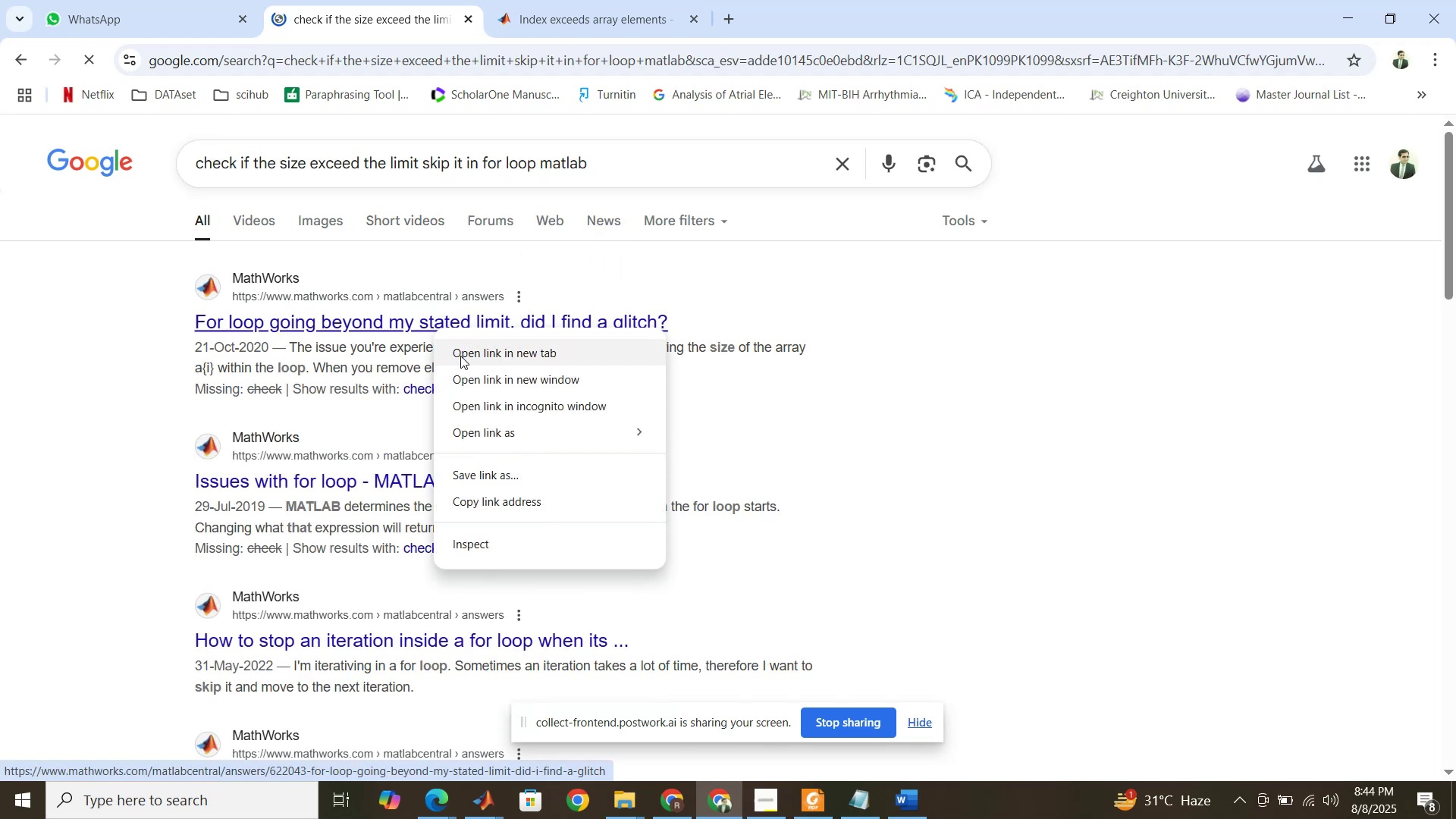 
left_click([460, 356])
 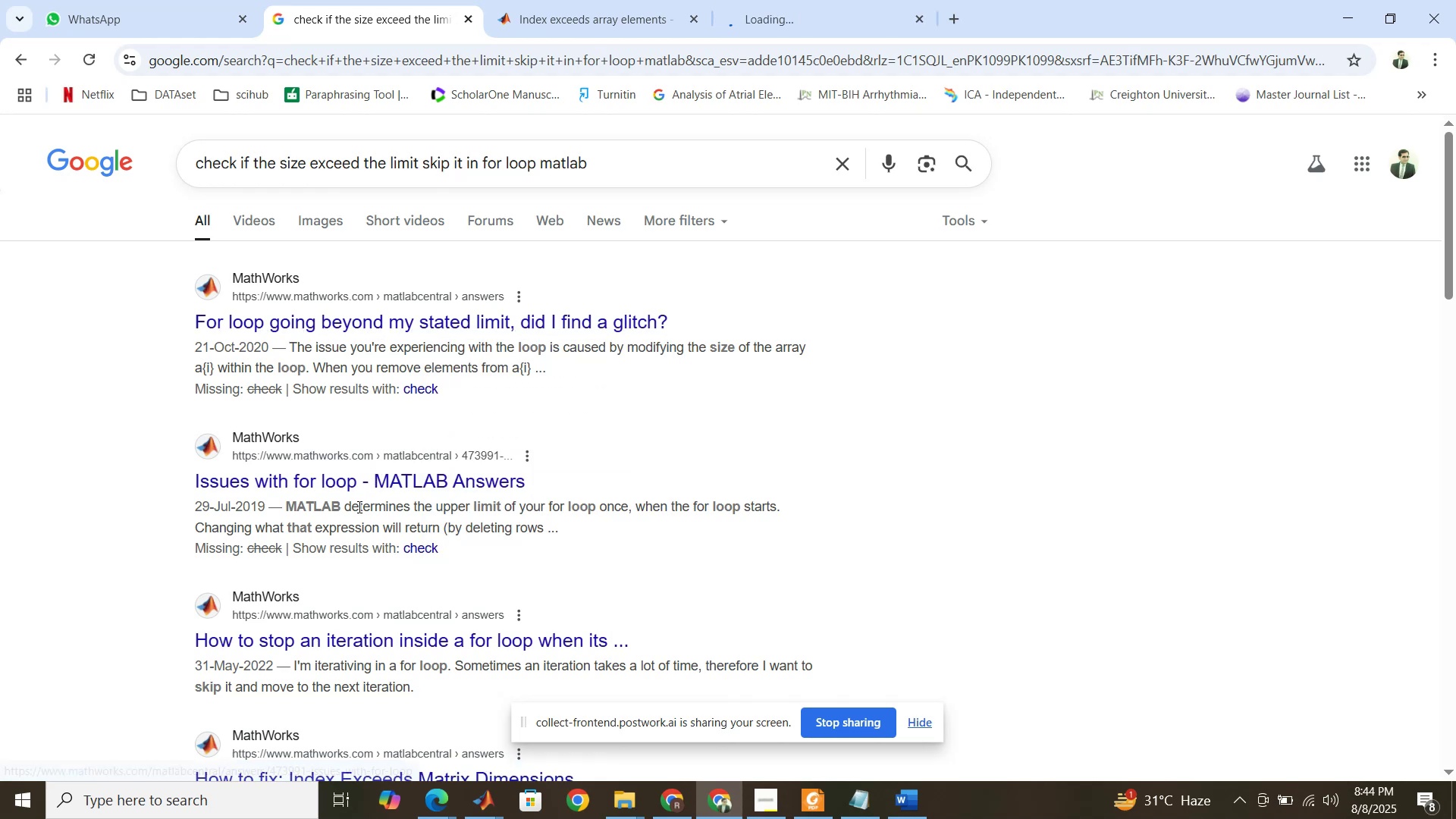 
right_click([365, 483])
 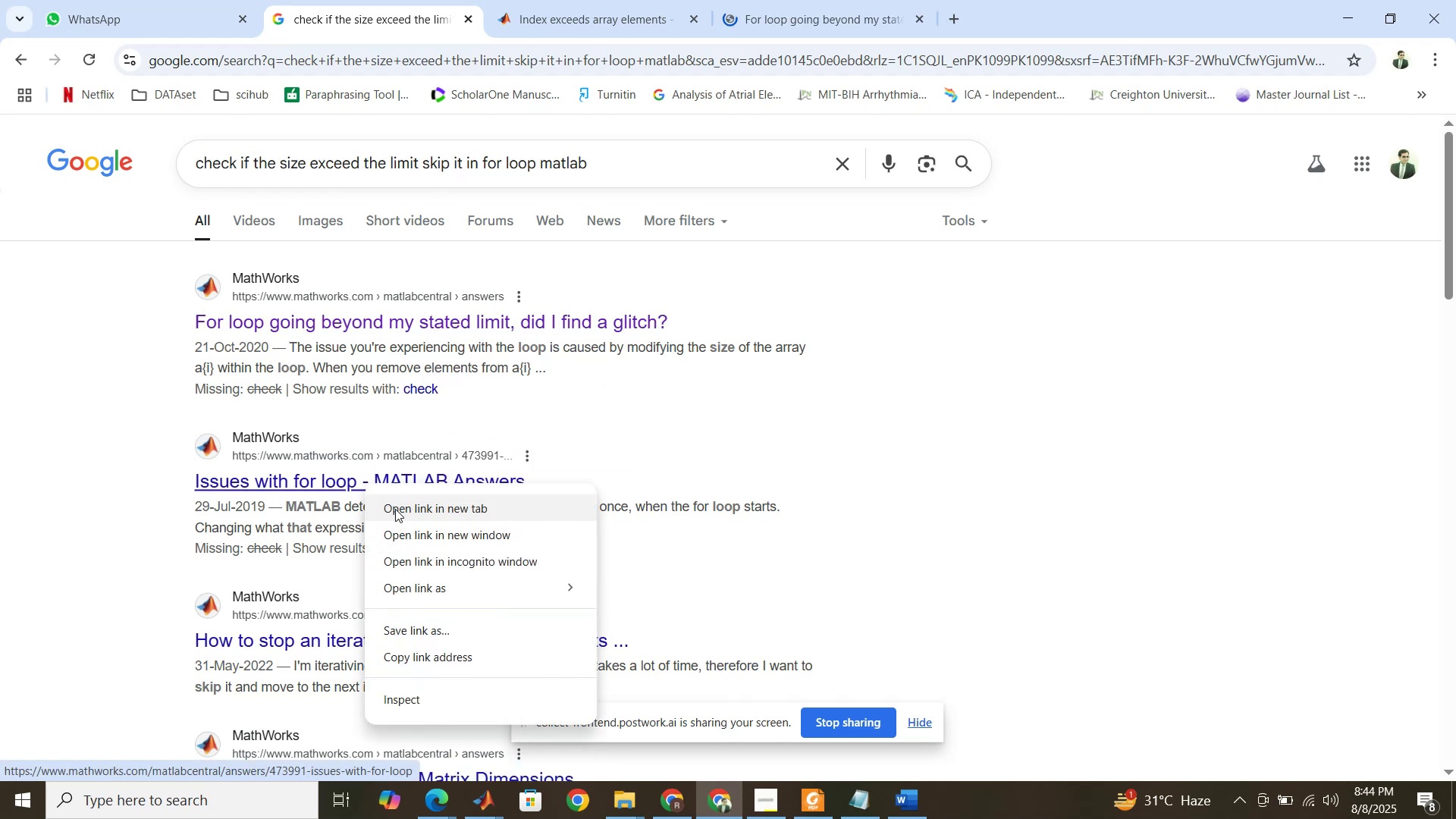 
left_click([396, 511])
 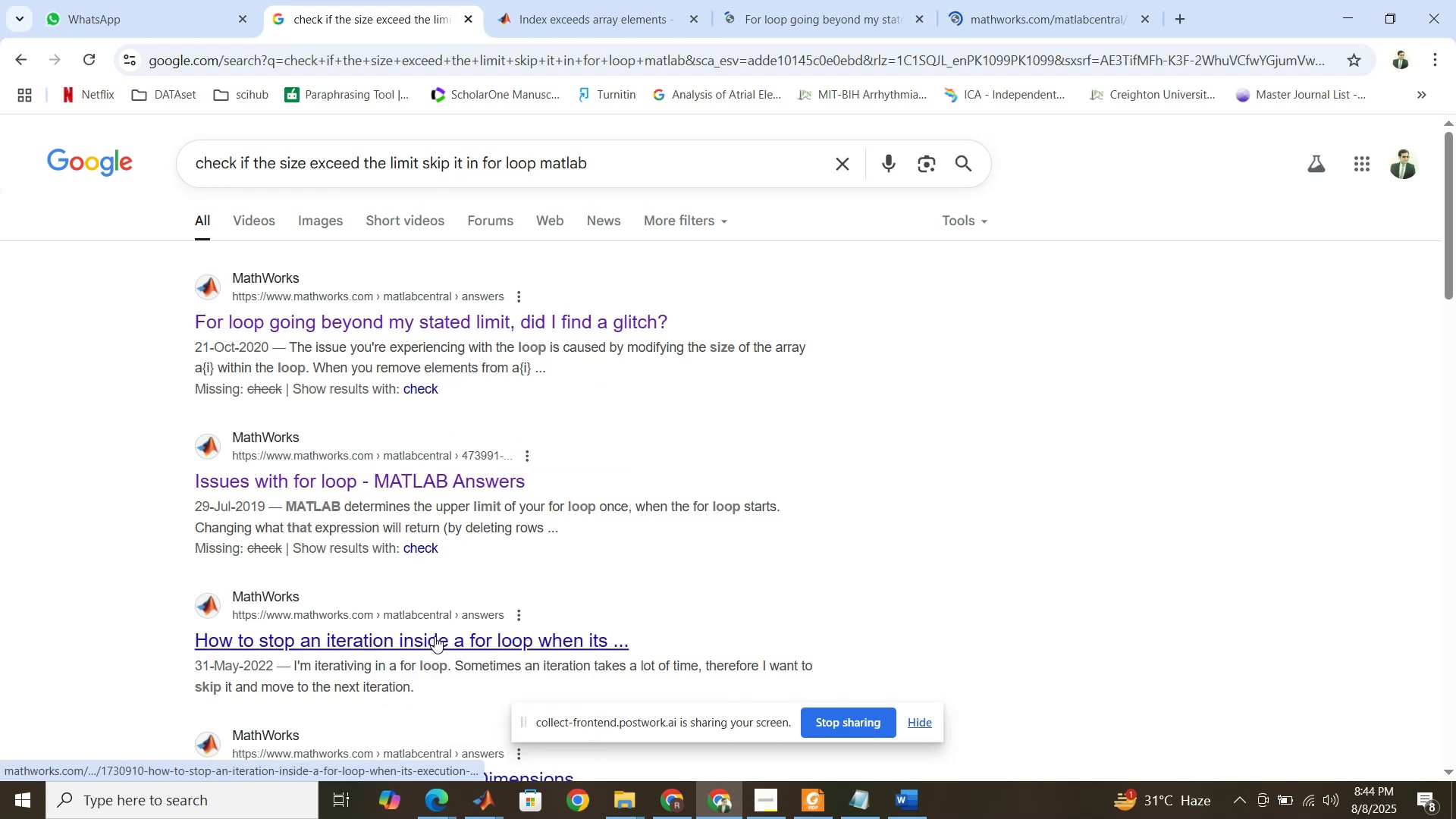 
scroll: coordinate [433, 618], scroll_direction: down, amount: 2.0
 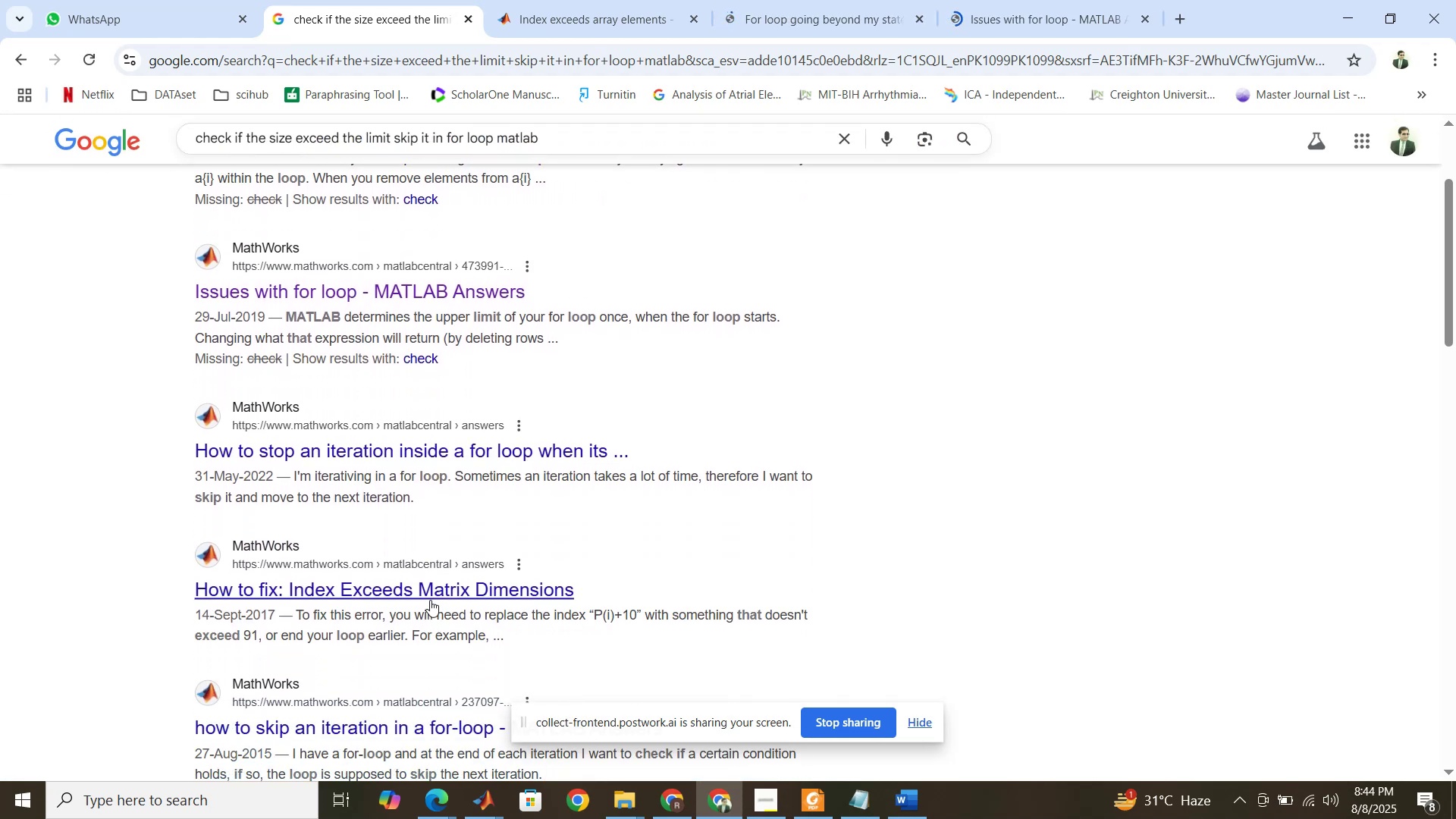 
right_click([431, 596])
 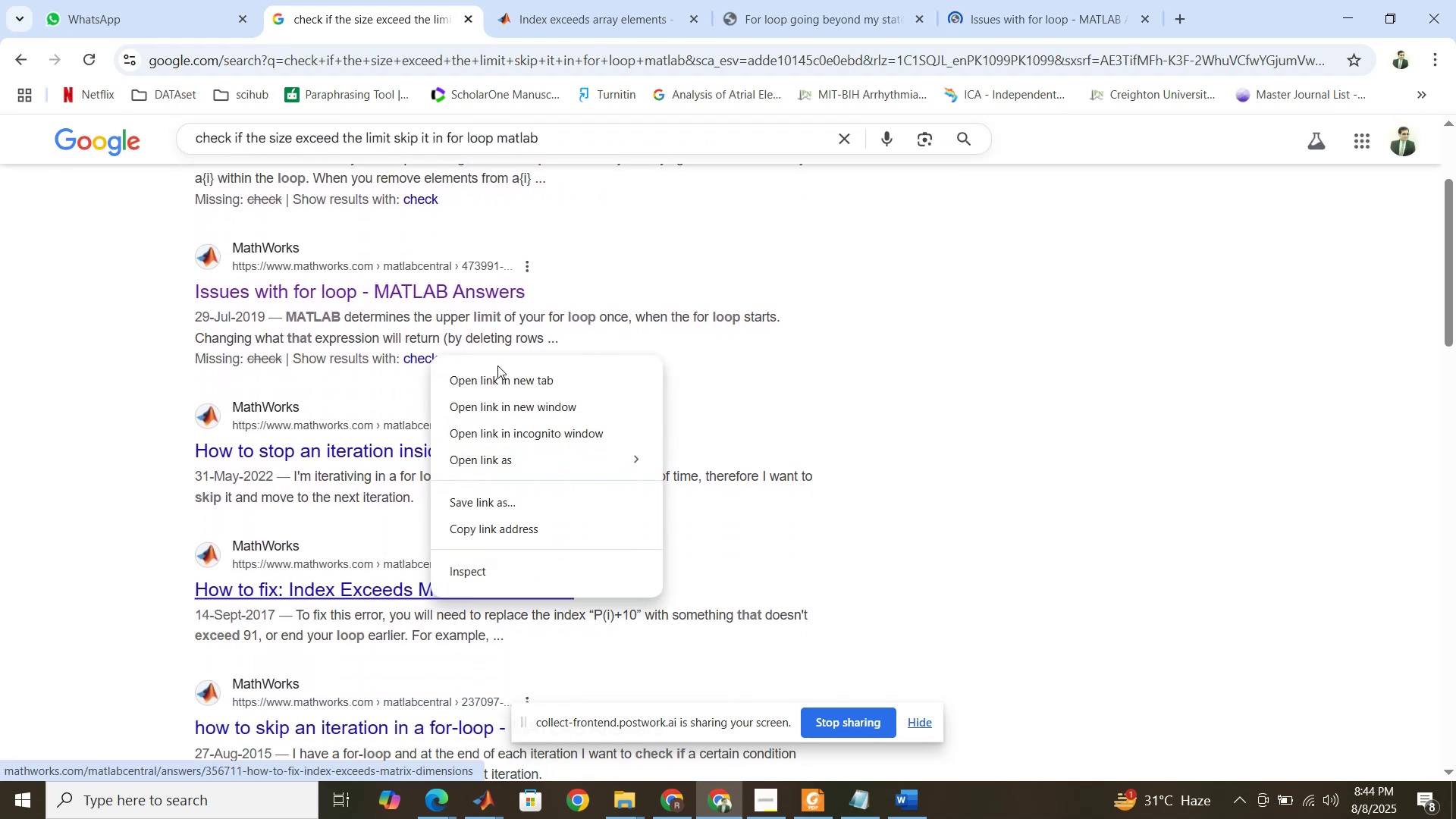 
left_click([501, 375])
 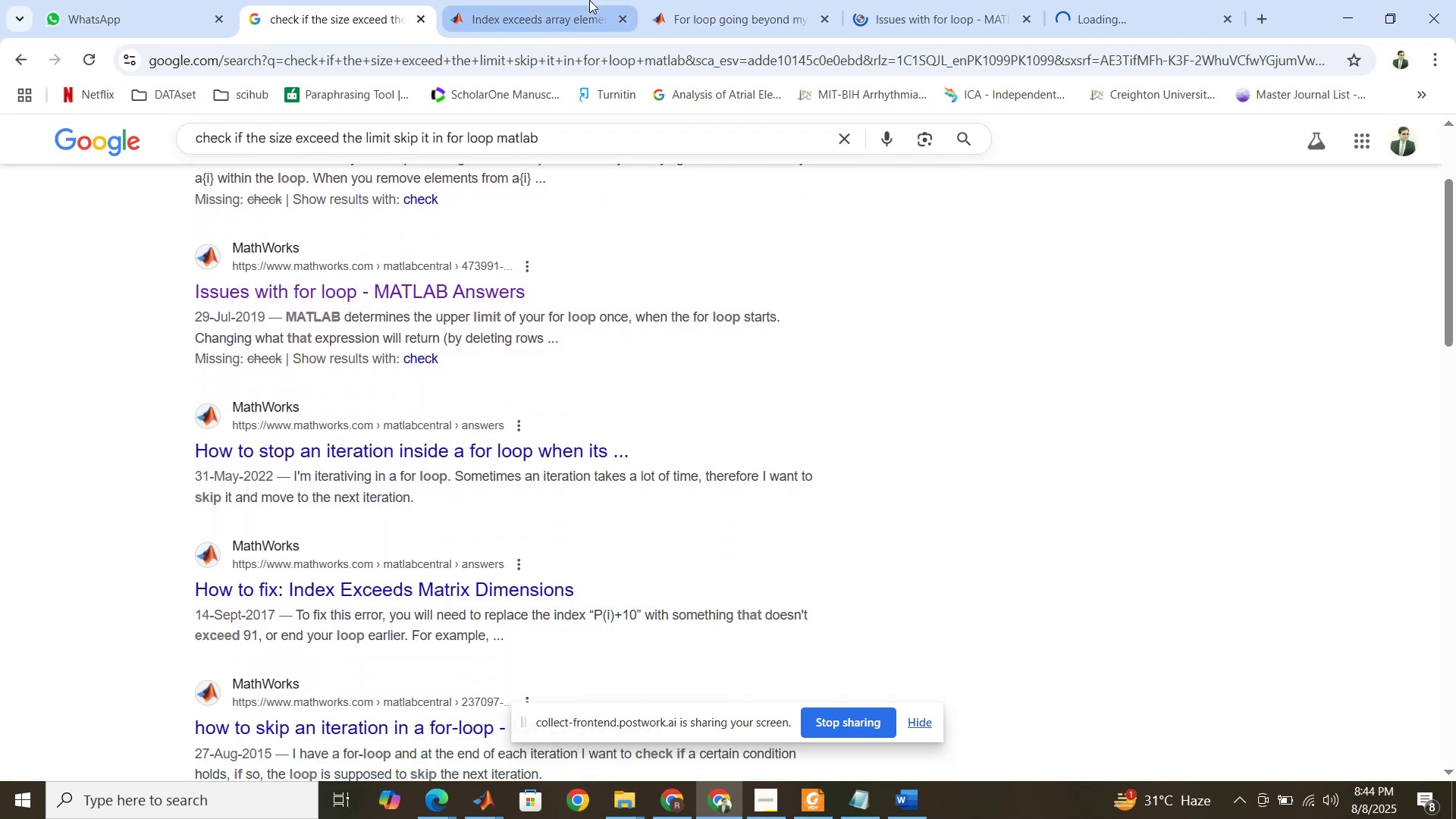 
left_click([589, 0])
 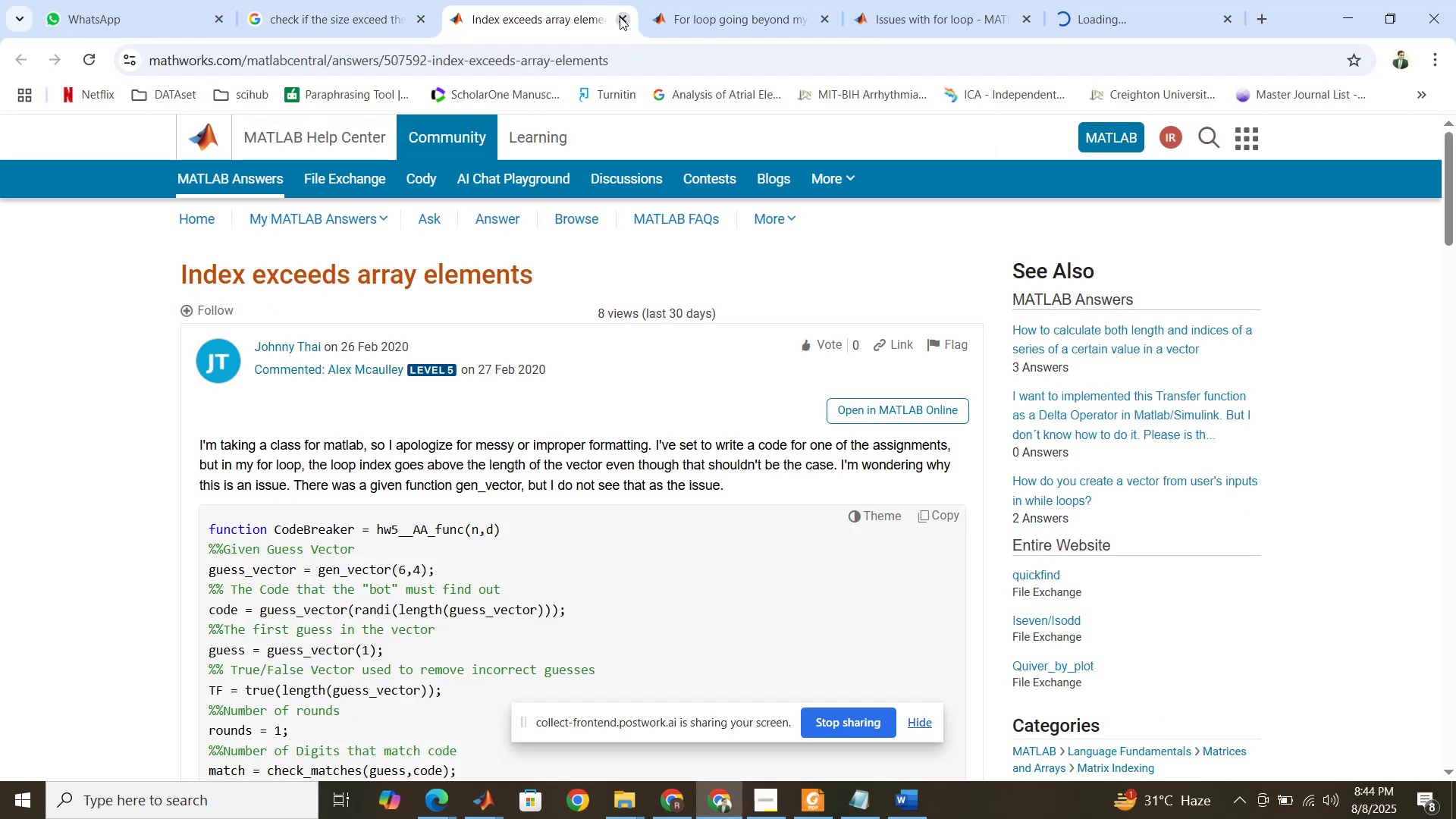 
left_click([620, 17])
 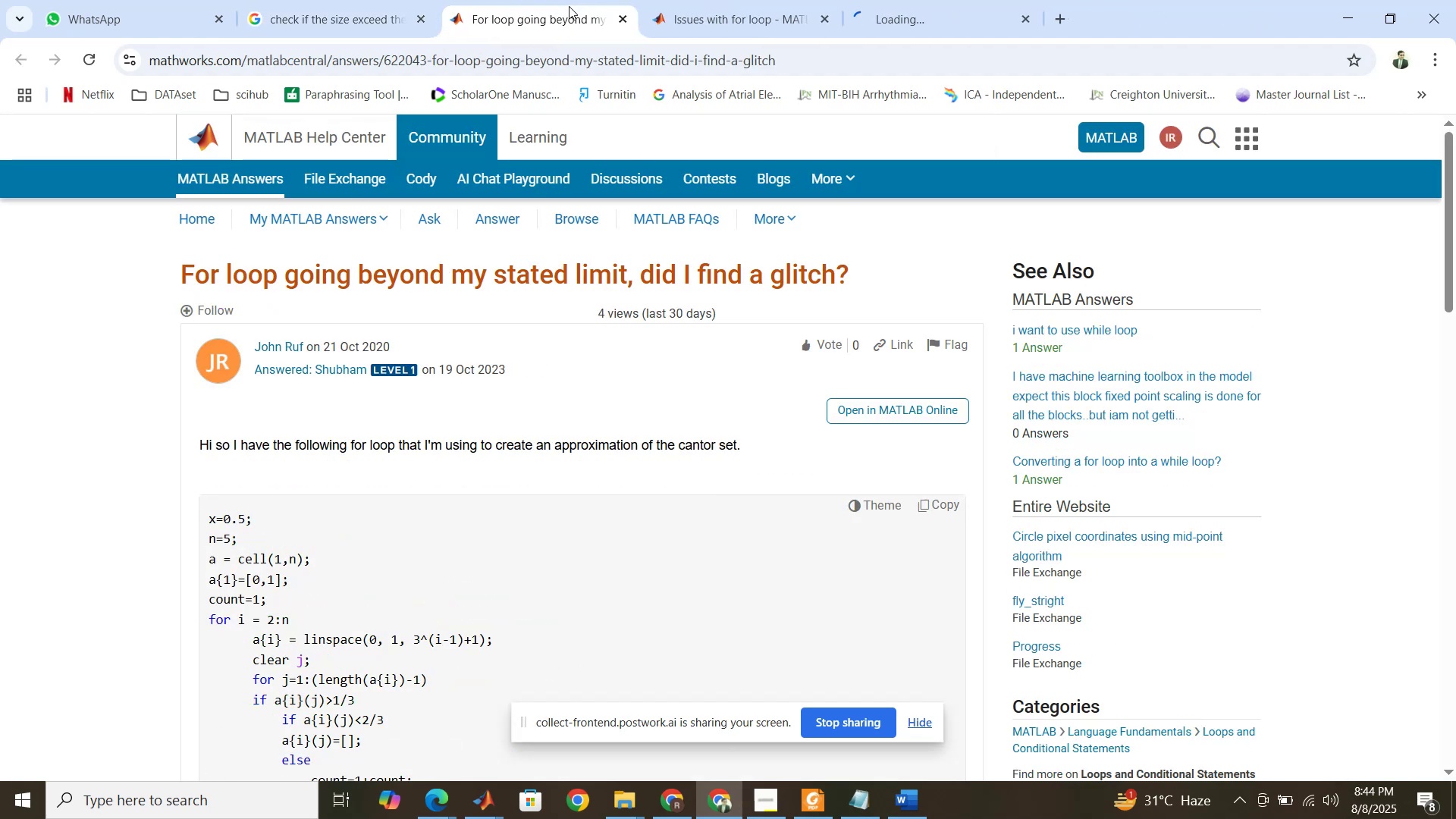 
double_click([569, 6])
 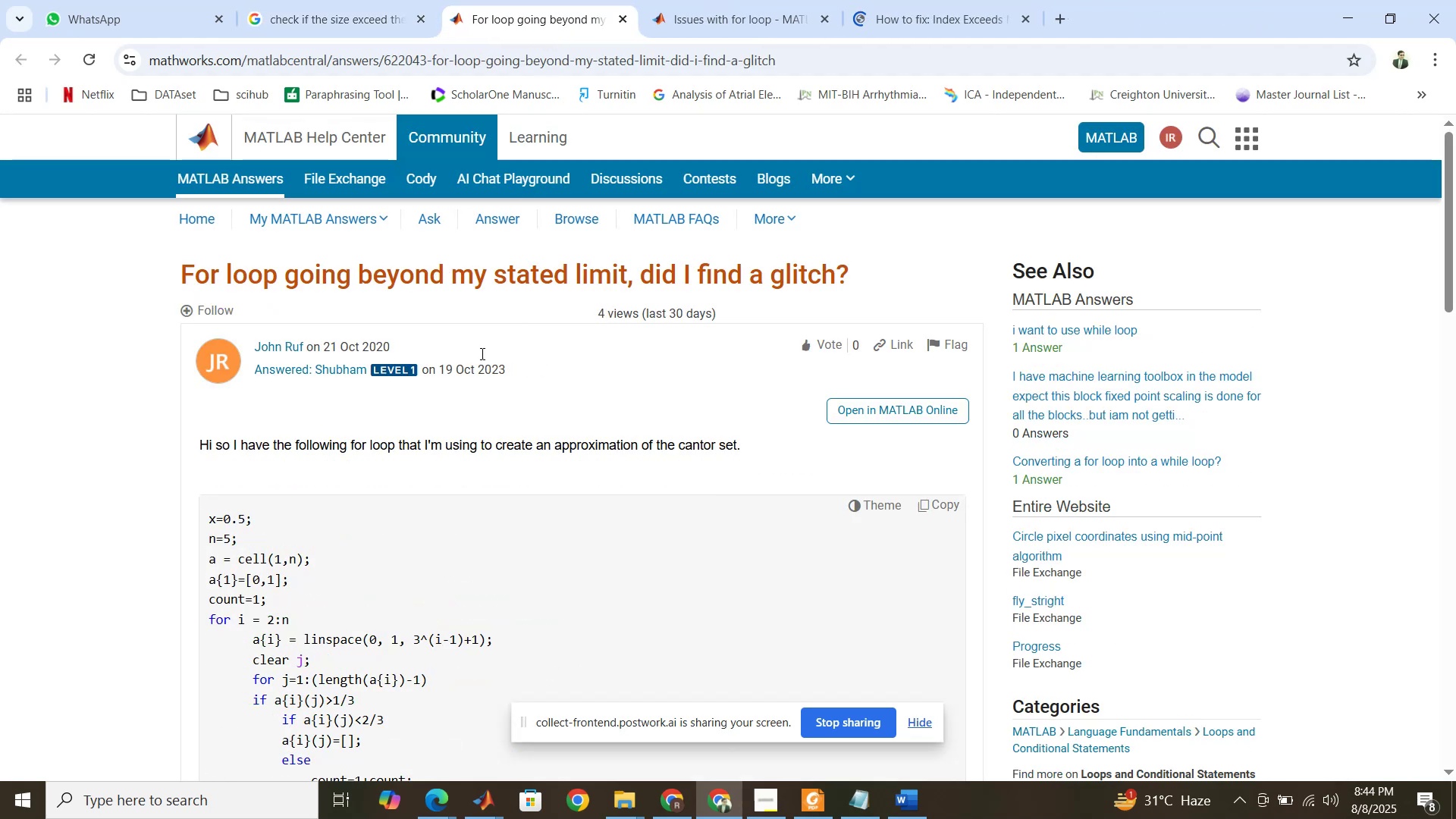 
scroll: coordinate [446, 389], scroll_direction: down, amount: 7.0
 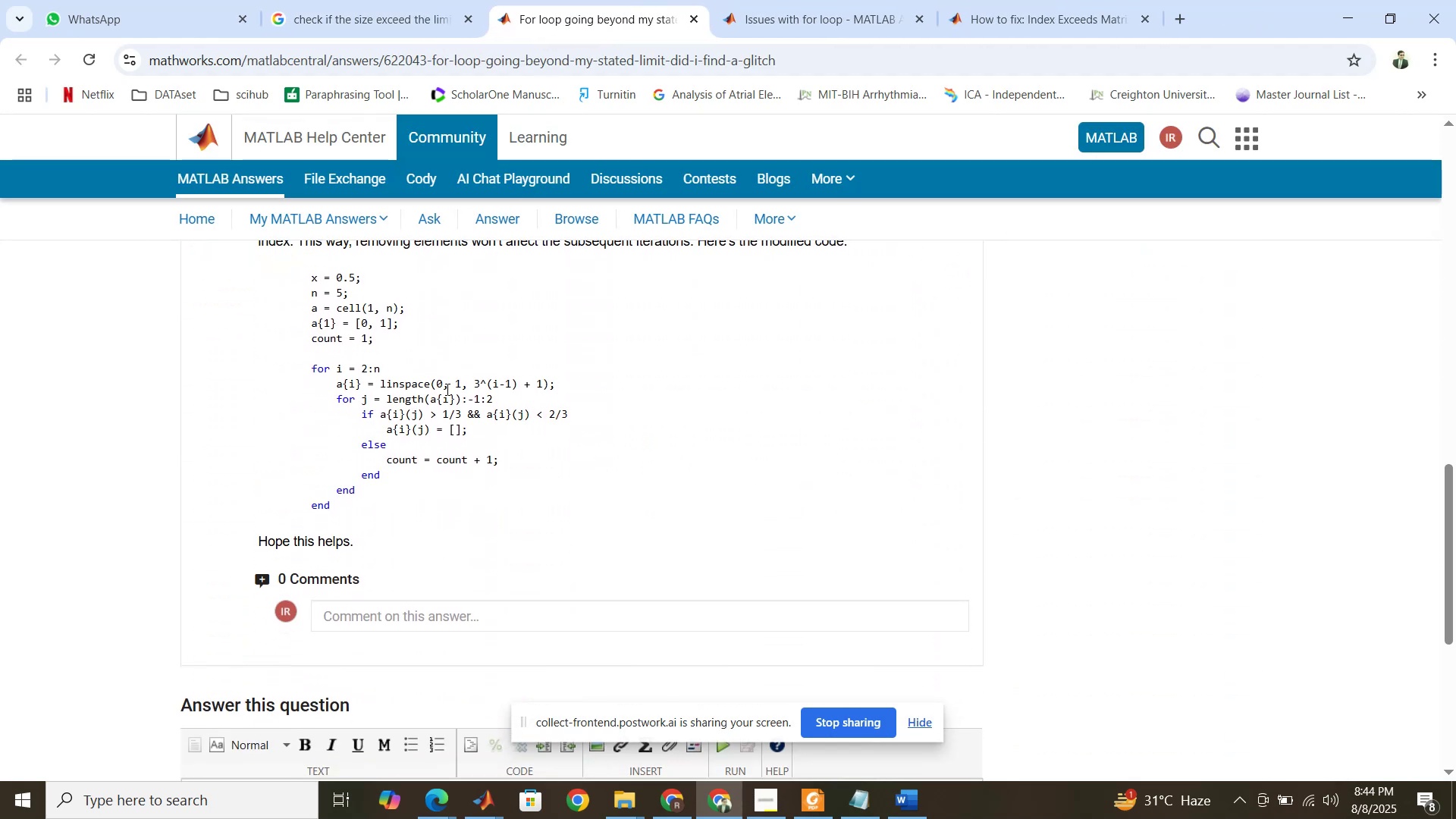 
wait(7.53)
 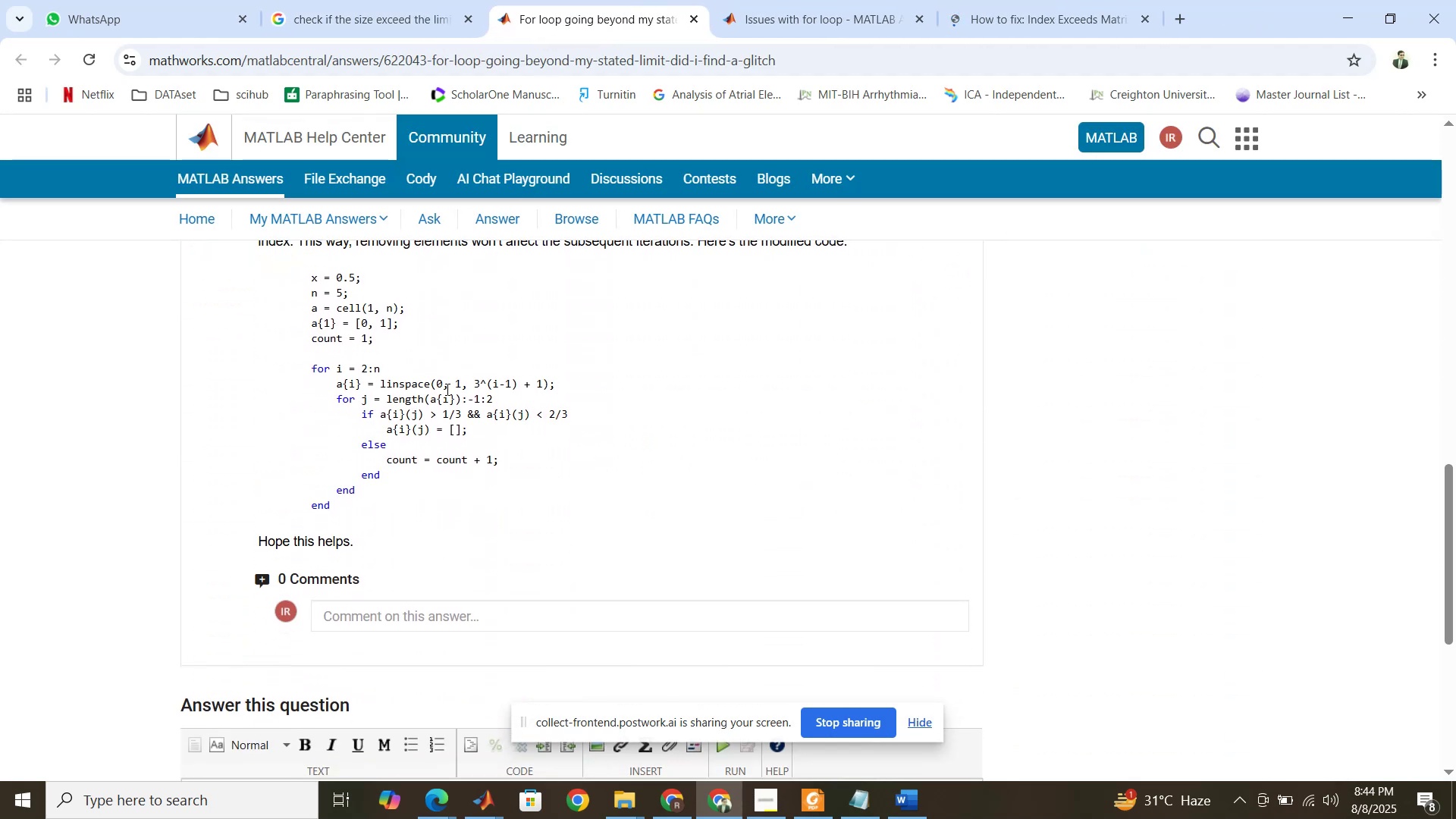 
left_click([782, 2])
 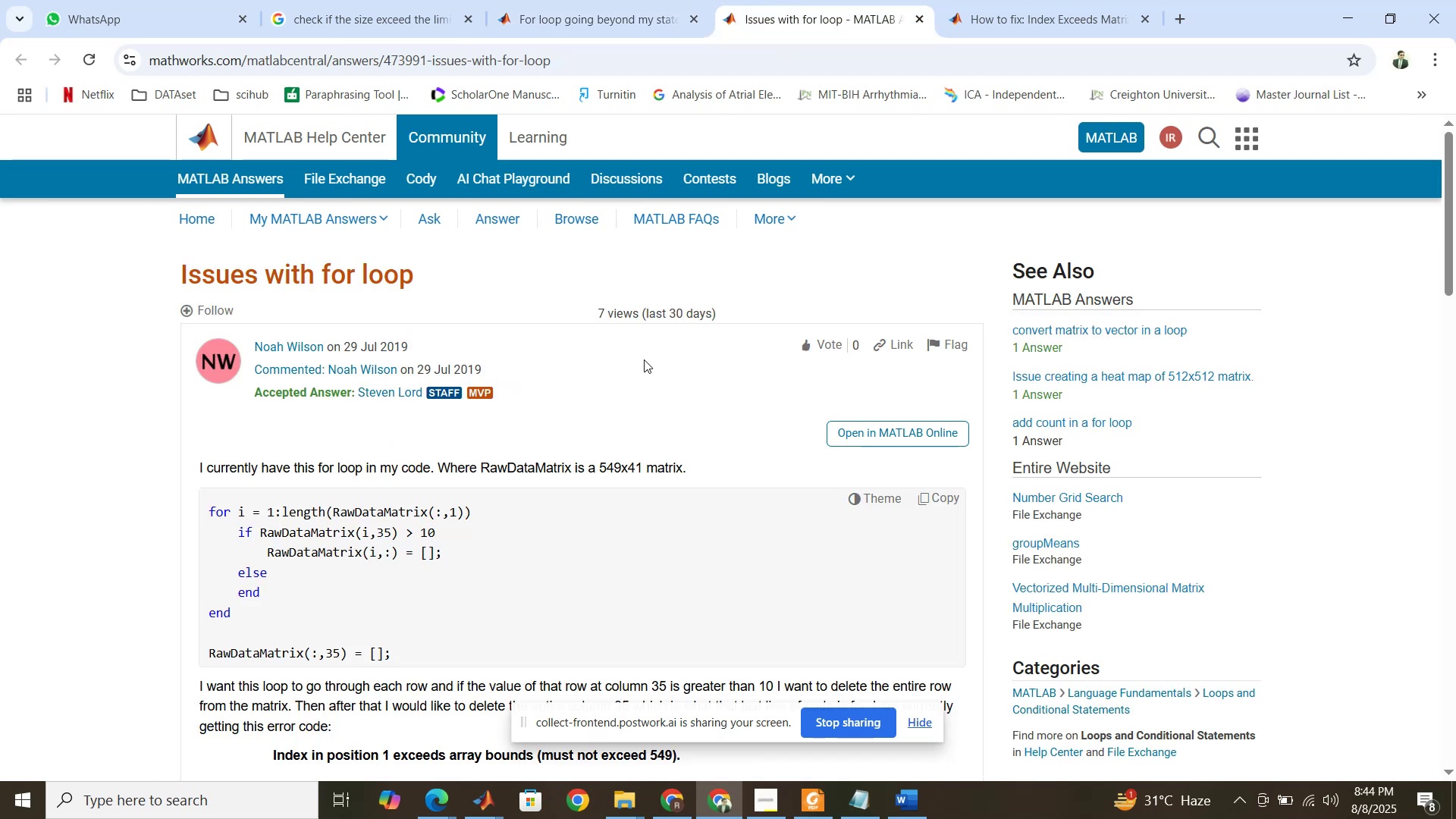 
scroll: coordinate [638, 367], scroll_direction: down, amount: 2.0
 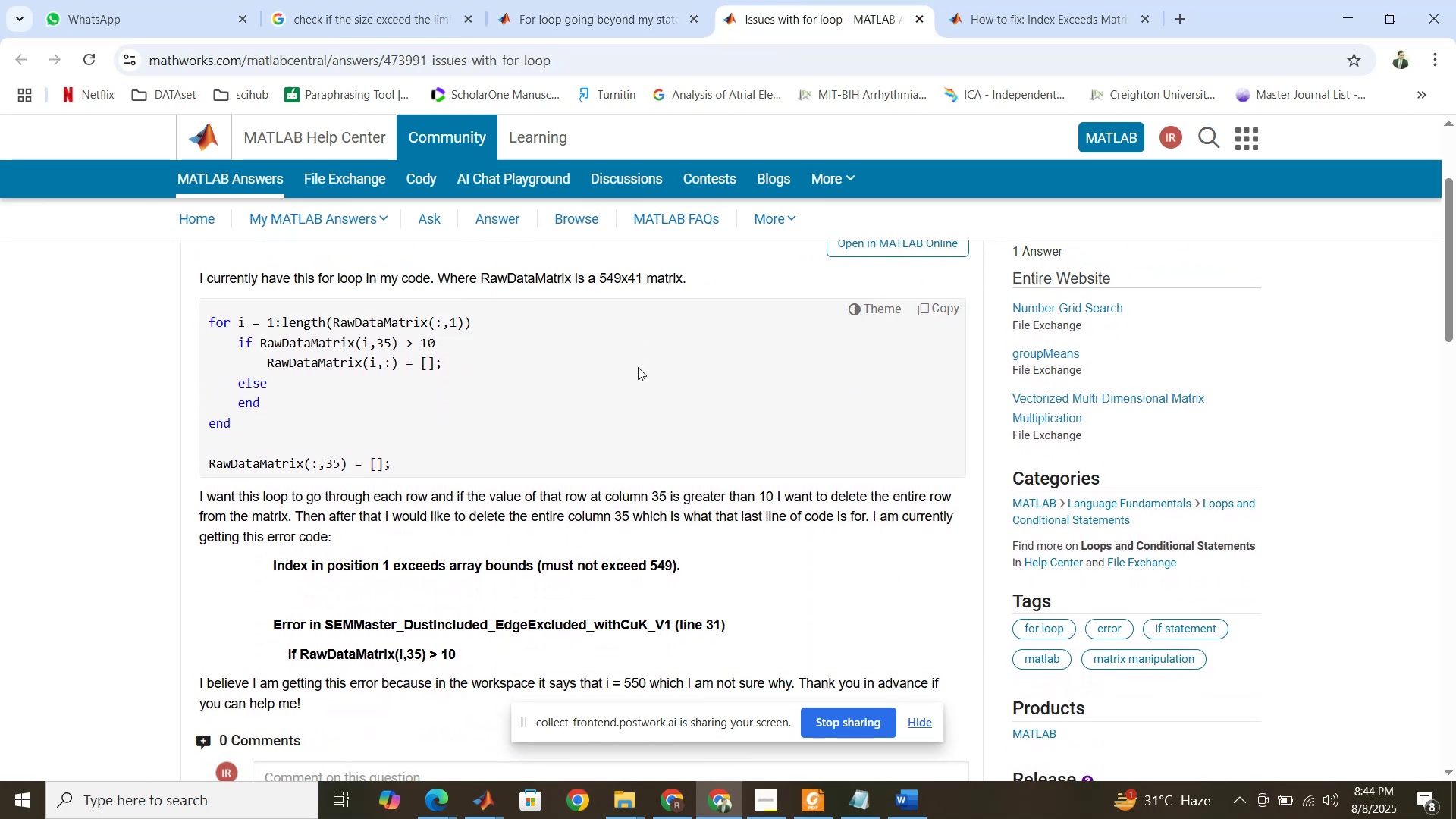 
wait(8.26)
 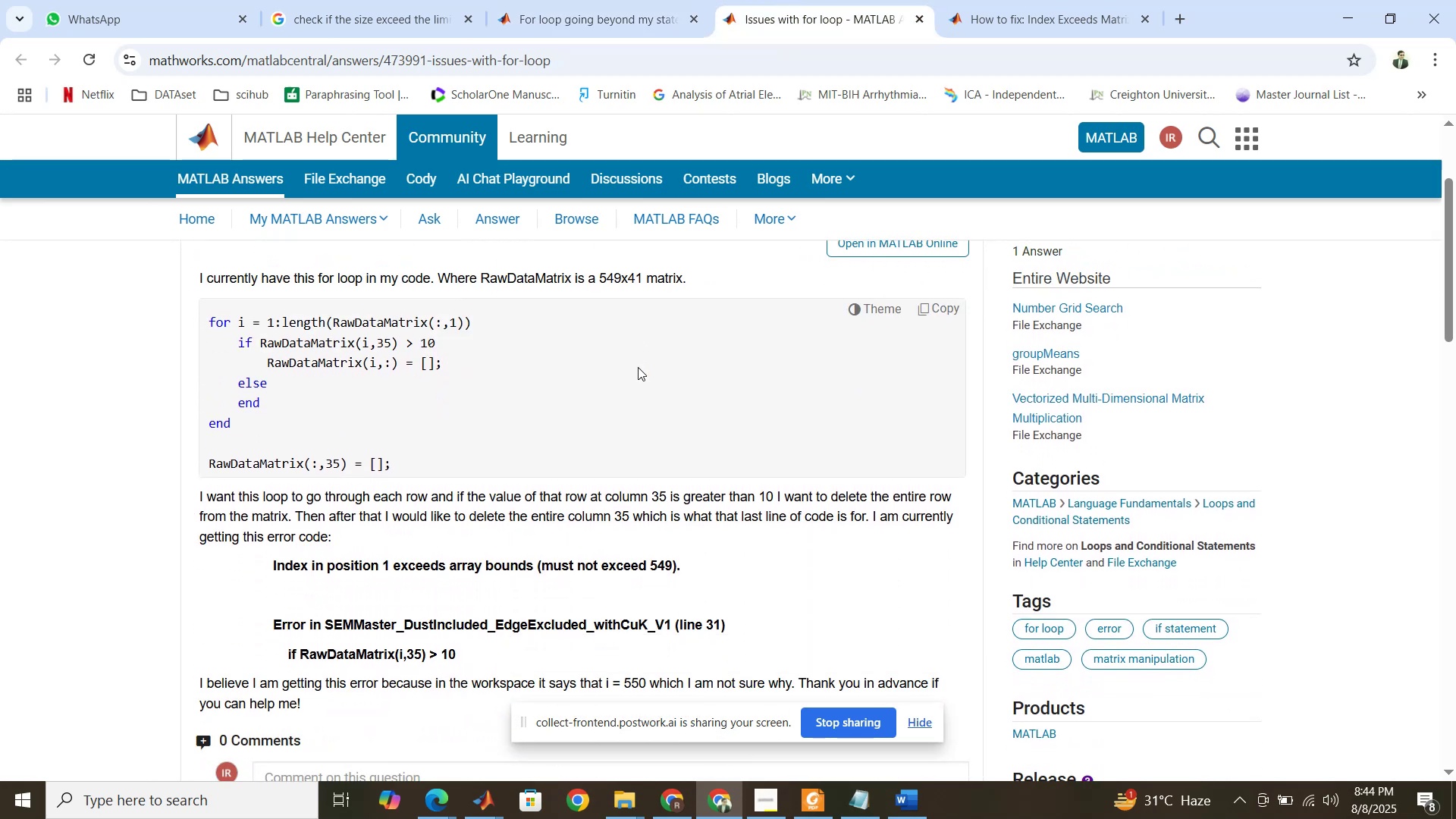 
scroll: coordinate [638, 366], scroll_direction: down, amount: 8.0
 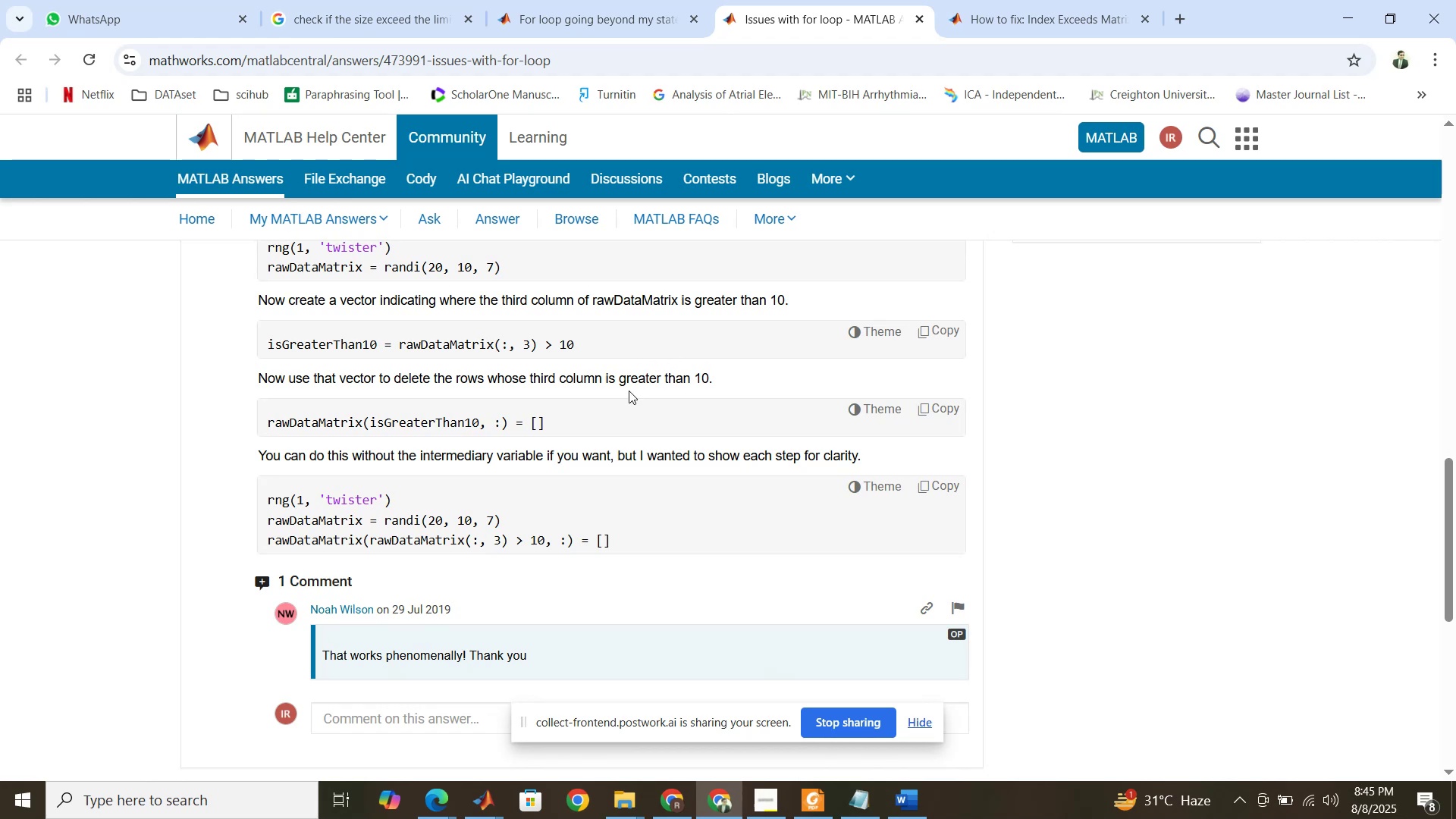 
wait(41.14)
 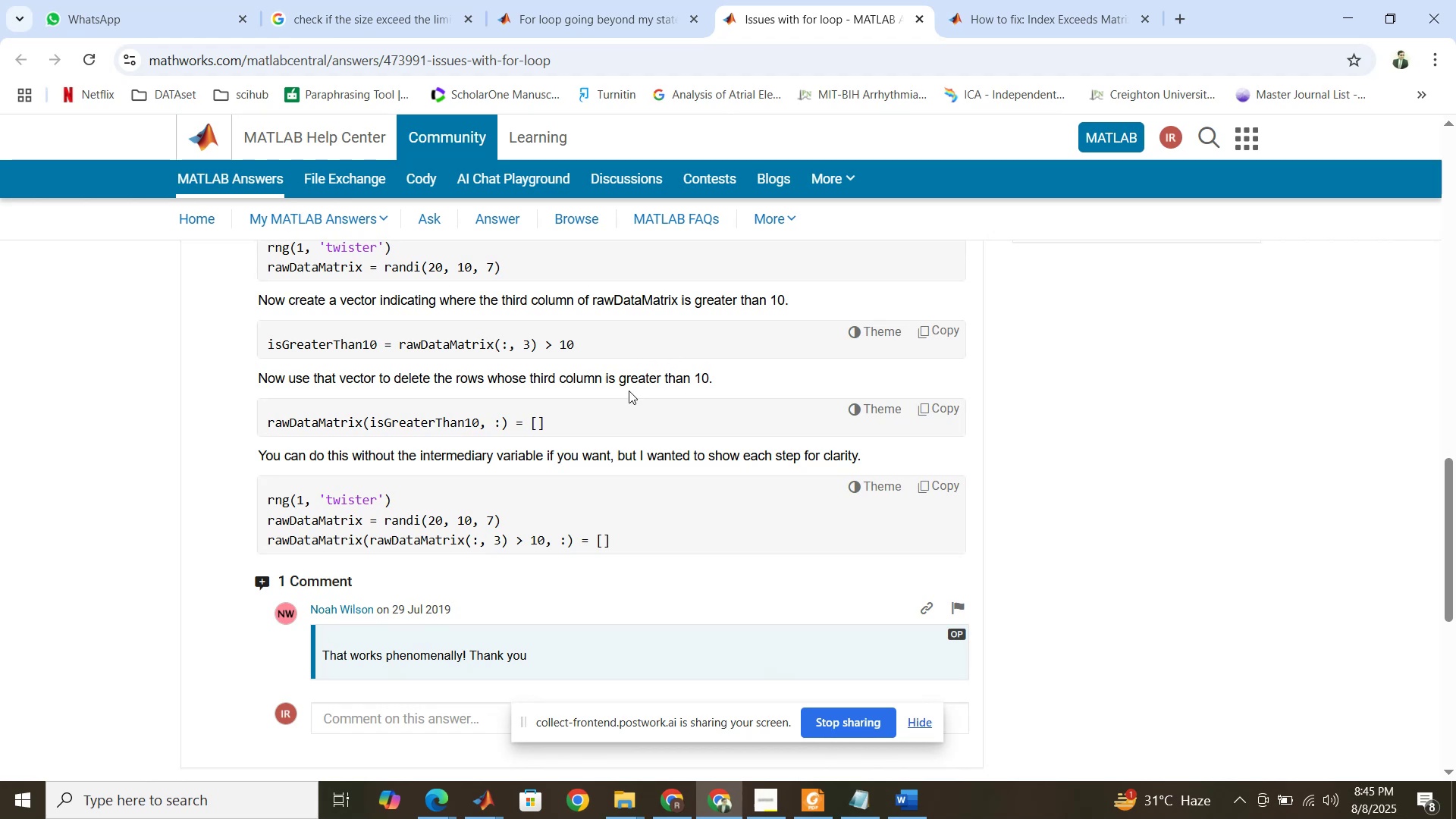 
scroll: coordinate [615, 373], scroll_direction: up, amount: 3.0
 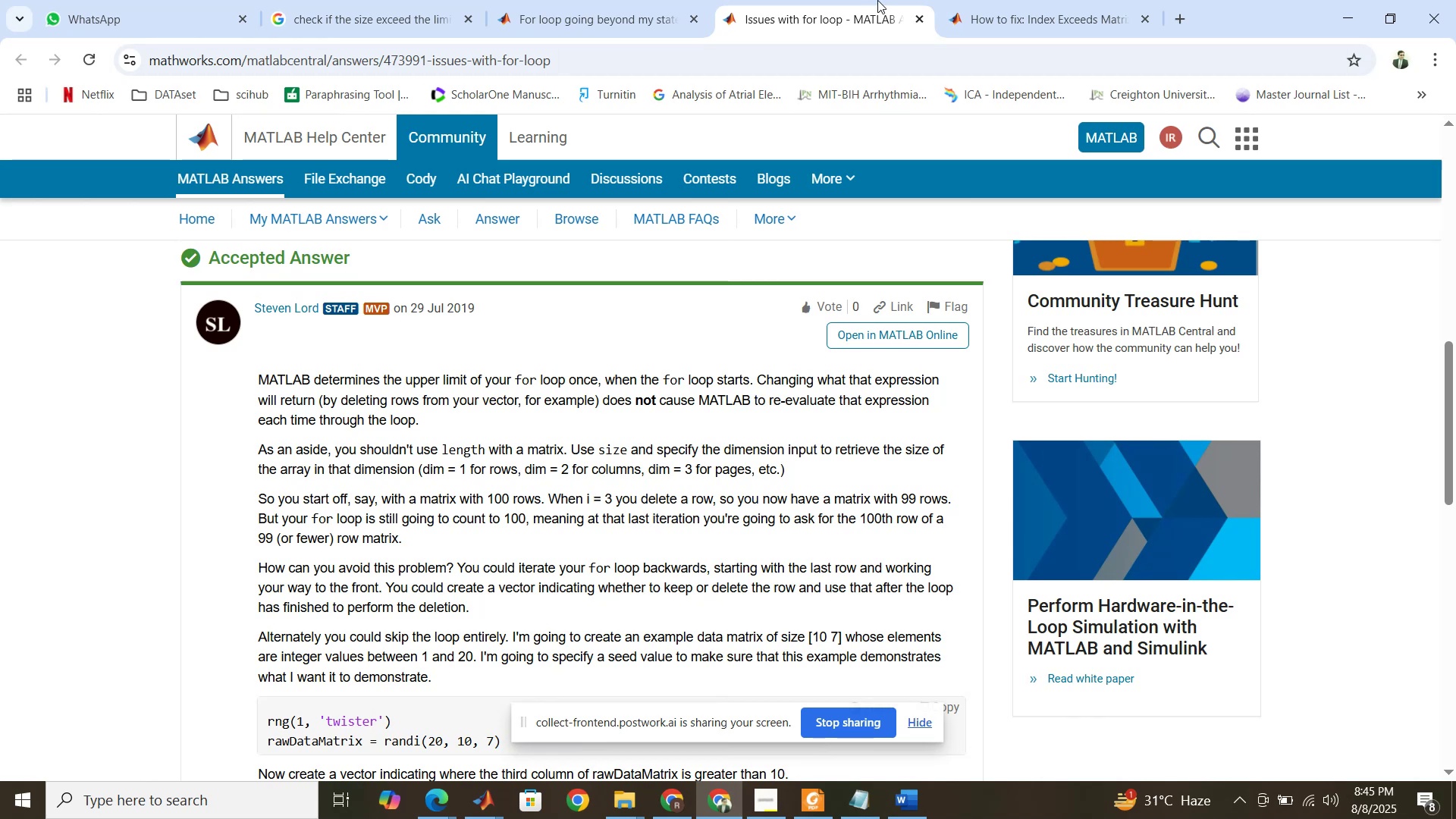 
left_click([986, 13])
 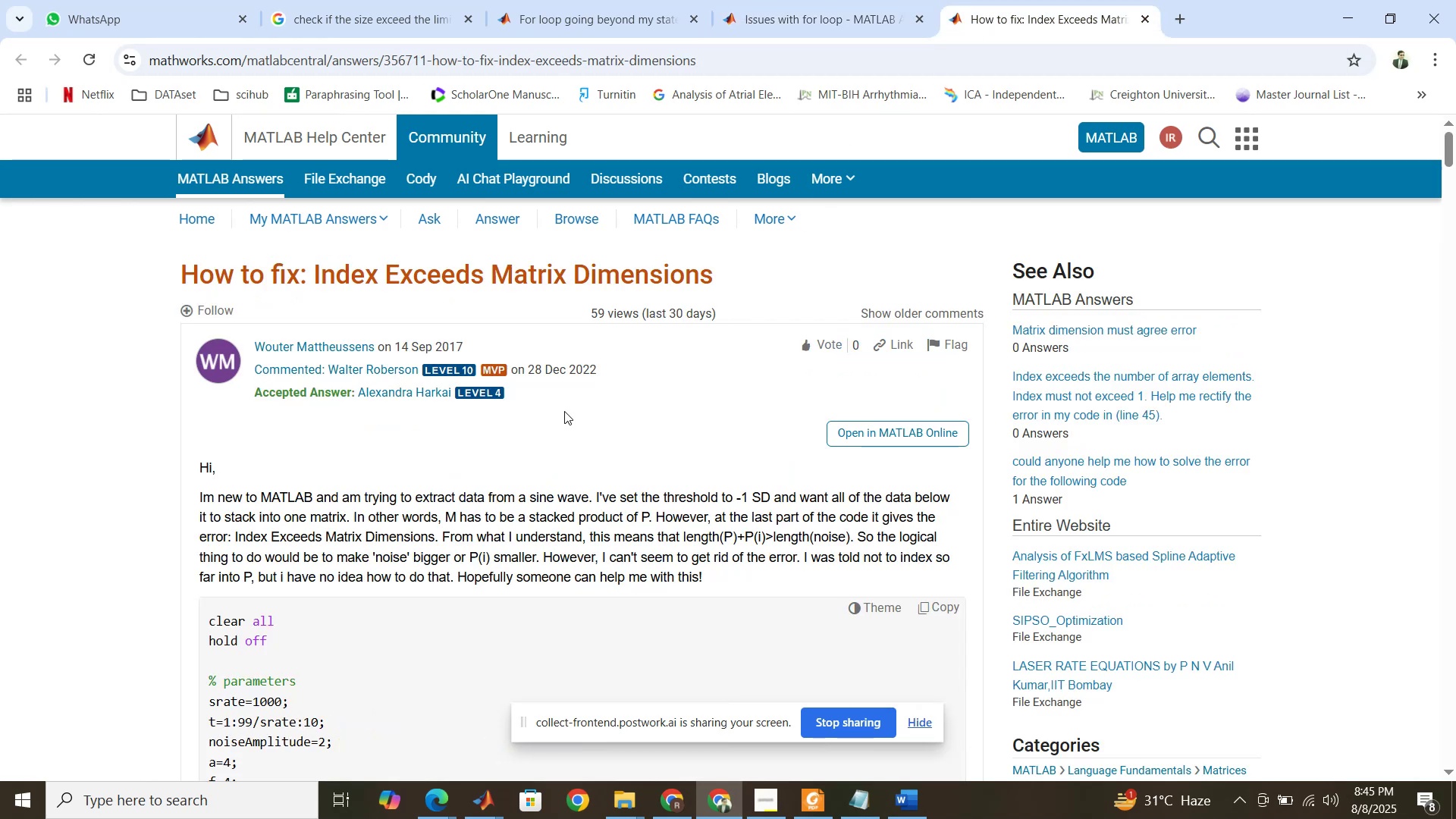 
scroll: coordinate [529, 454], scroll_direction: down, amount: 4.0
 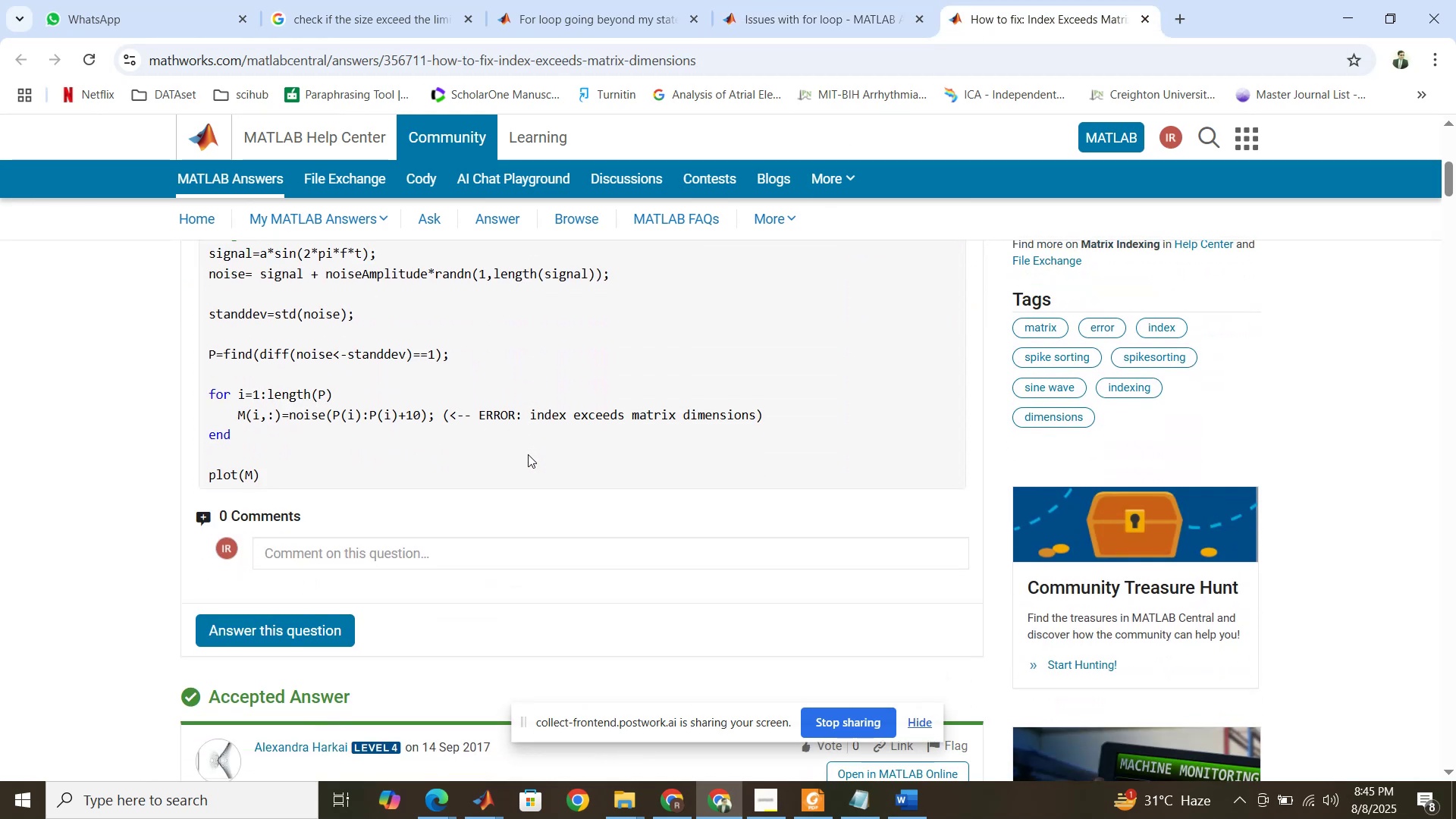 
wait(5.07)
 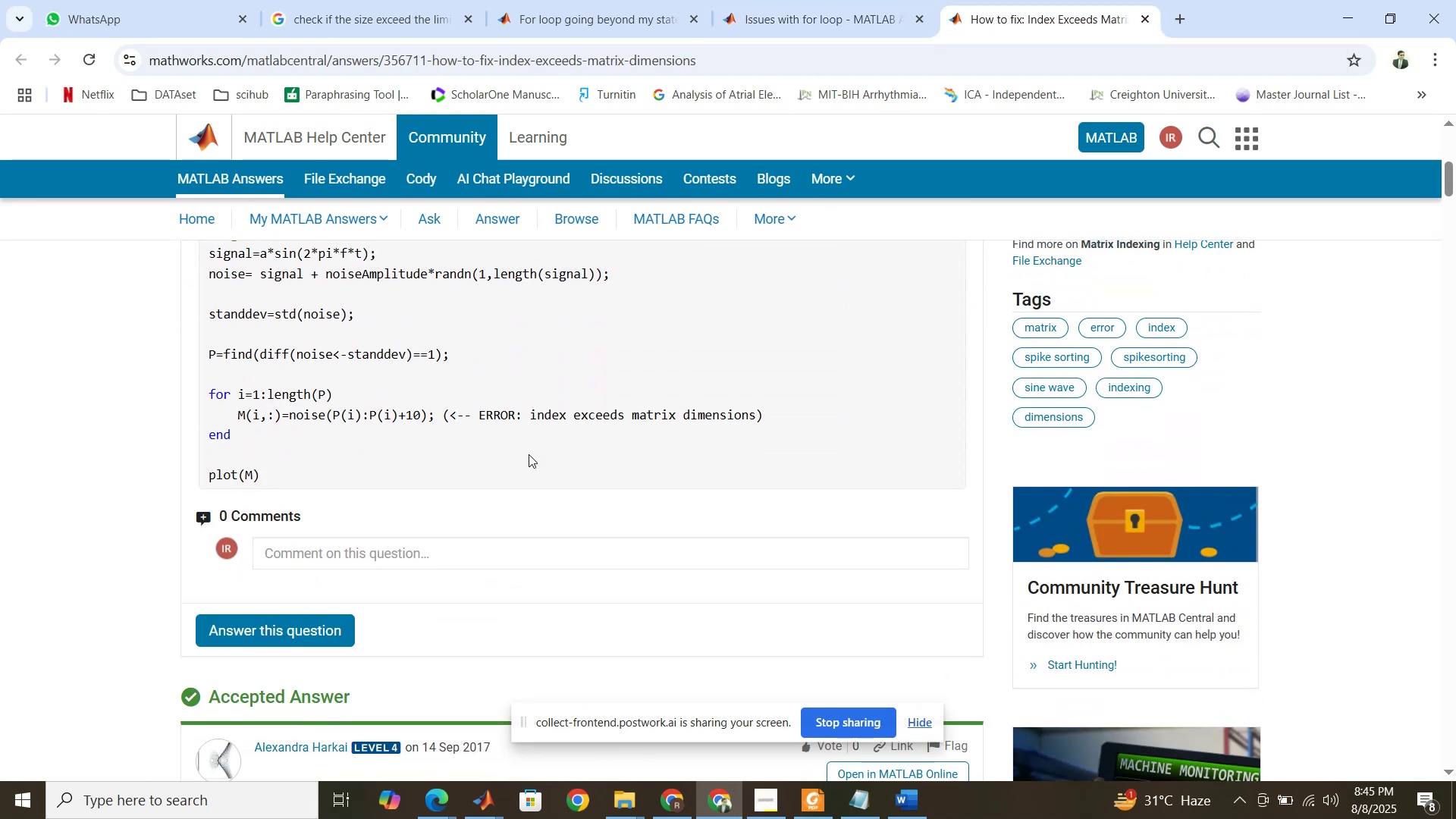 
scroll: coordinate [528, 454], scroll_direction: down, amount: 4.0
 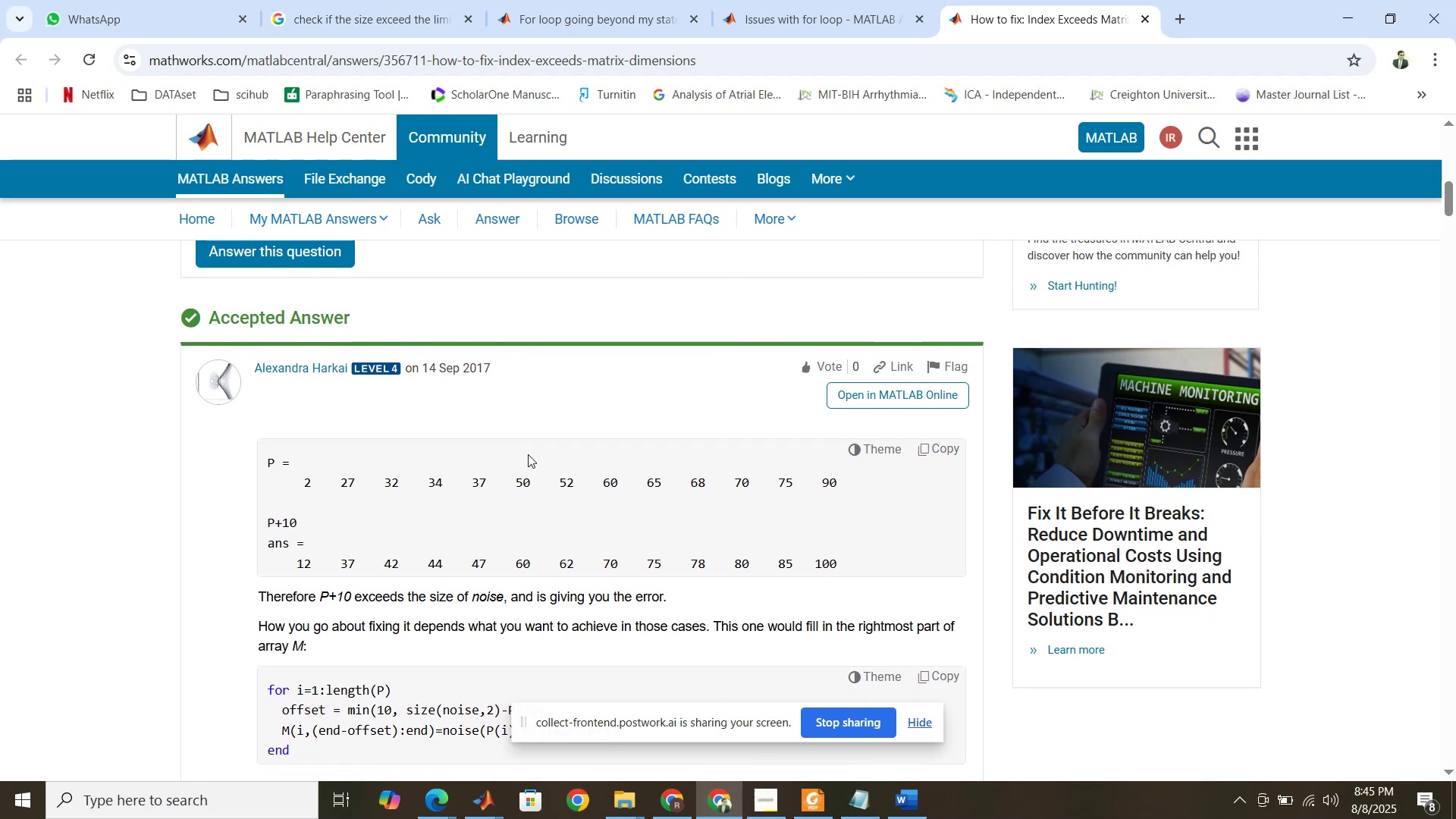 
wait(5.37)
 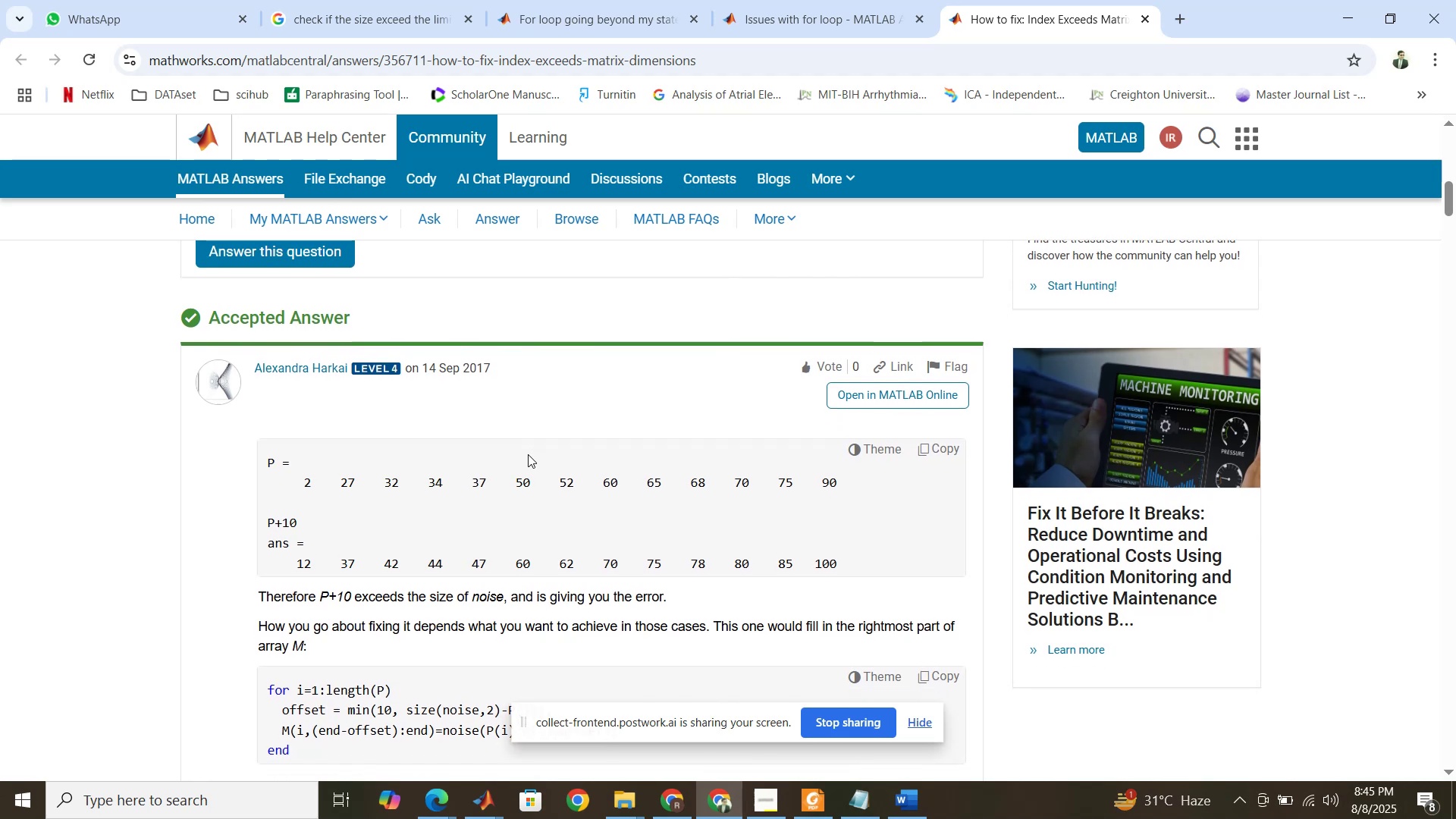 
scroll: coordinate [528, 454], scroll_direction: down, amount: 1.0
 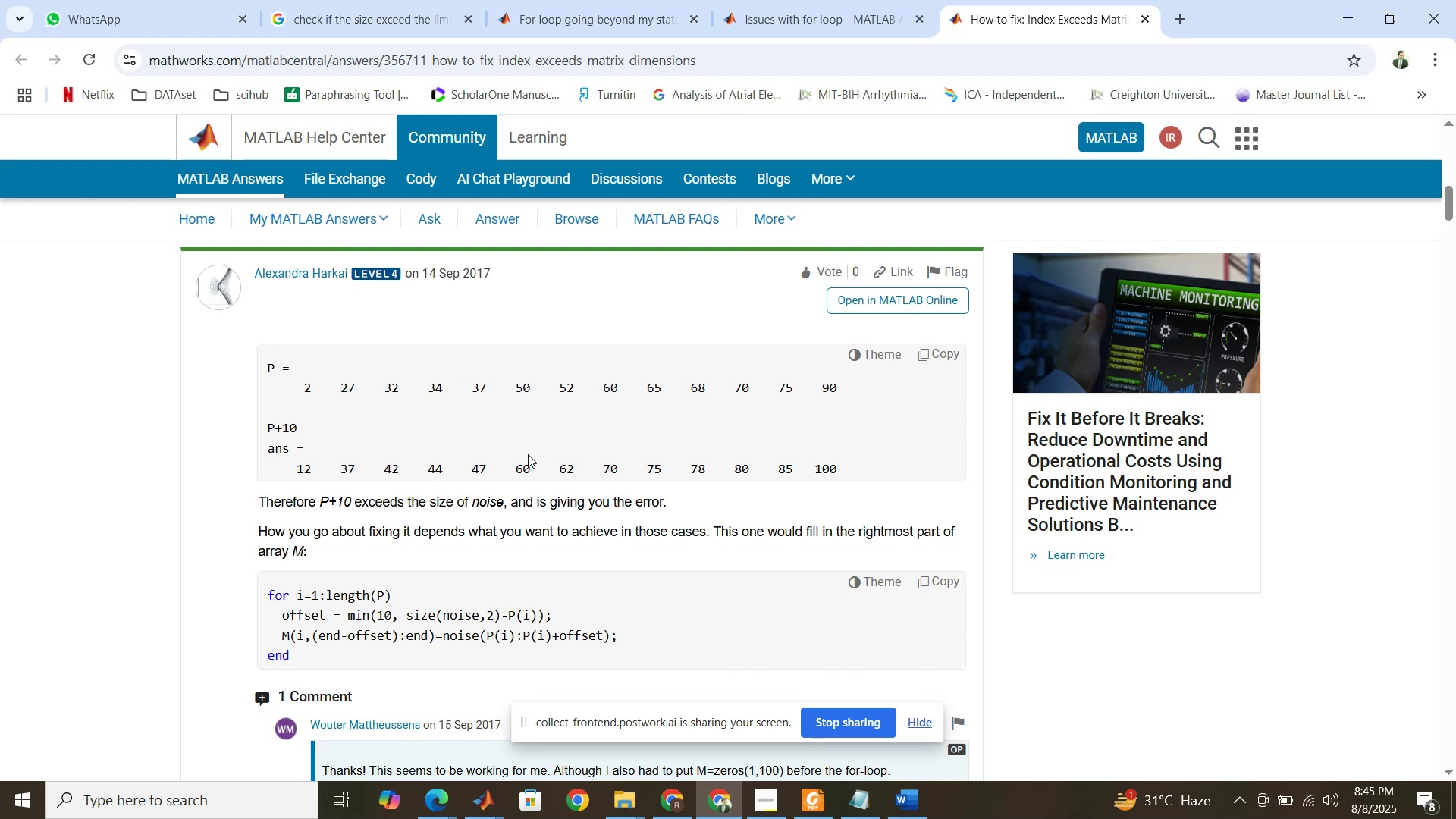 
wait(10.15)
 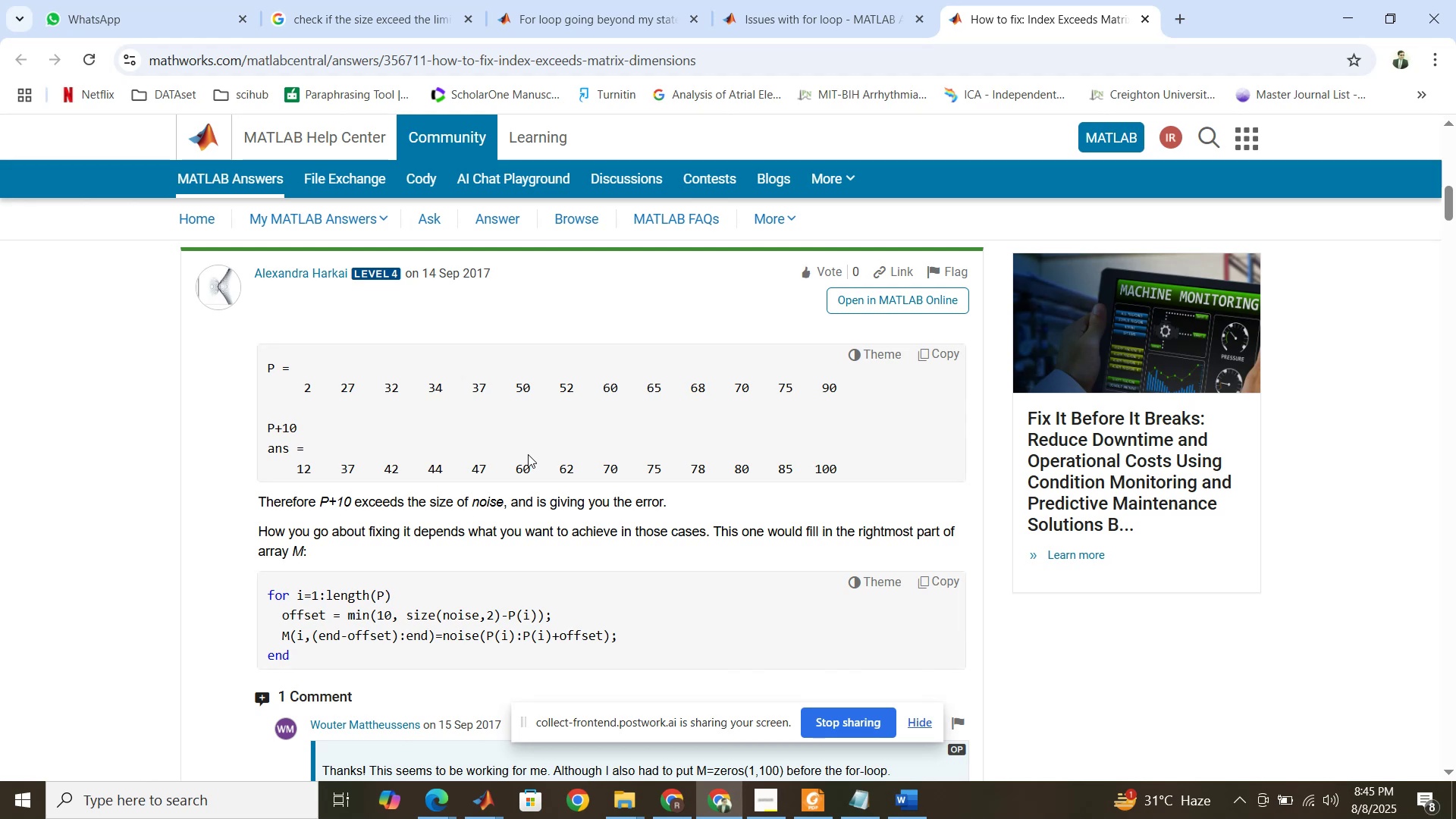 
scroll: coordinate [528, 454], scroll_direction: down, amount: 2.0
 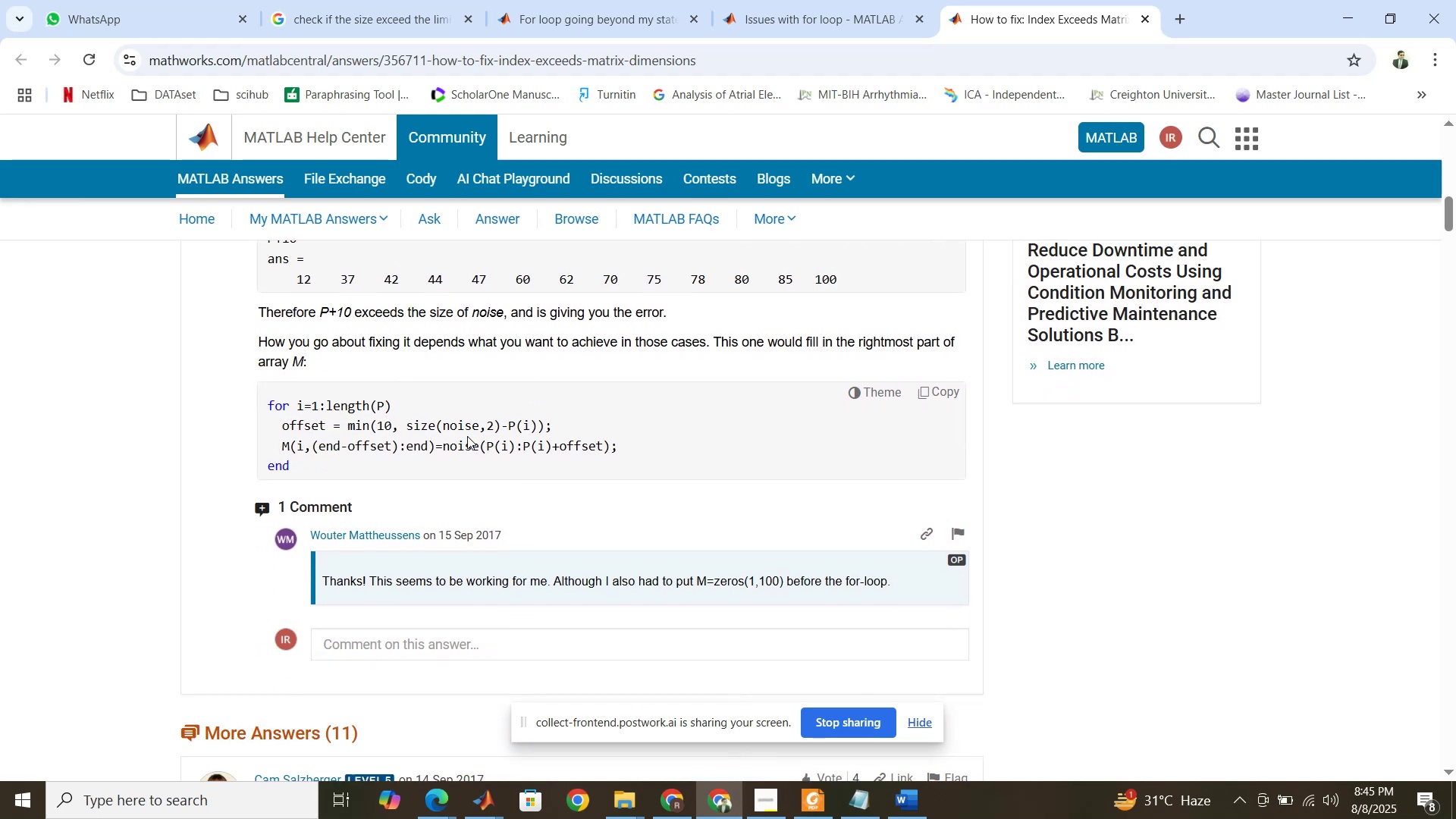 
wait(9.46)
 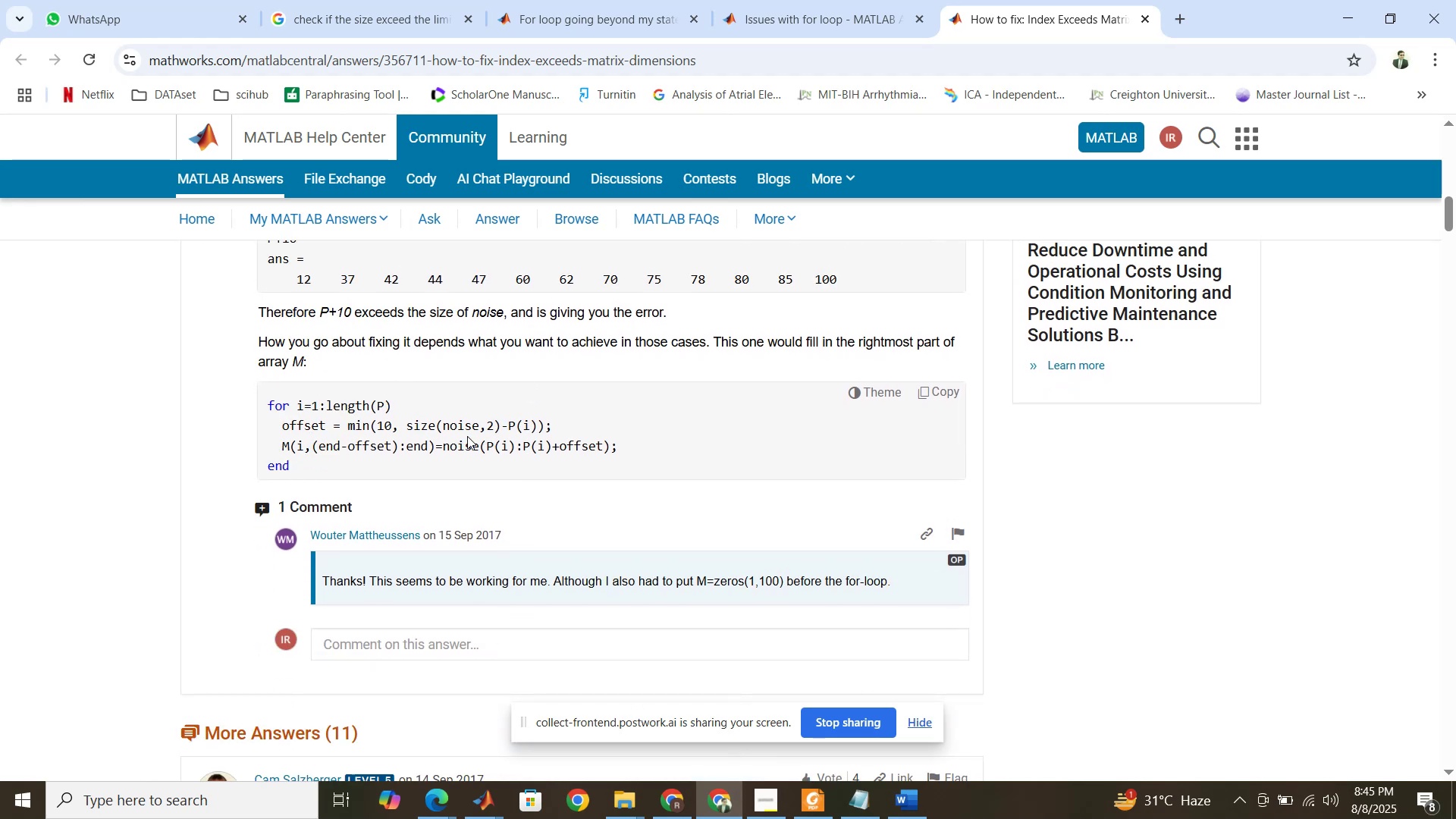 
left_click([484, 789])
 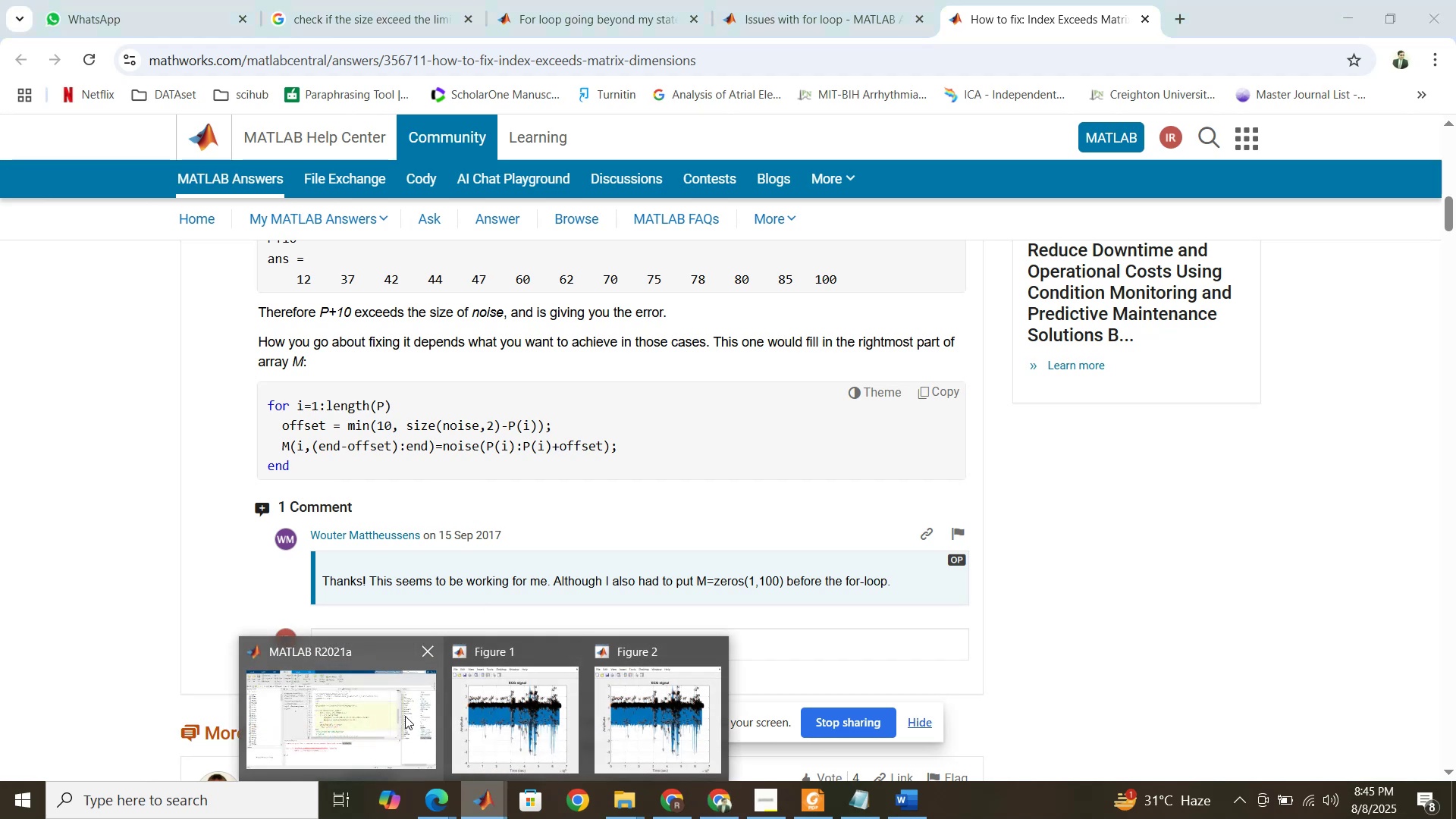 
left_click([404, 716])
 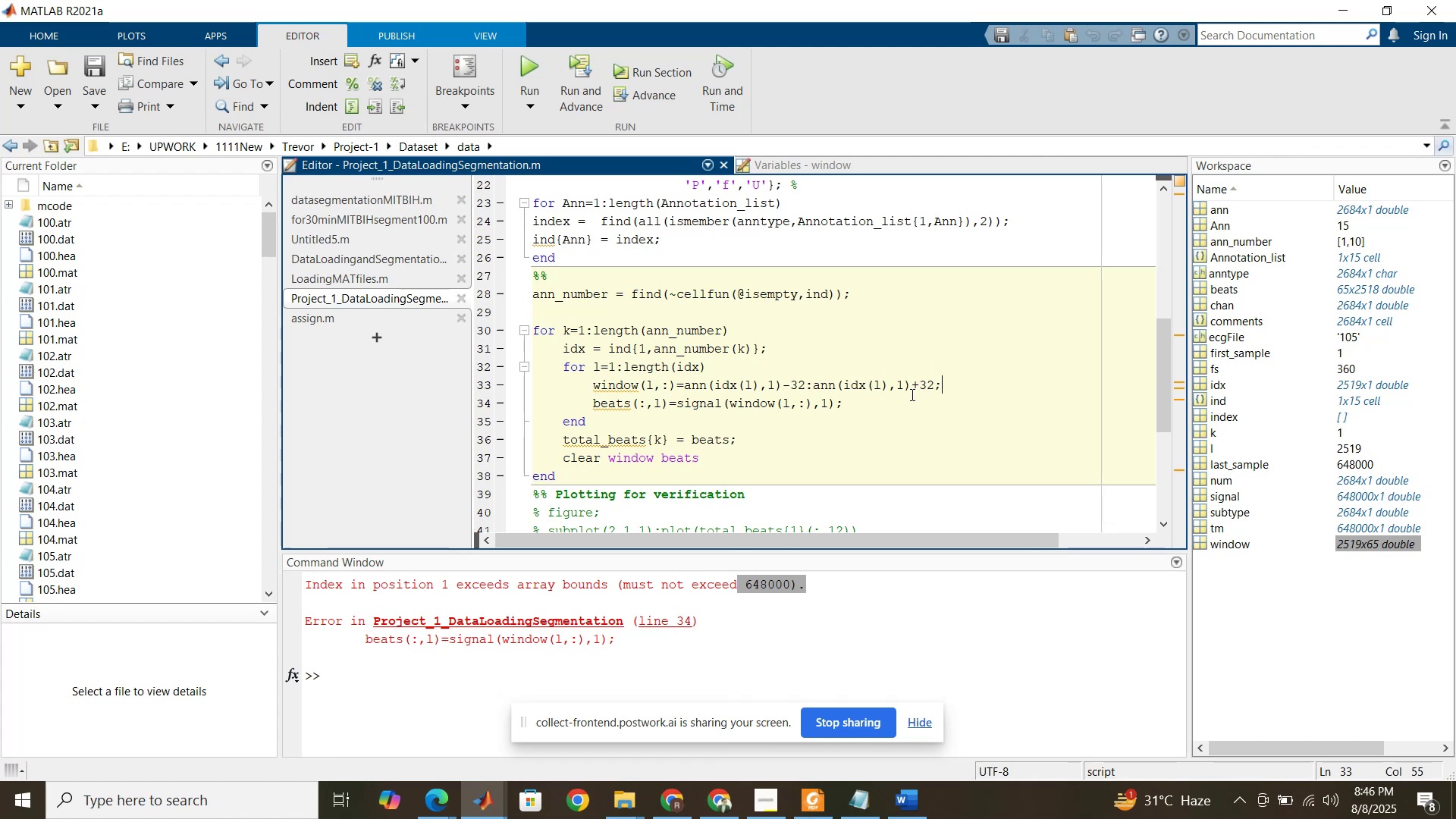 
wait(17.34)
 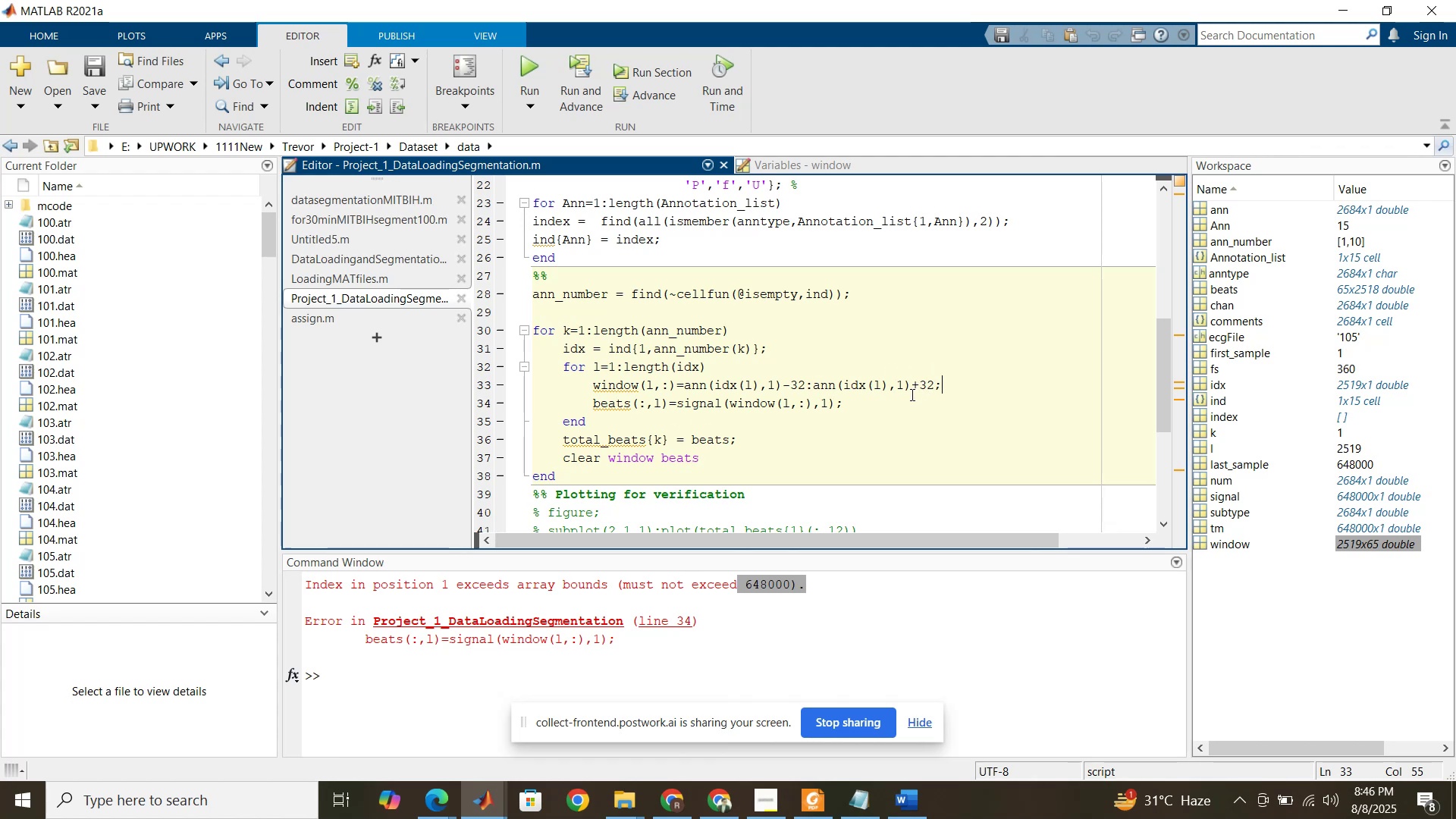 
left_click([532, 497])
 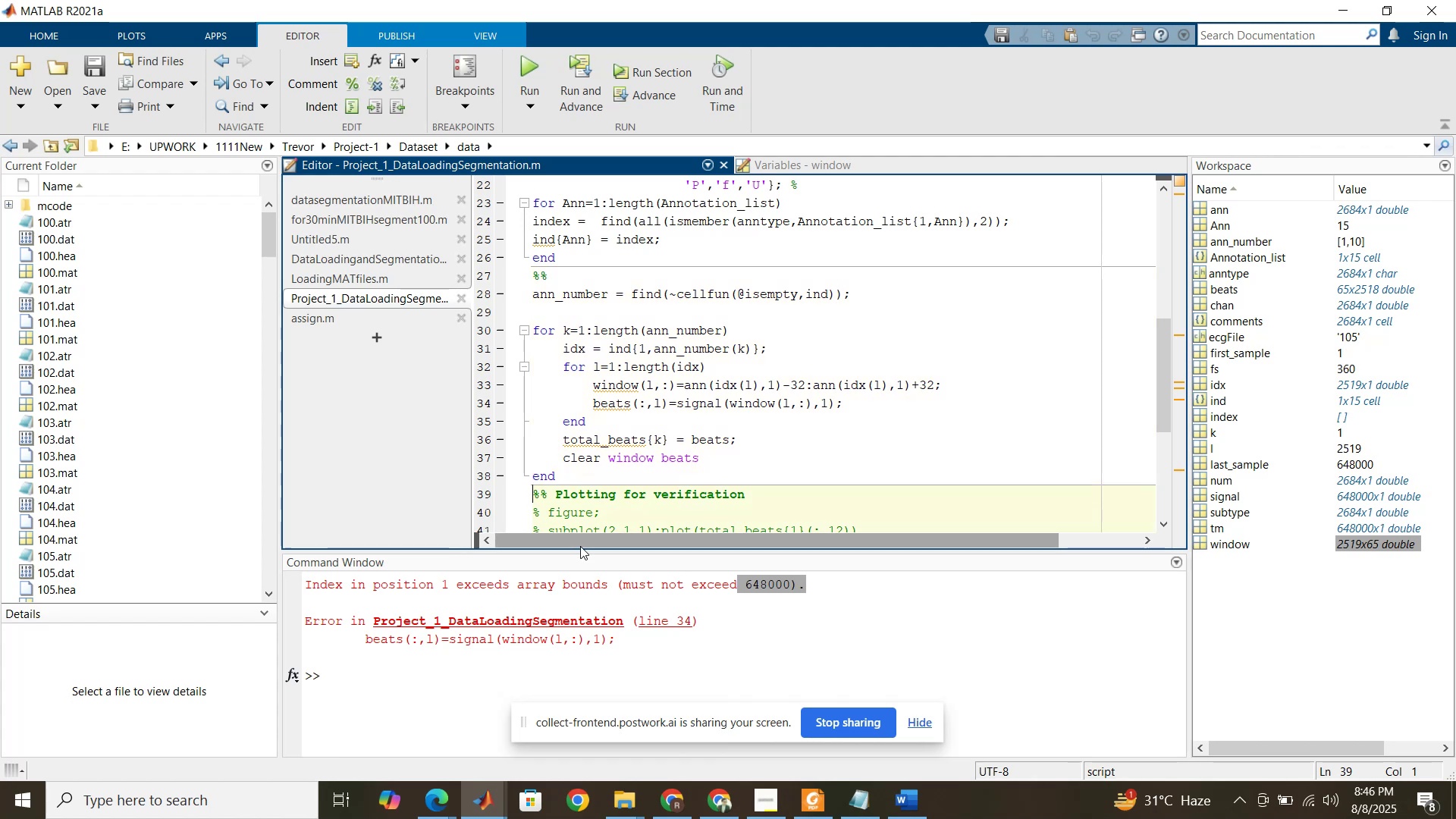 
key(Enter)
 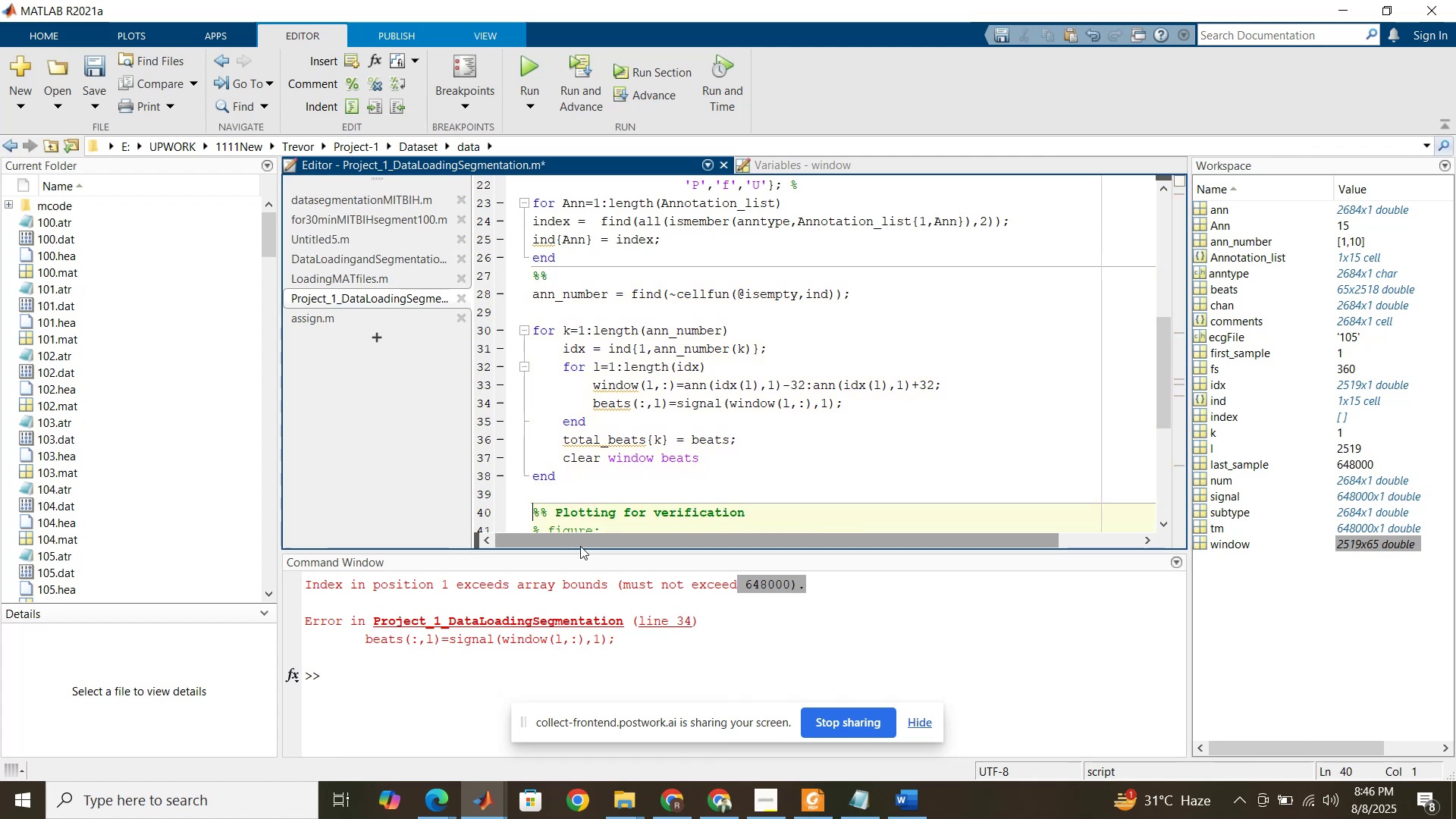 
key(Enter)
 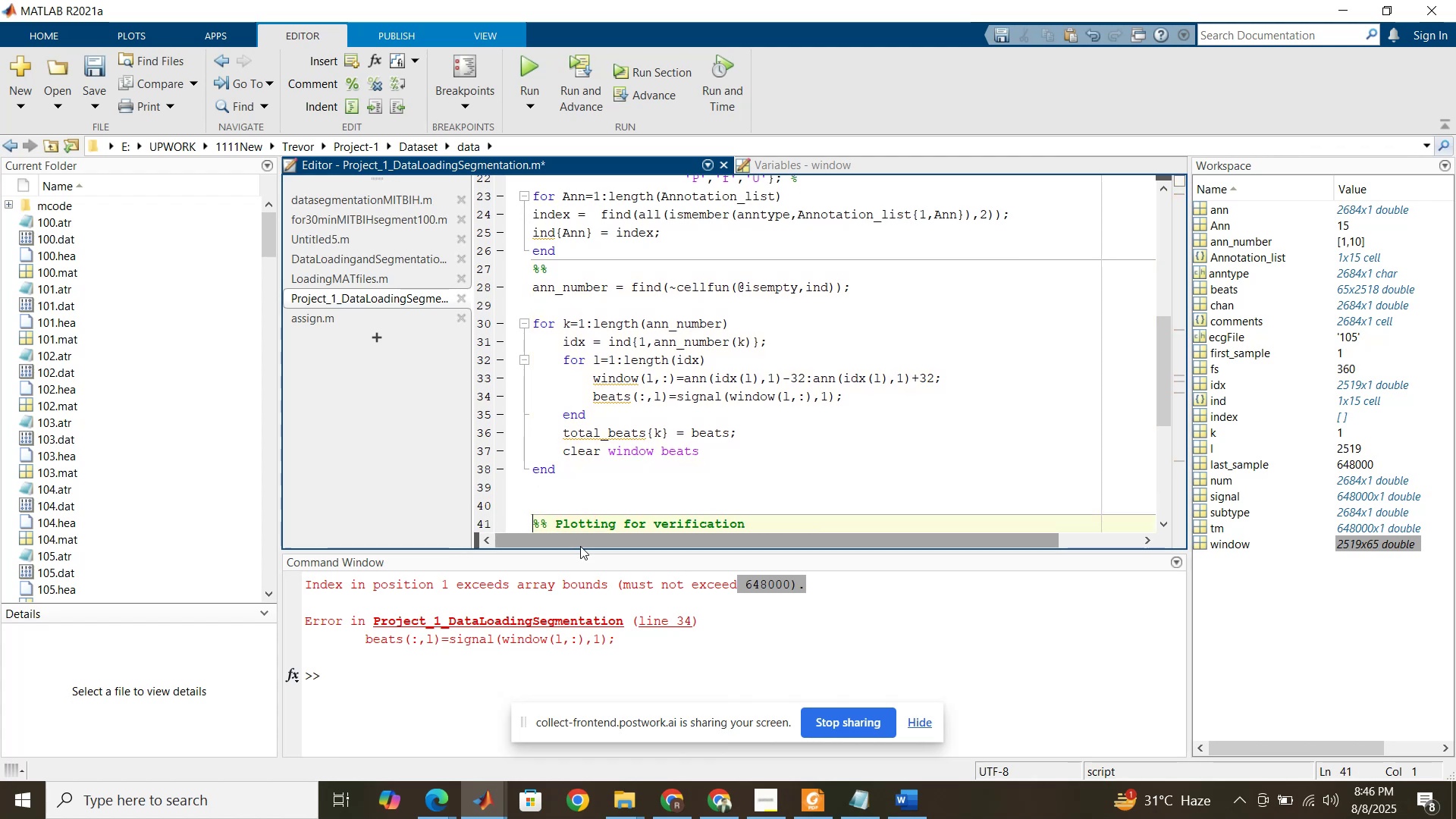 
key(ArrowUp)
 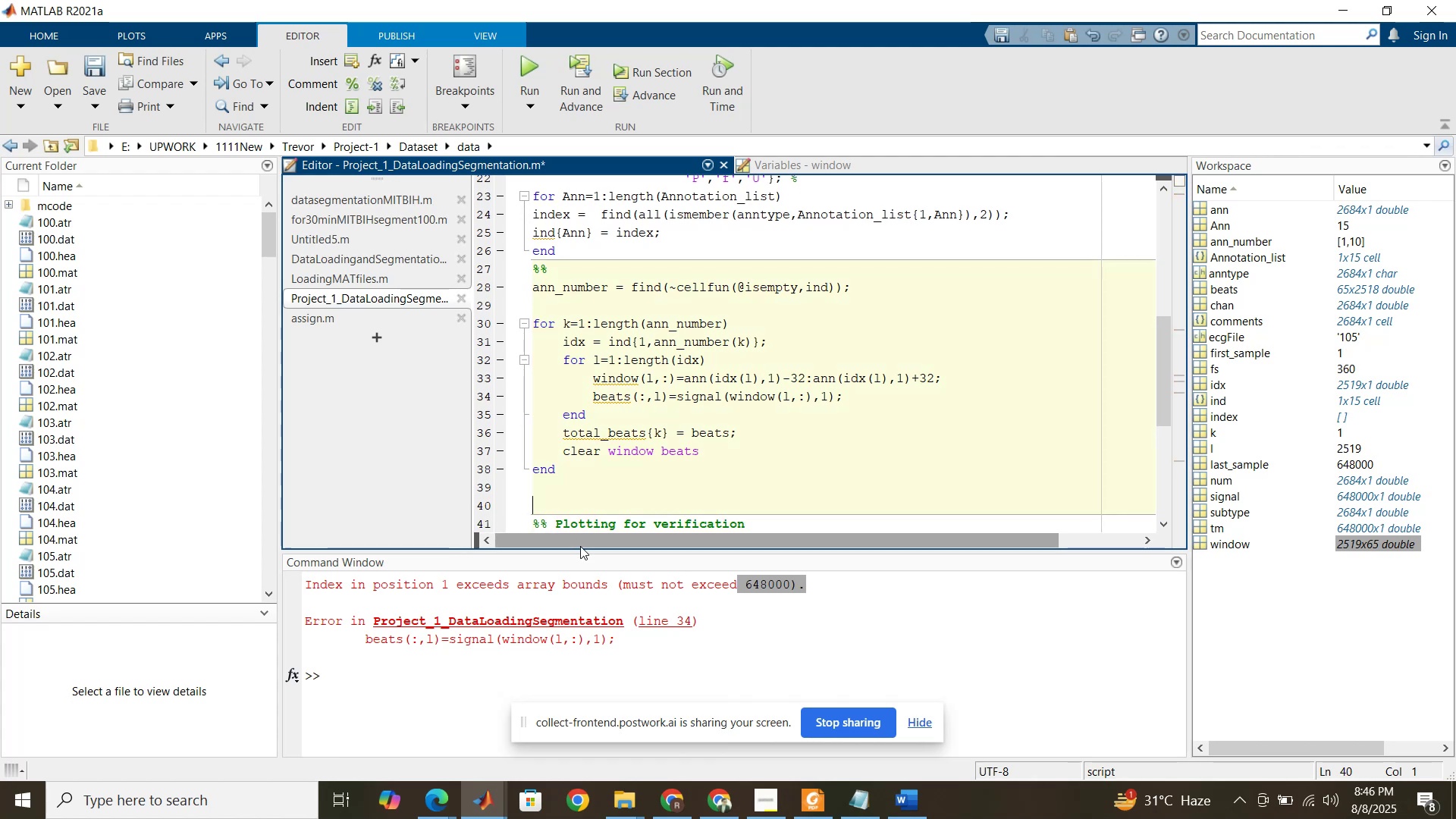 
key(ArrowUp)
 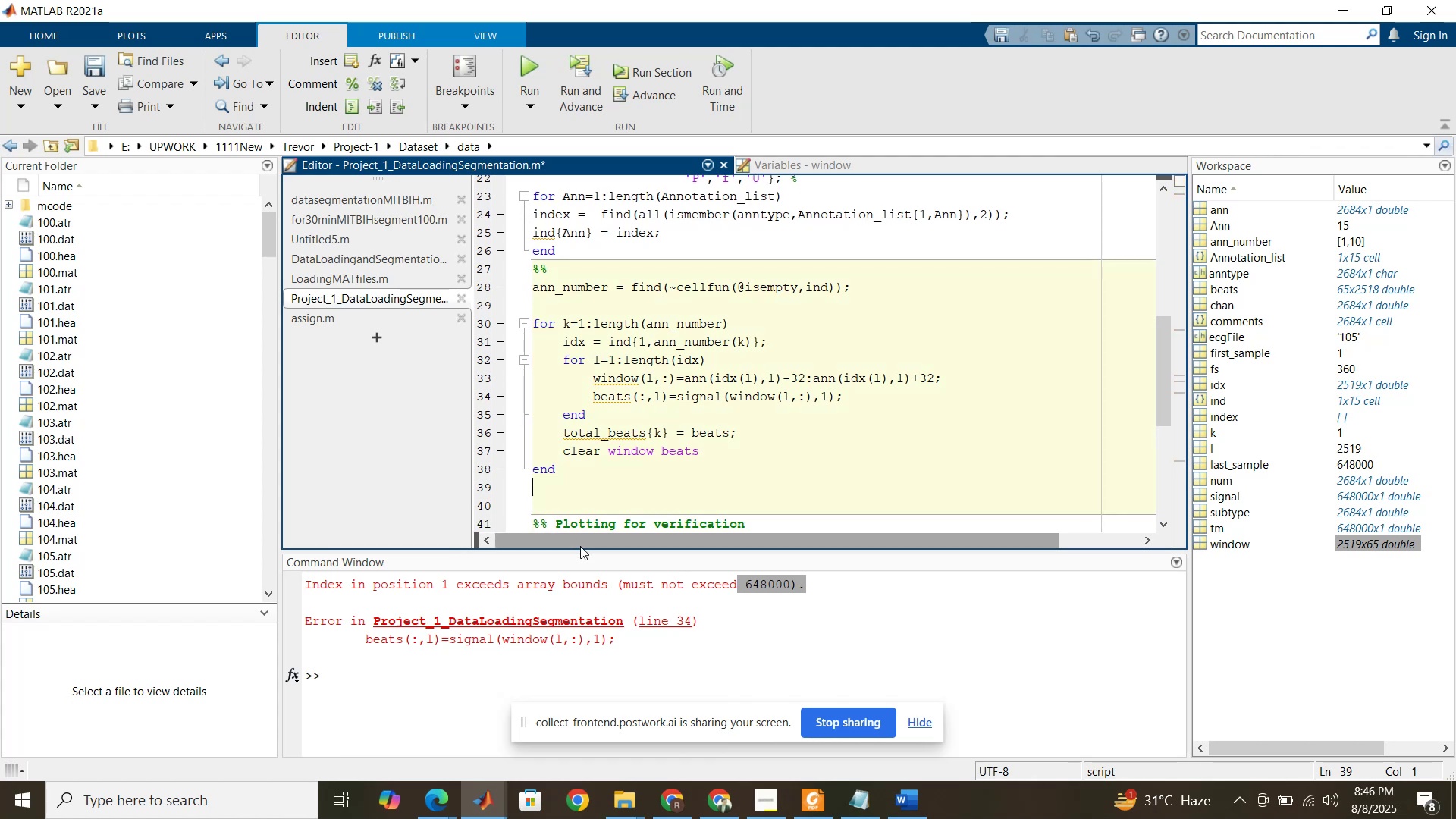 
type(%%)
 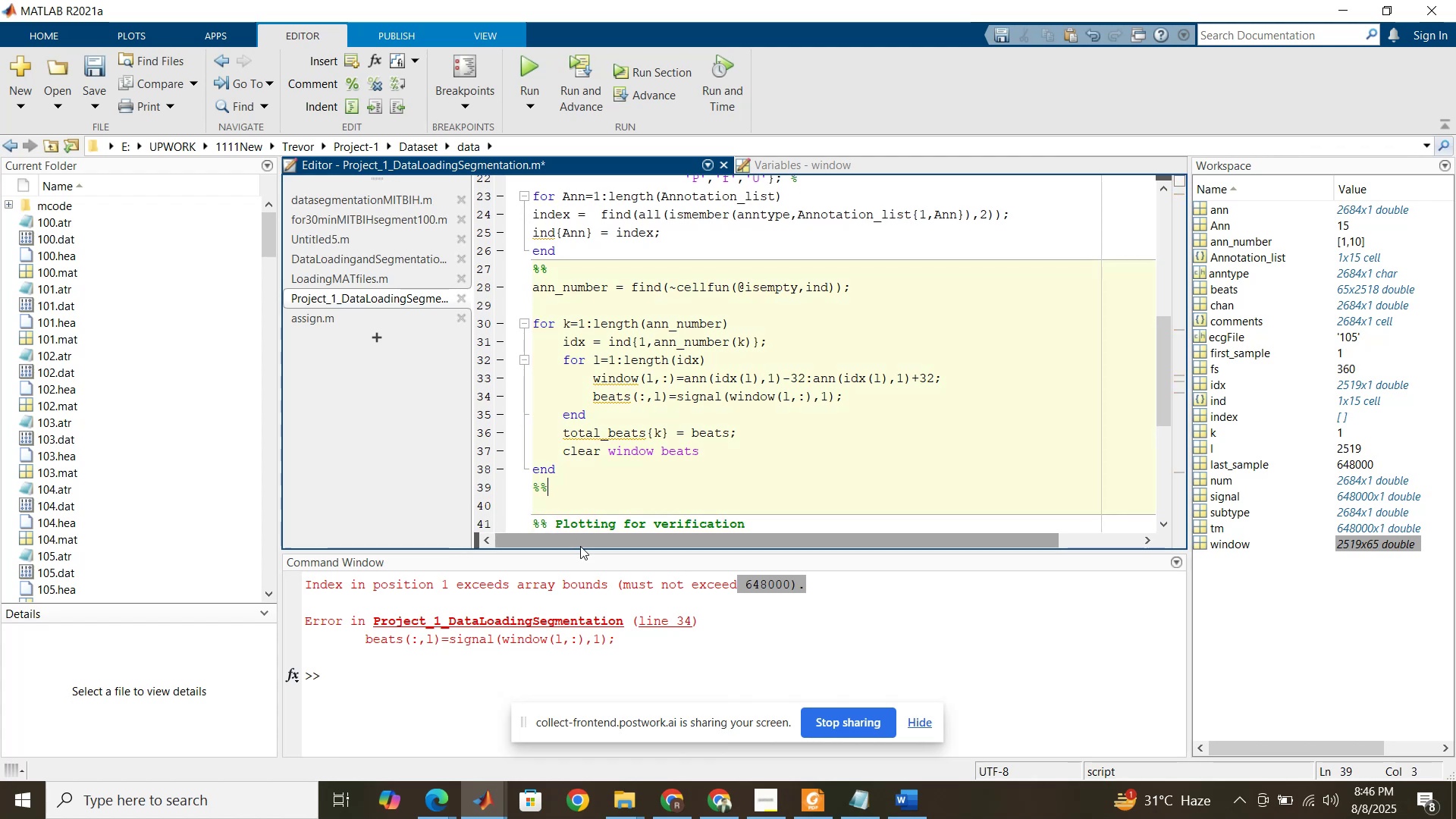 
key(Enter)
 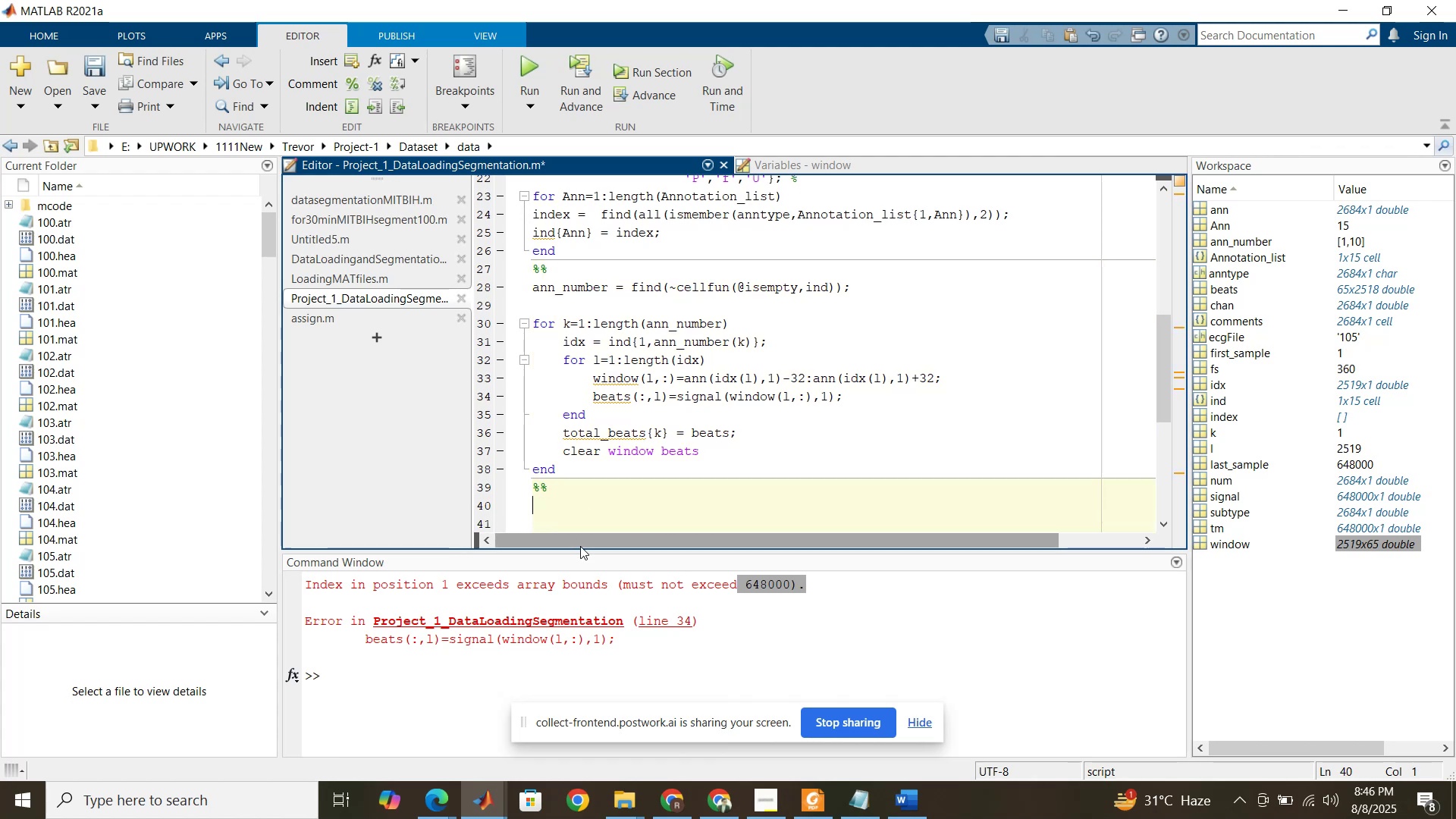 
type(window)
 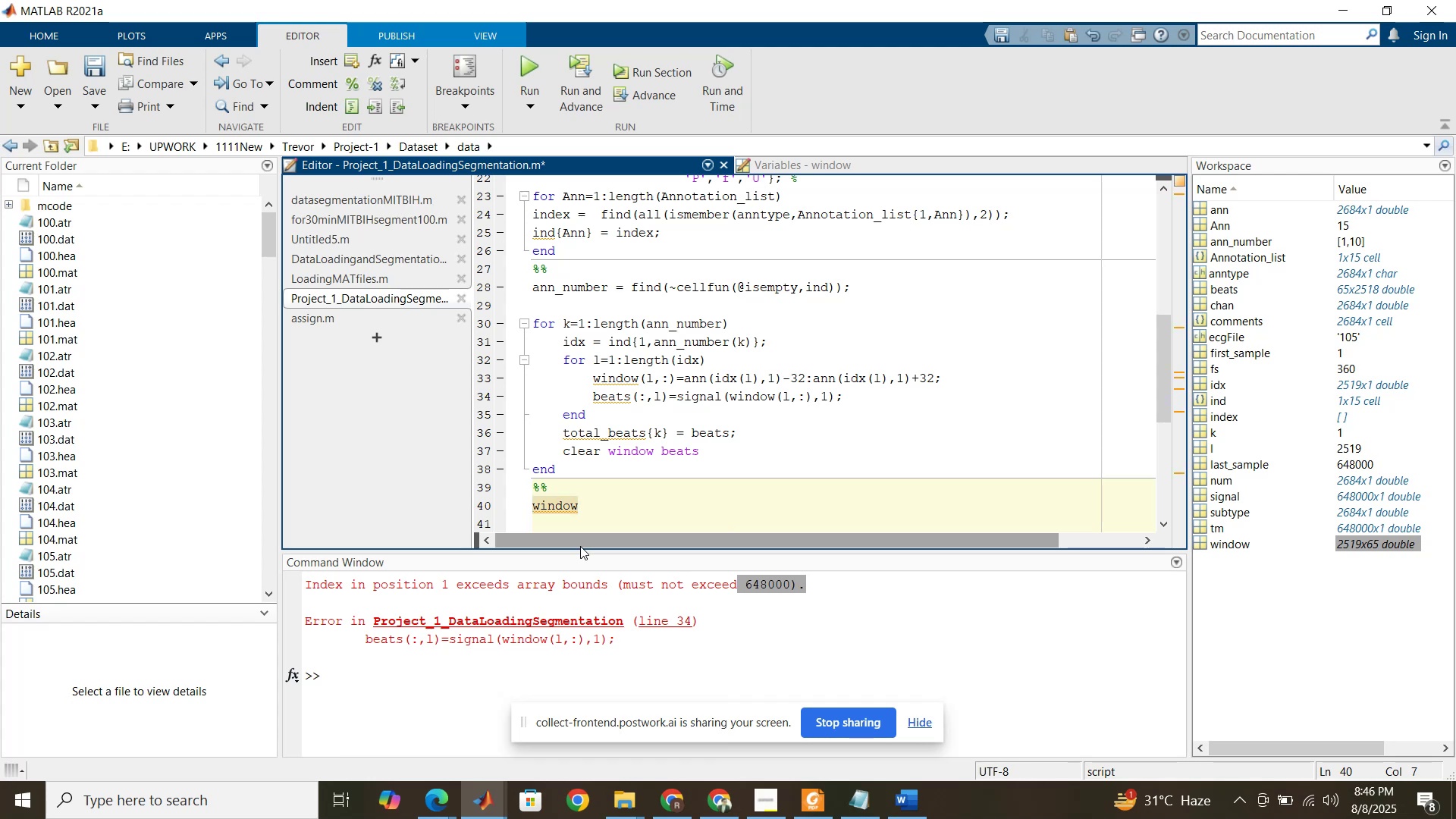 
type(())
 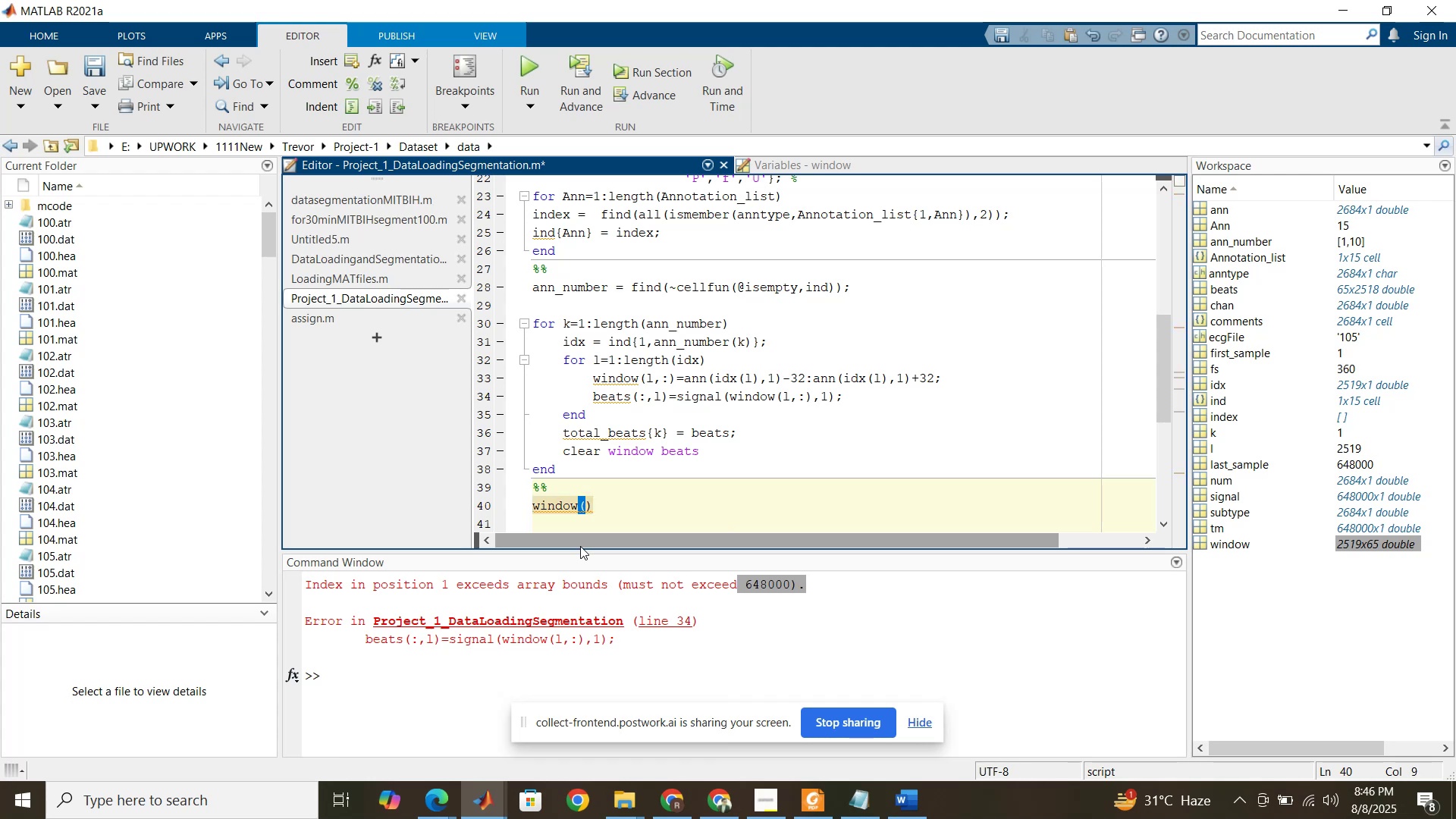 
key(ArrowLeft)
 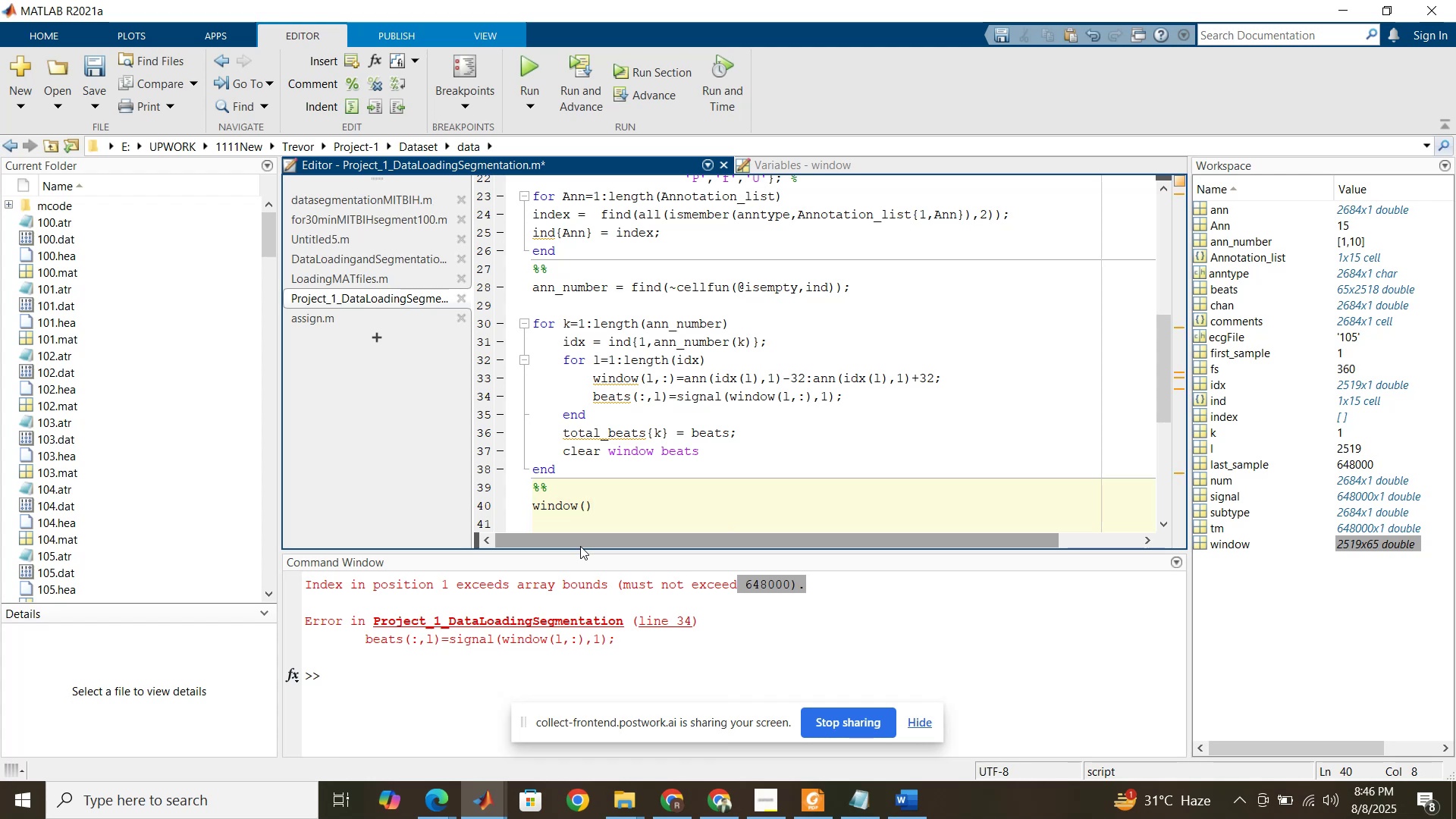 
type(end)
key(Backspace)
key(Backspace)
key(Backspace)
type(:,end)
 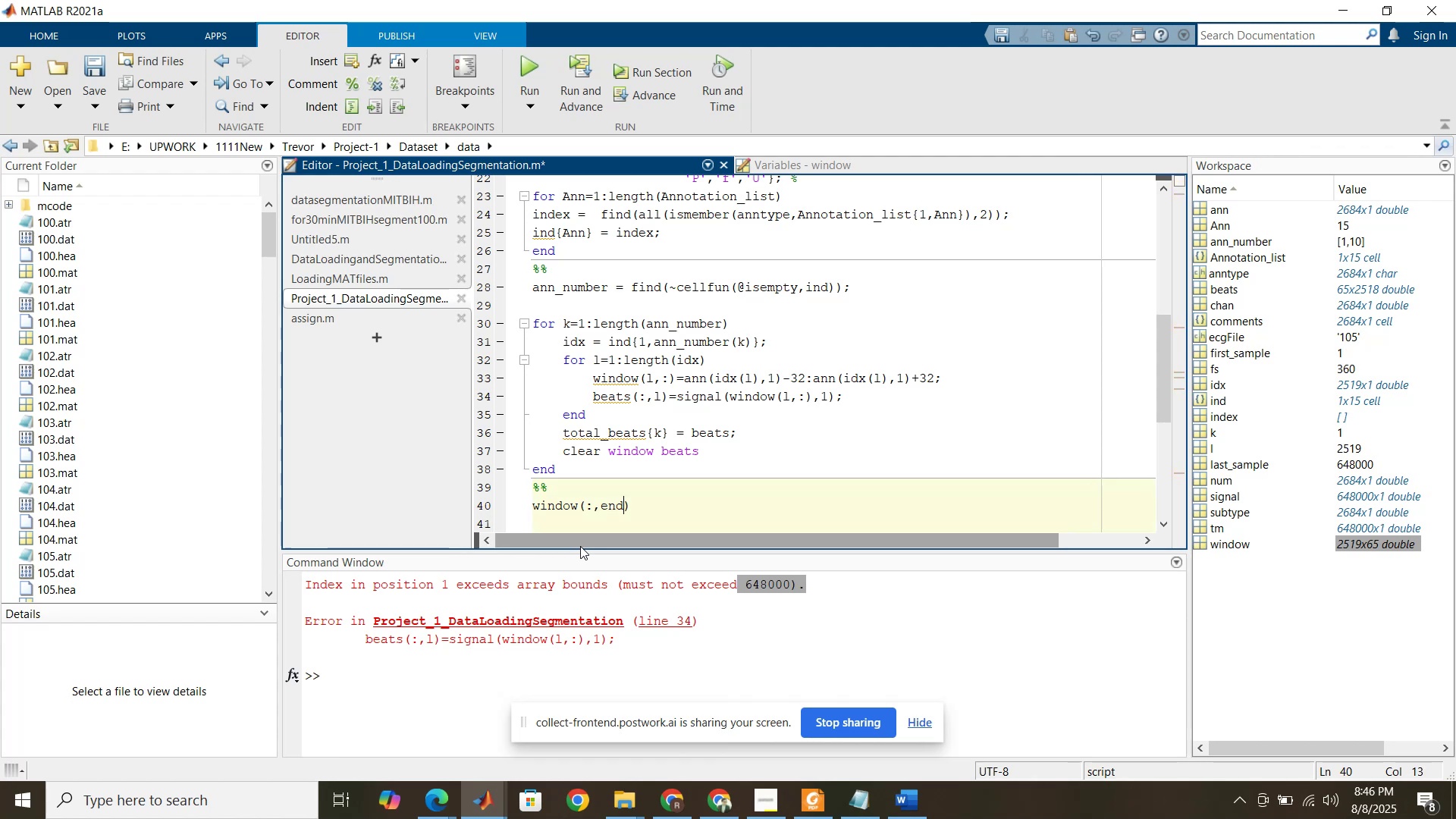 
wait(28.41)
 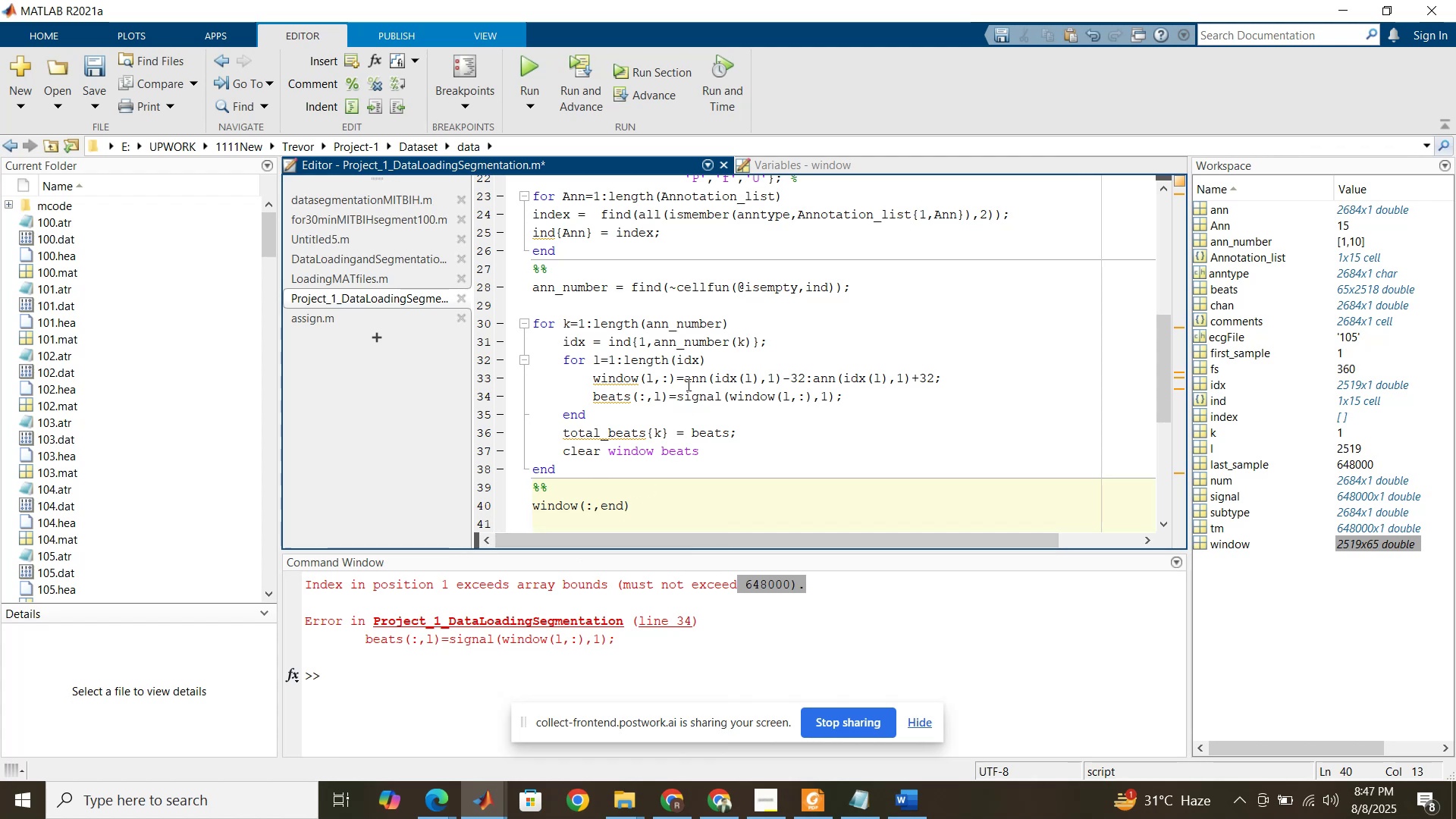 
left_click_drag(start_coordinate=[676, 381], to_coordinate=[663, 381])
 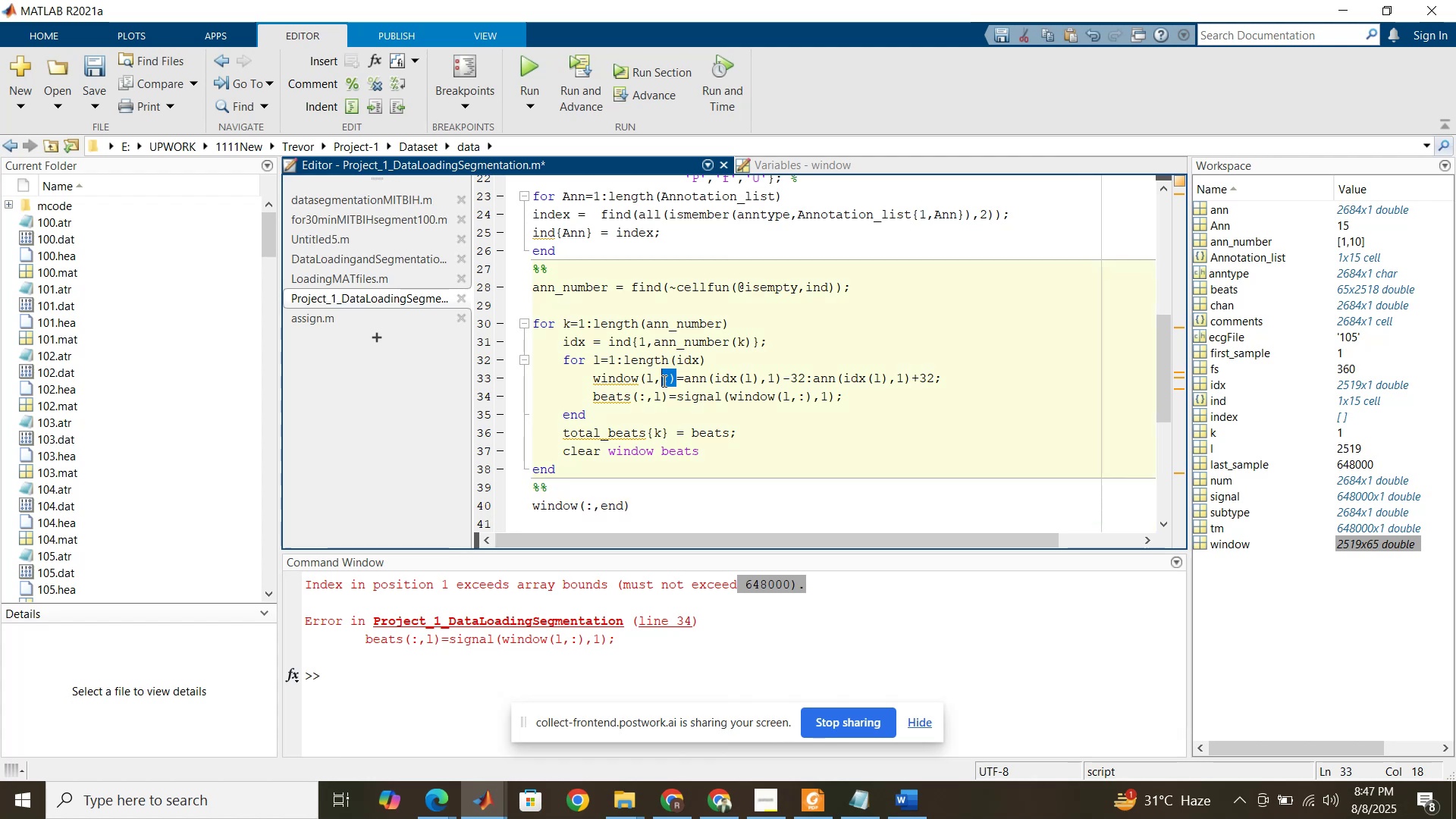 
left_click([663, 381])
 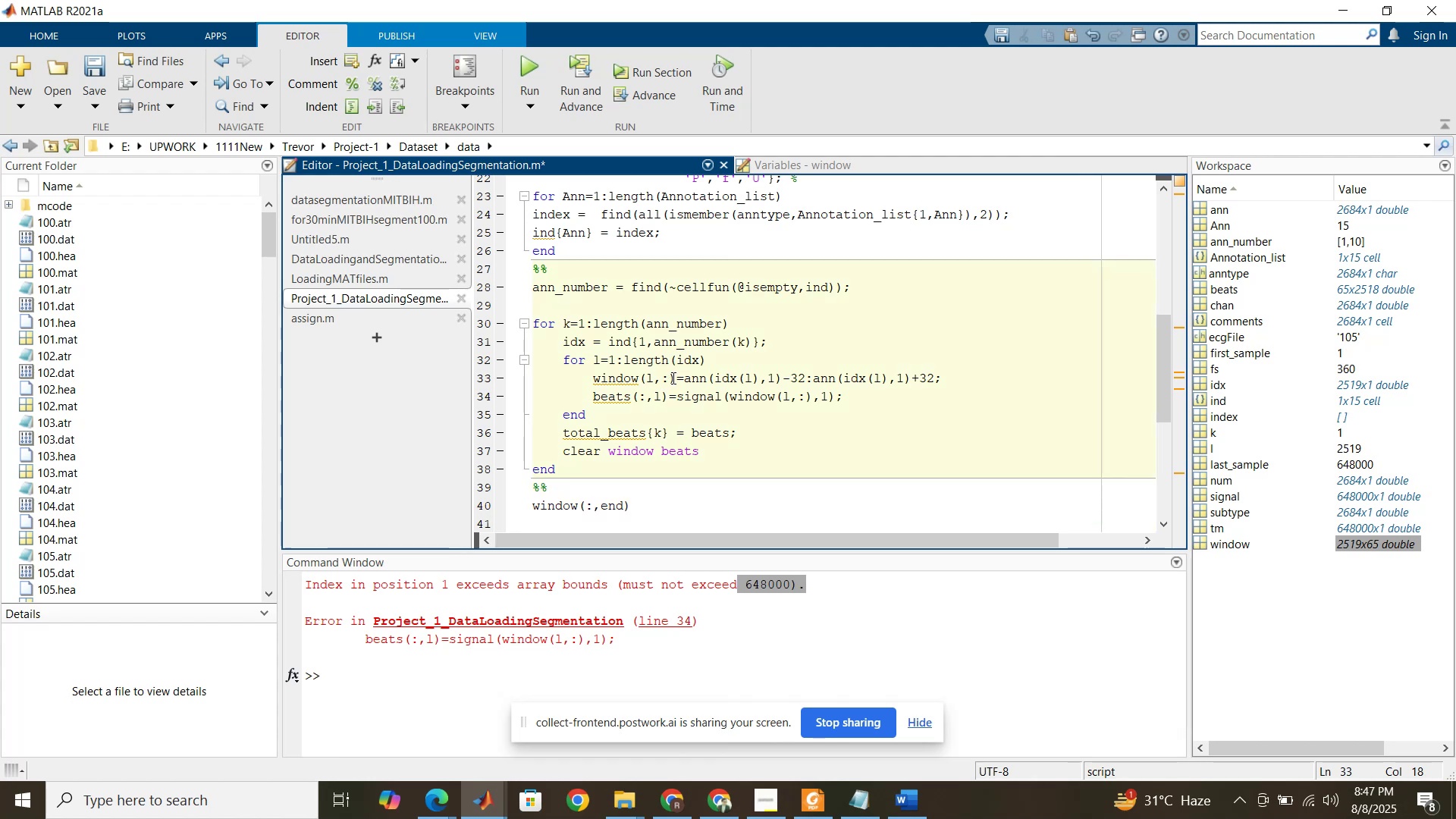 
left_click_drag(start_coordinate=[676, 378], to_coordinate=[642, 372])
 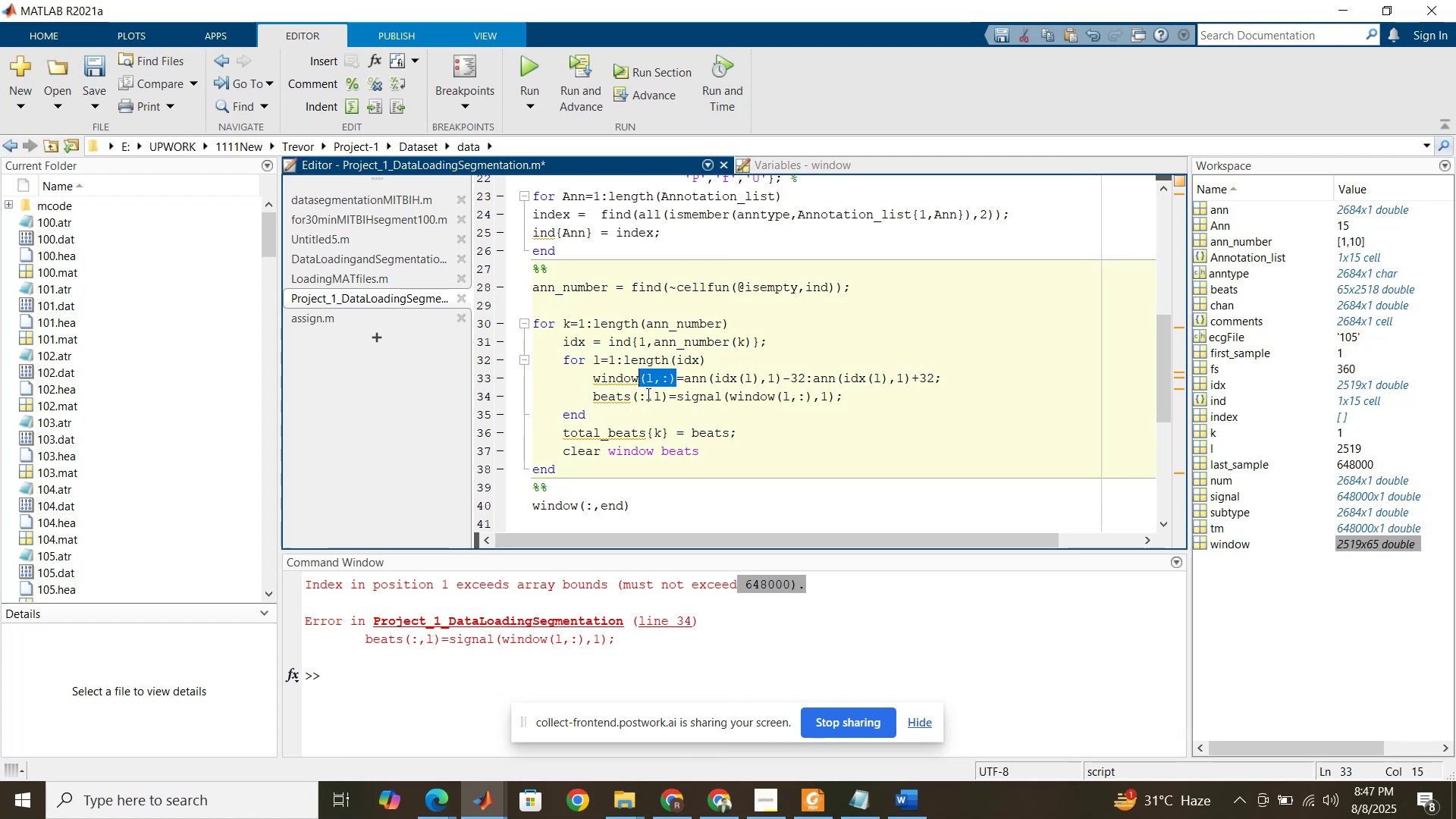 
key(Backspace)
 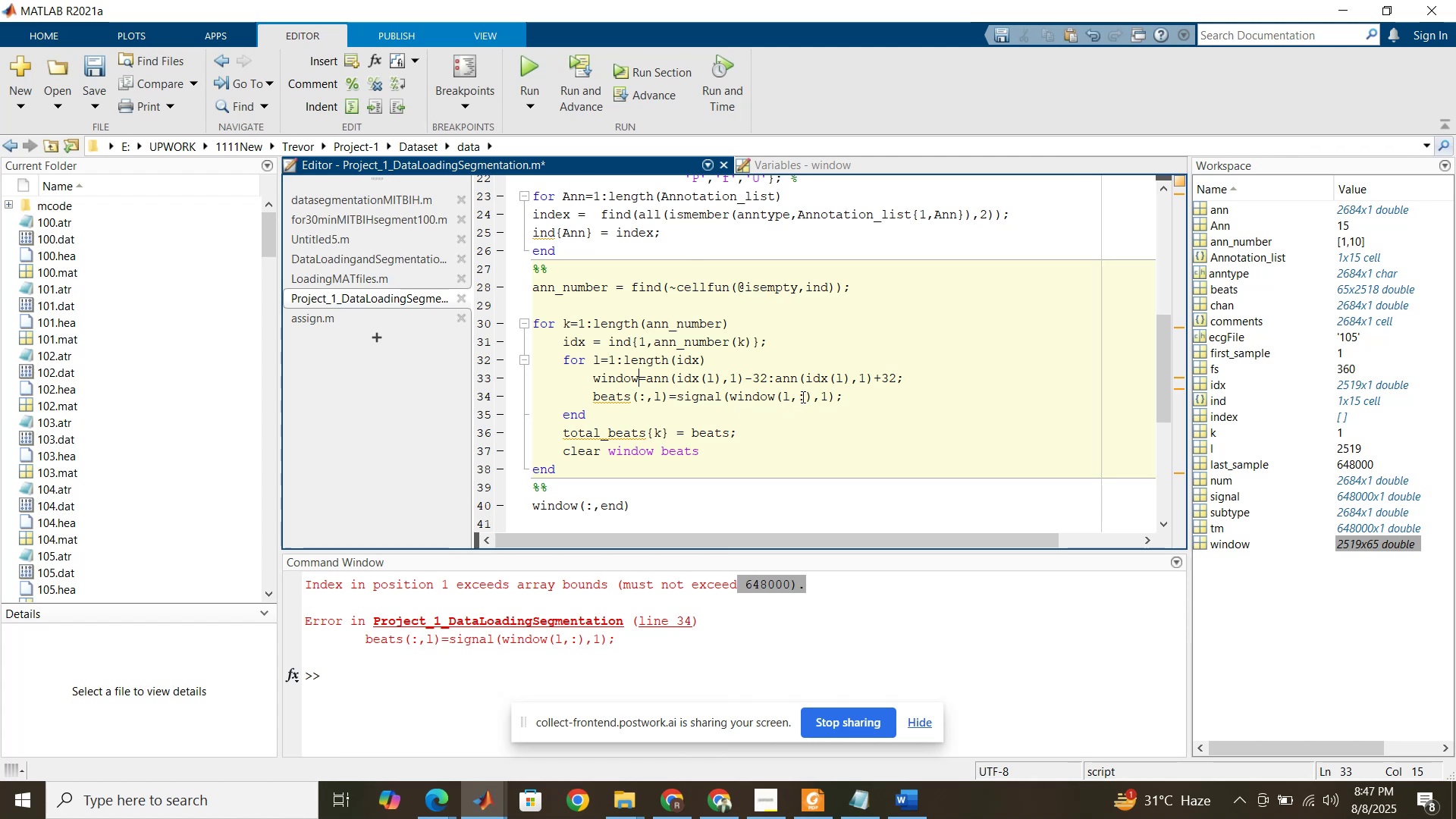 
wait(9.76)
 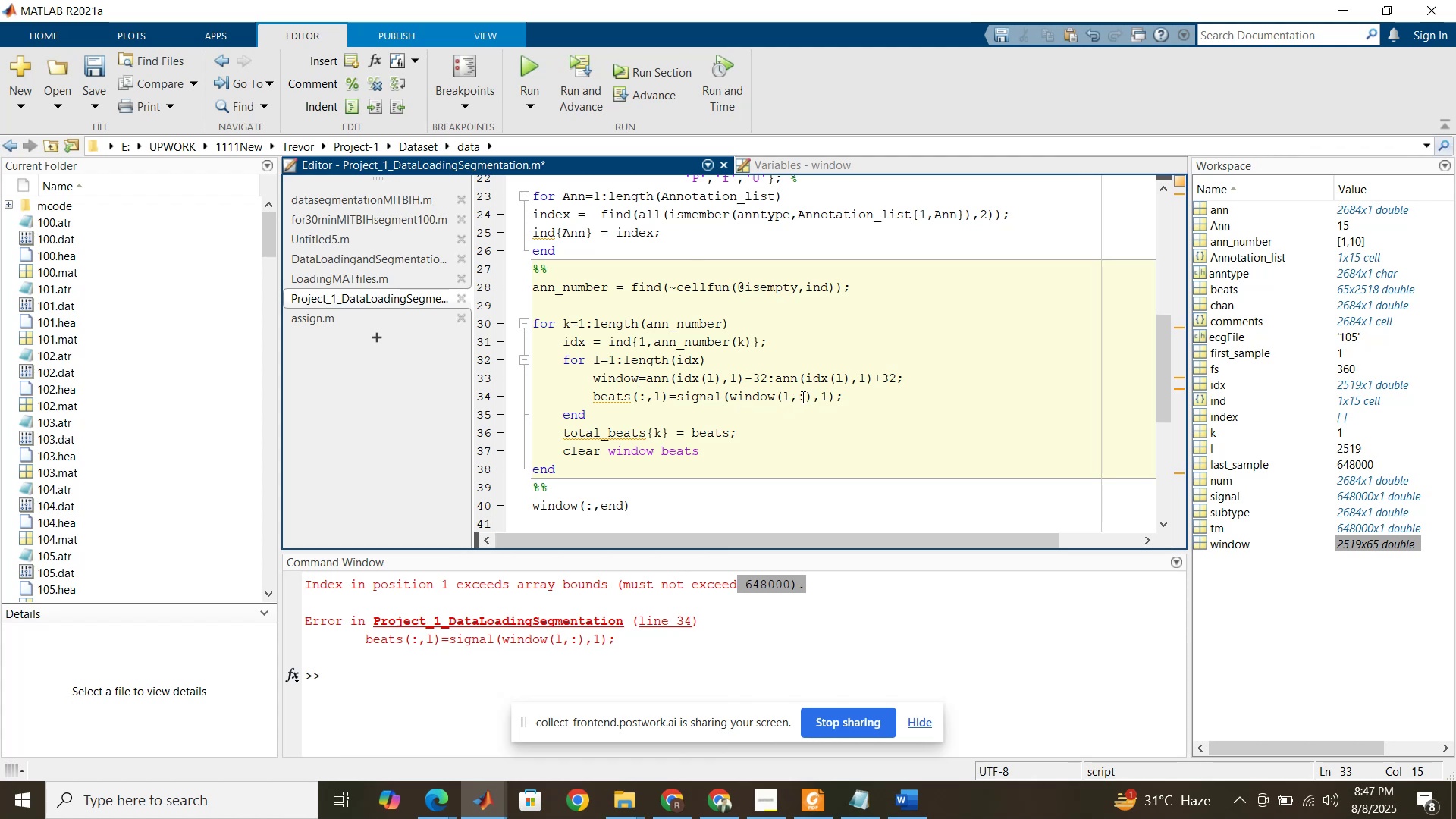 
left_click_drag(start_coordinate=[814, 400], to_coordinate=[783, 412])
 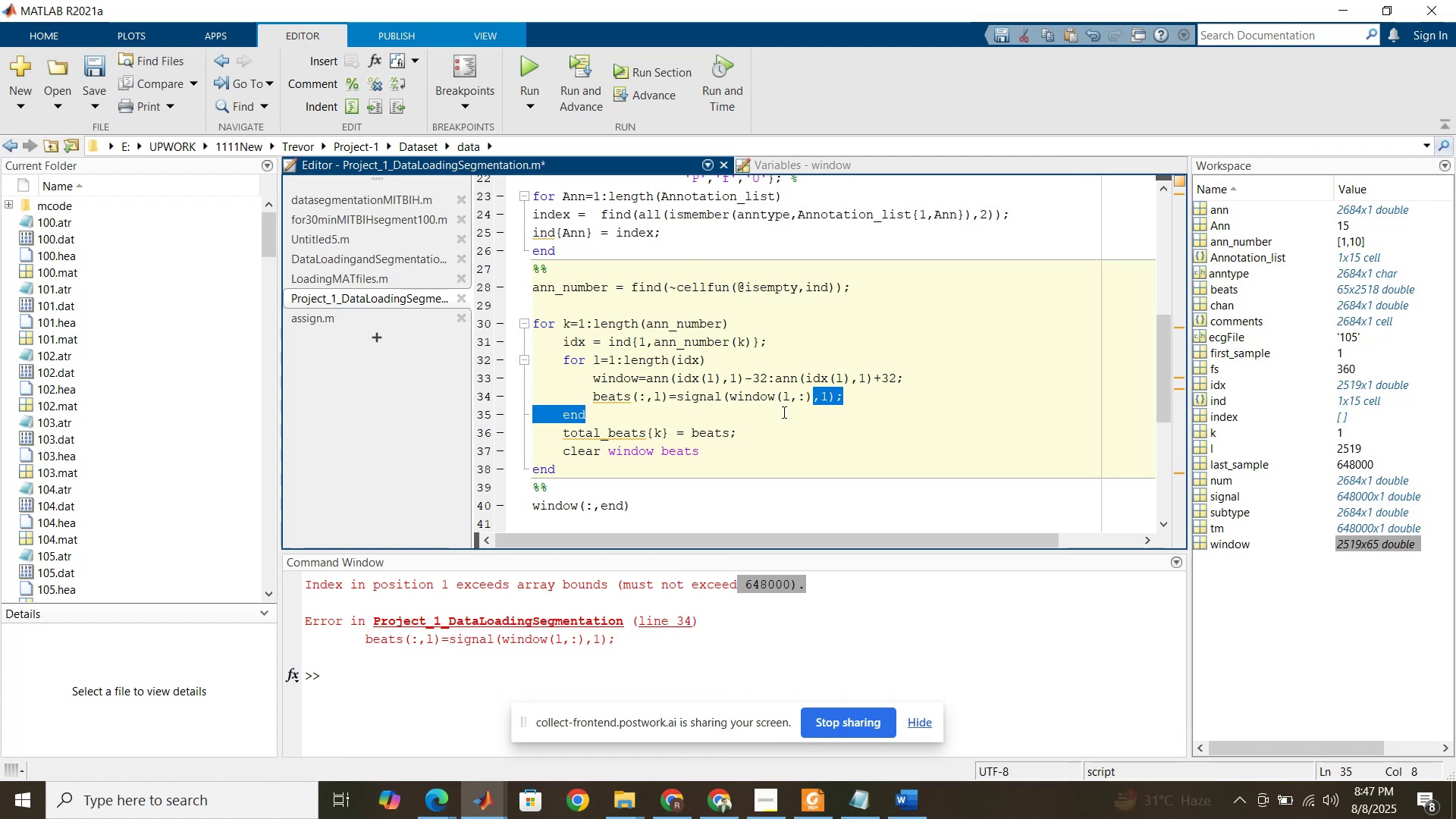 
left_click([783, 412])
 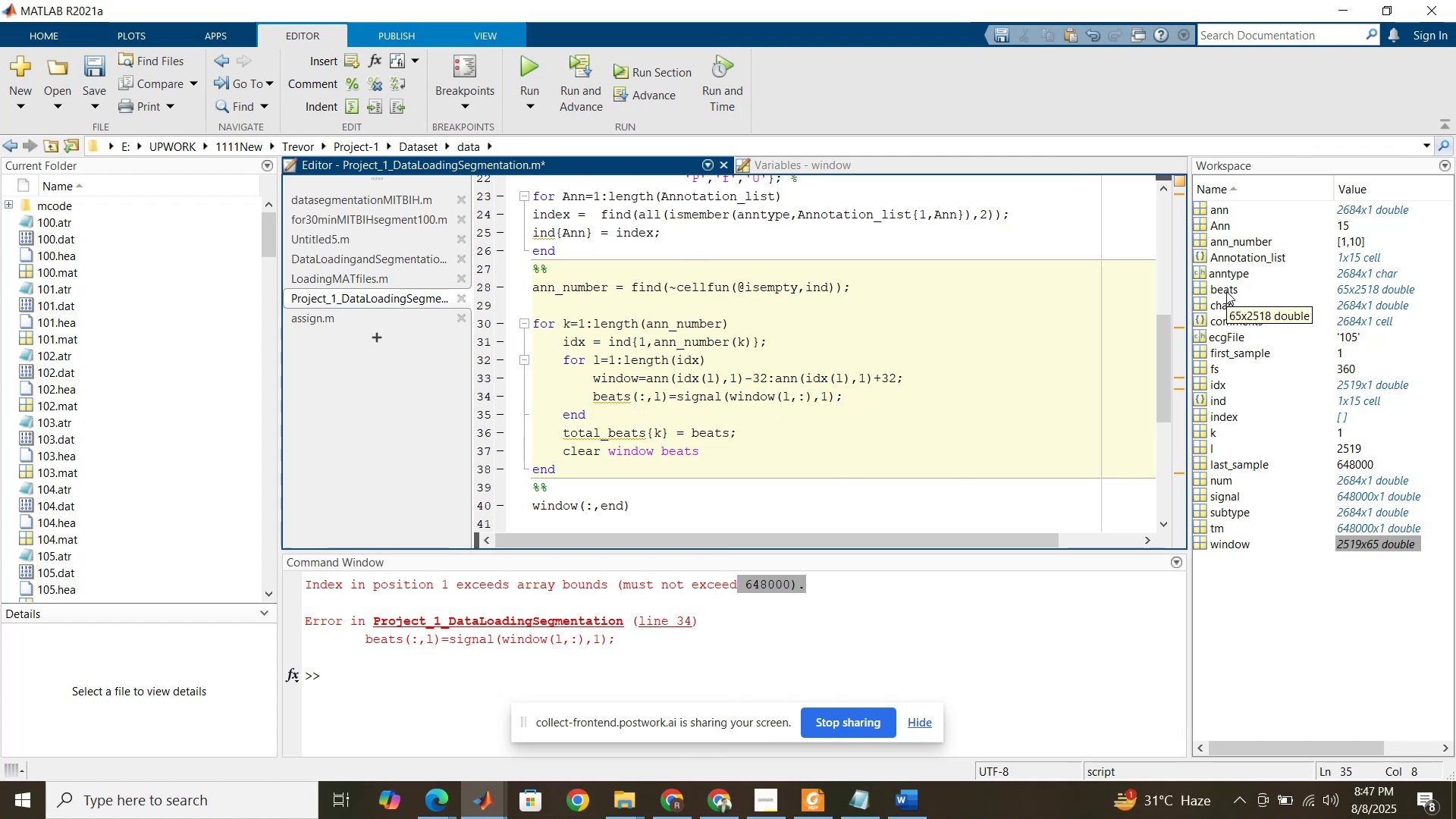 
wait(11.65)
 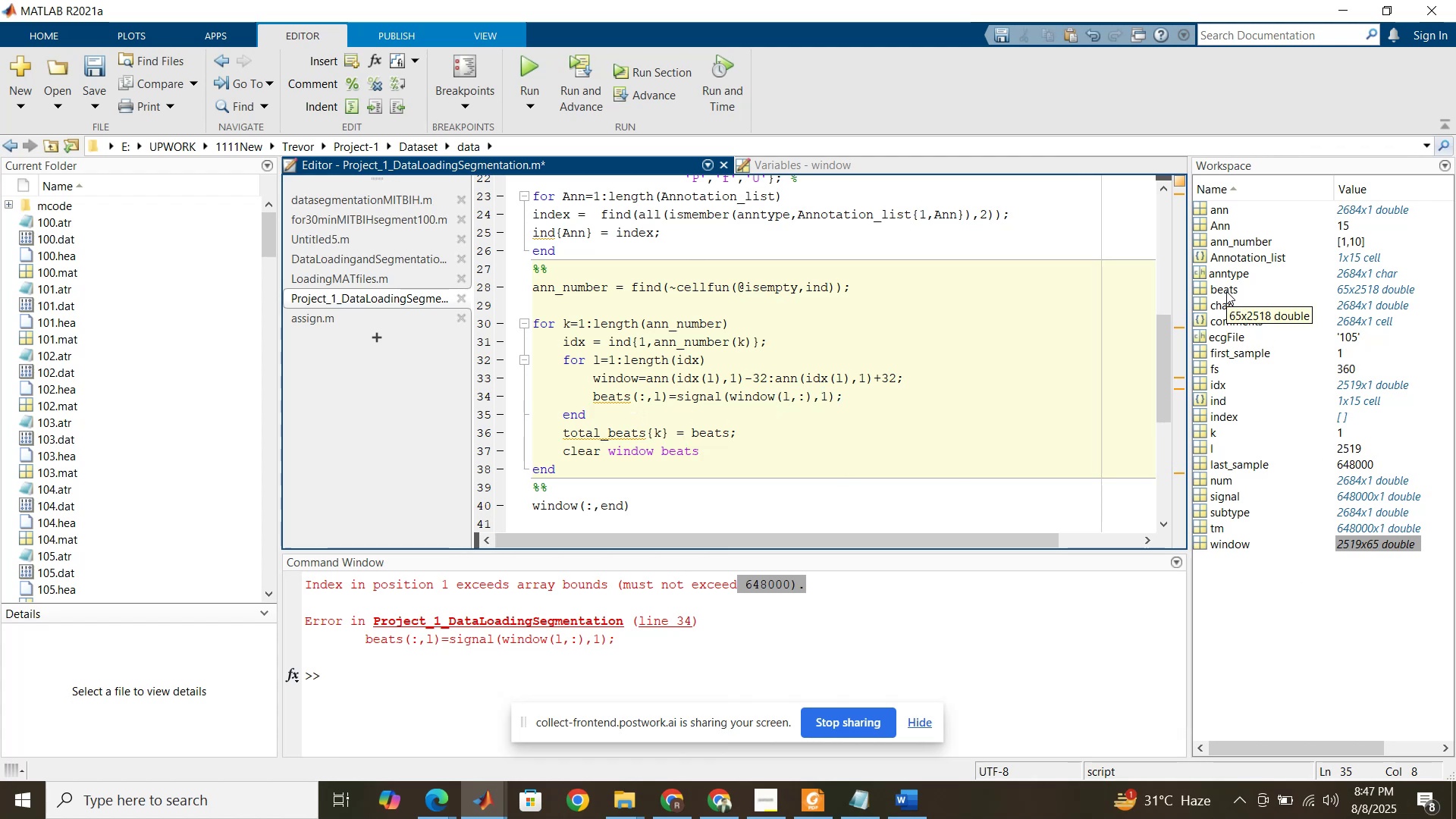 
double_click([1226, 291])
 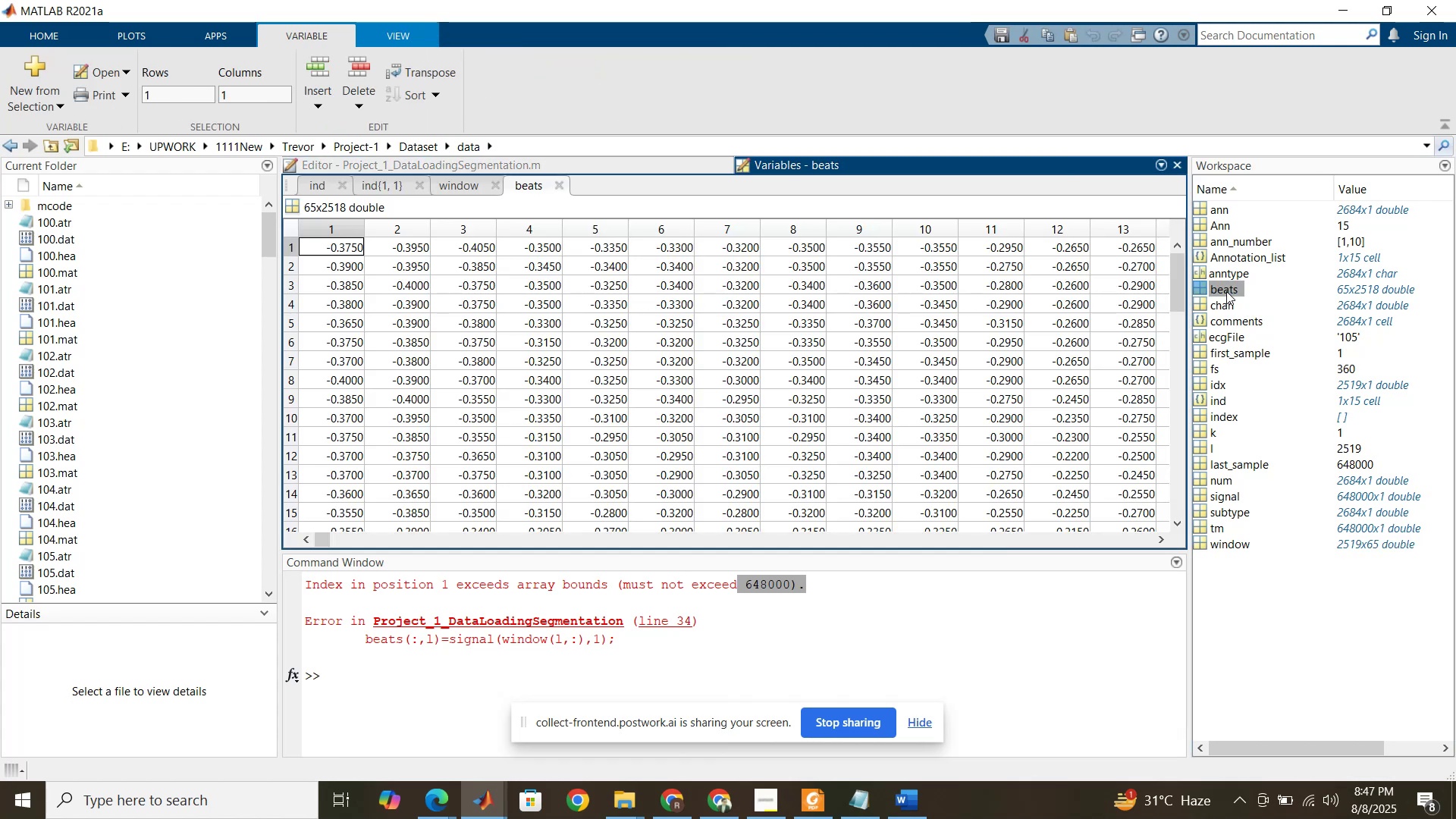 
left_click([686, 162])
 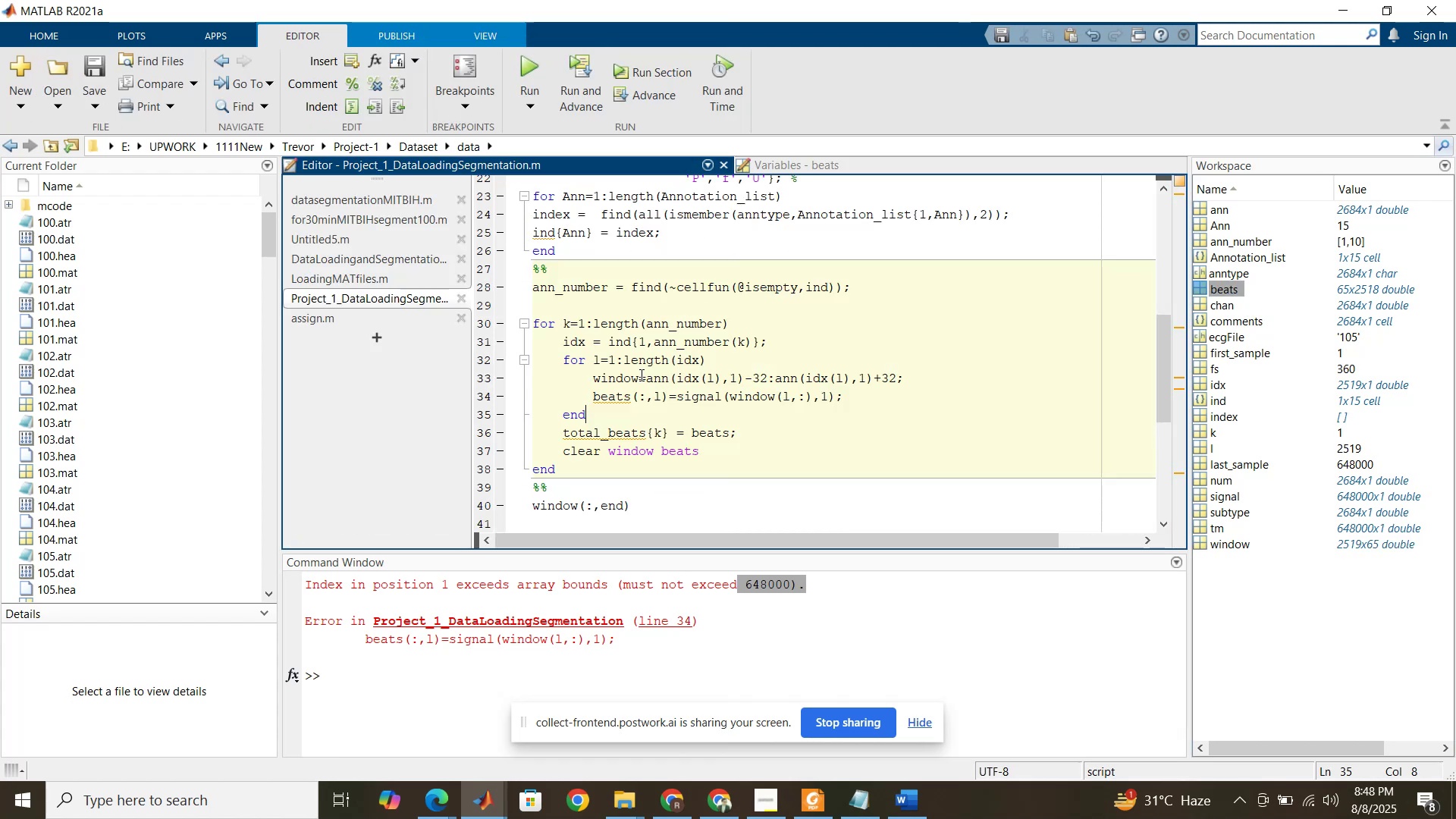 
left_click([640, 375])
 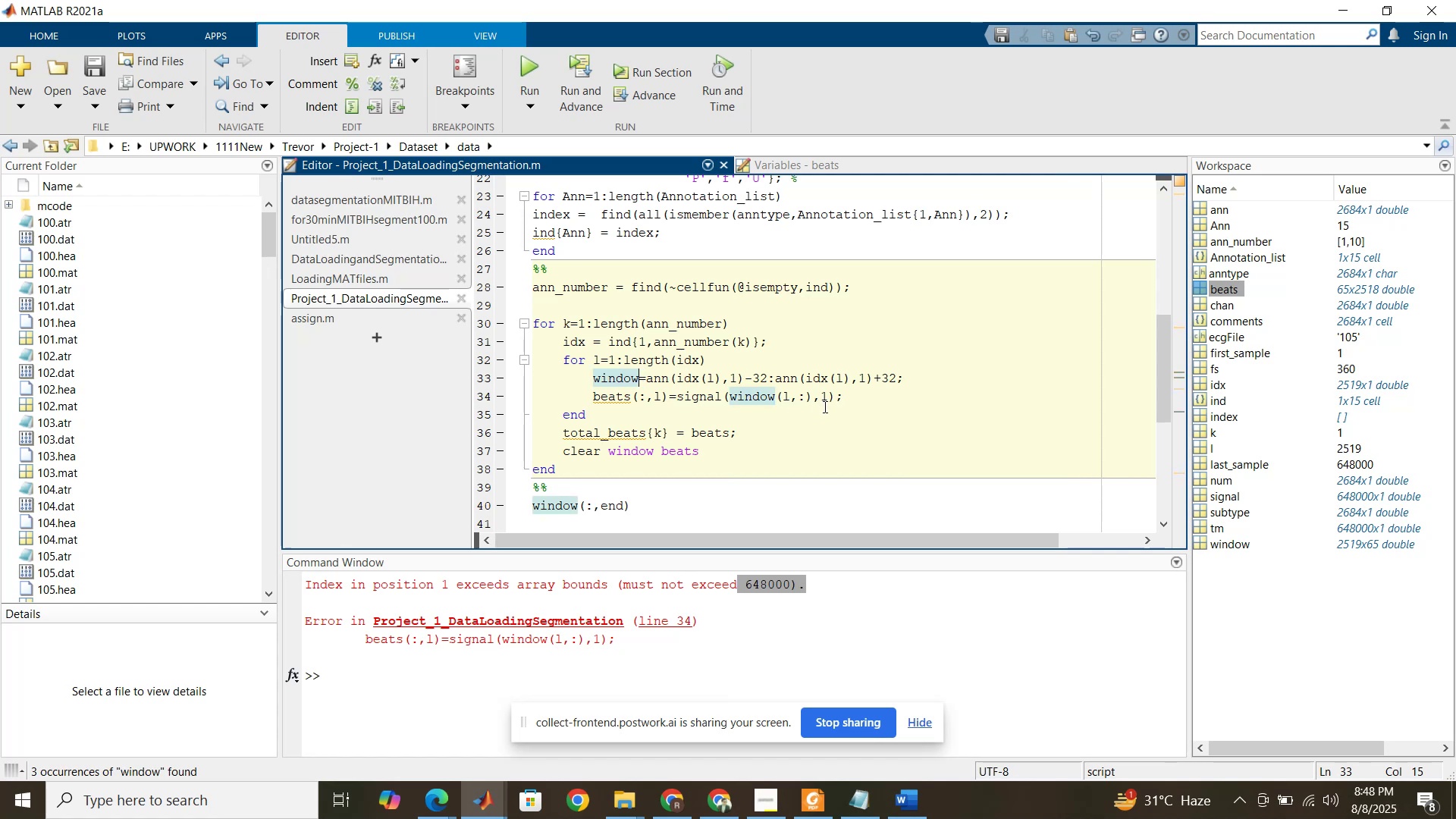 
left_click_drag(start_coordinate=[812, 395], to_coordinate=[779, 397])
 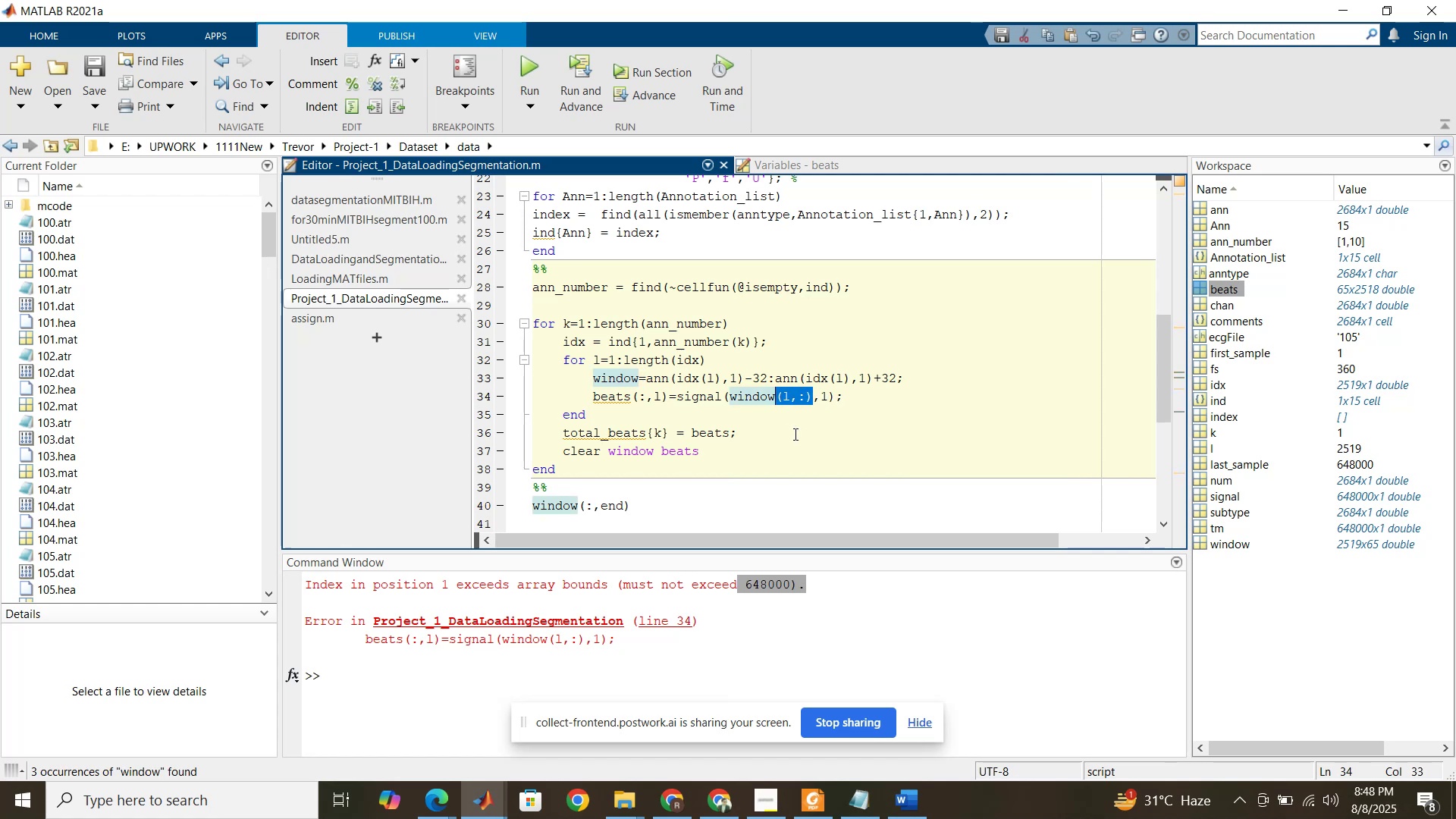 
key(Backspace)
 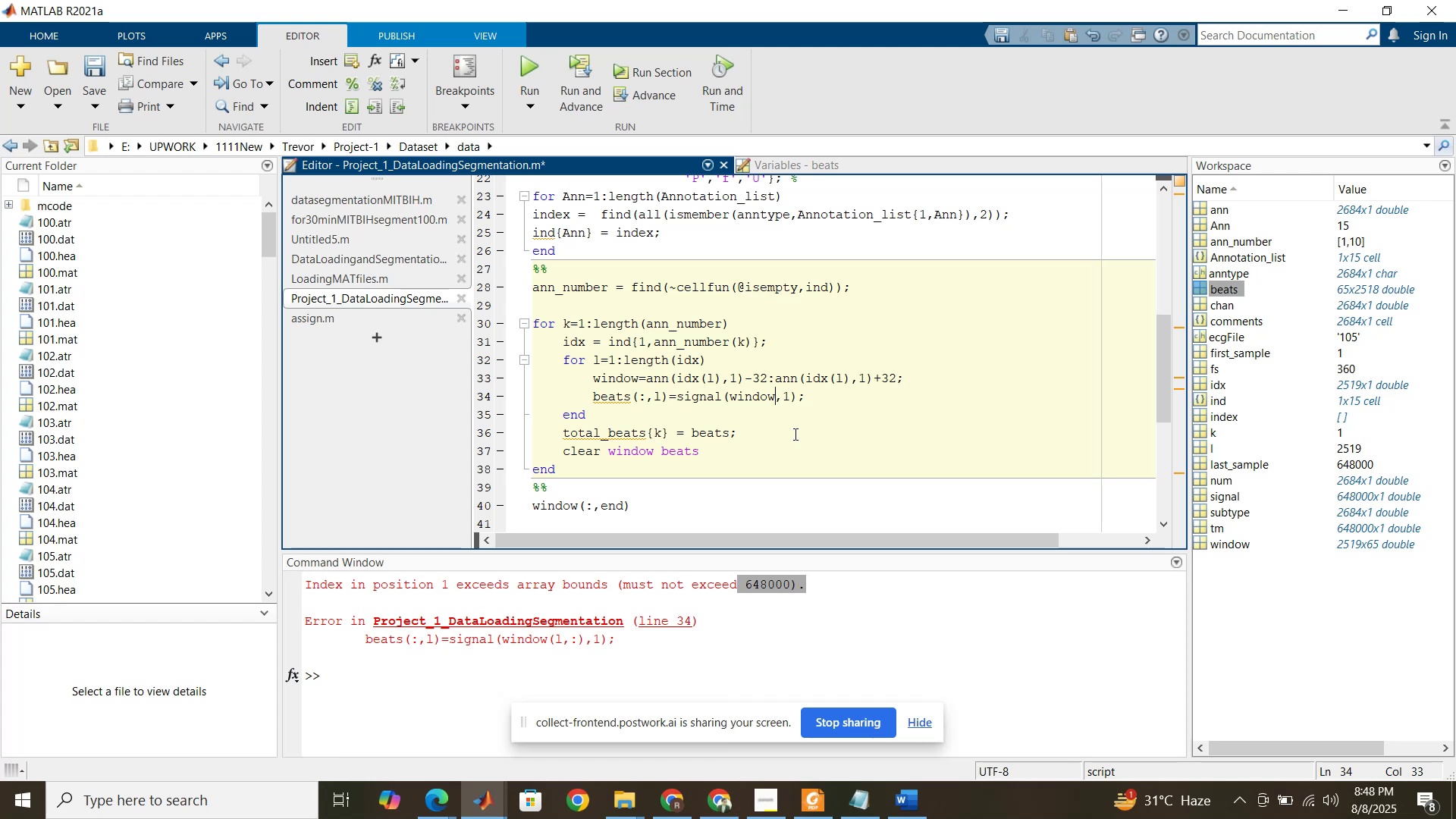 
wait(9.86)
 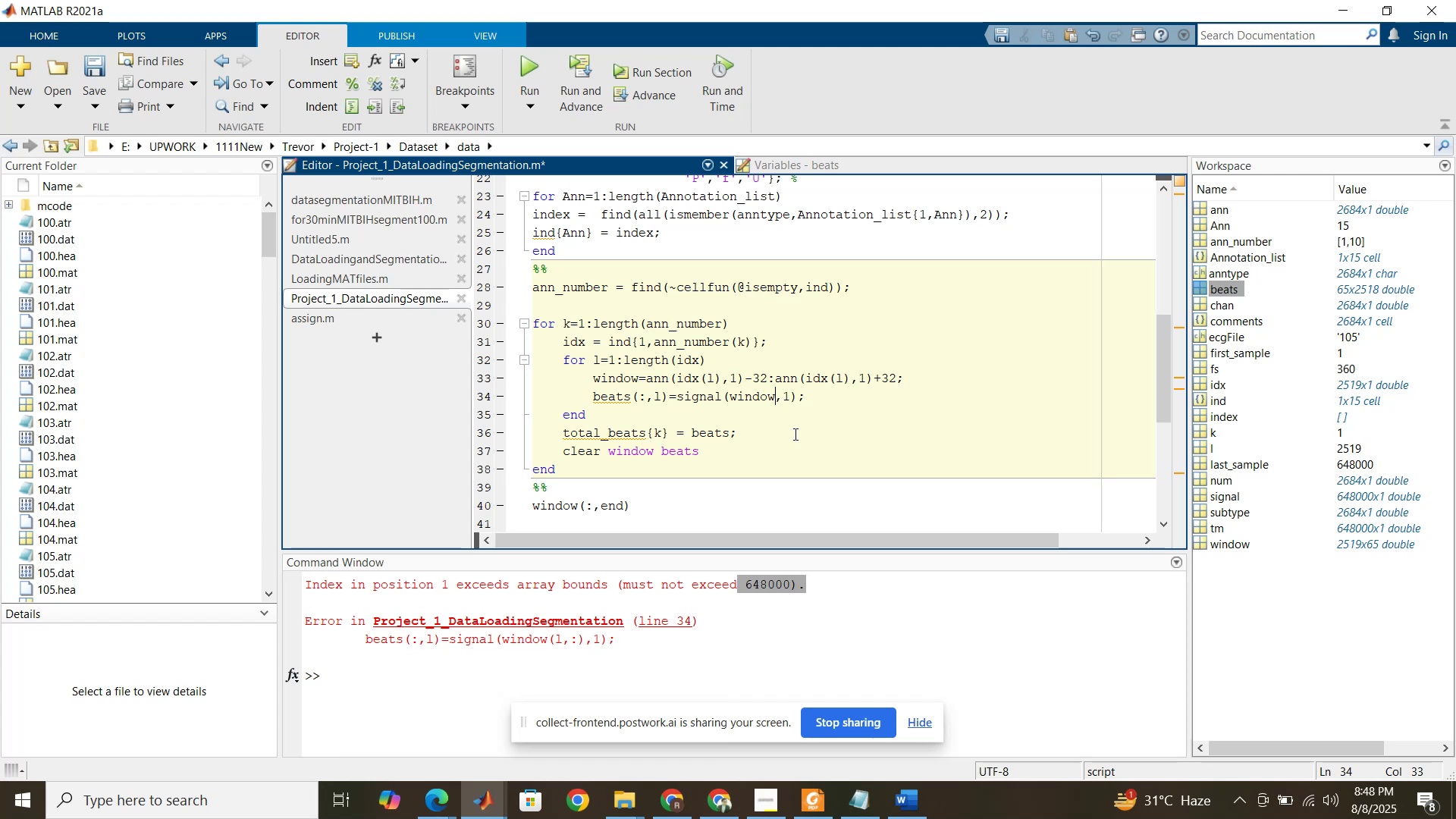 
left_click([786, 423])
 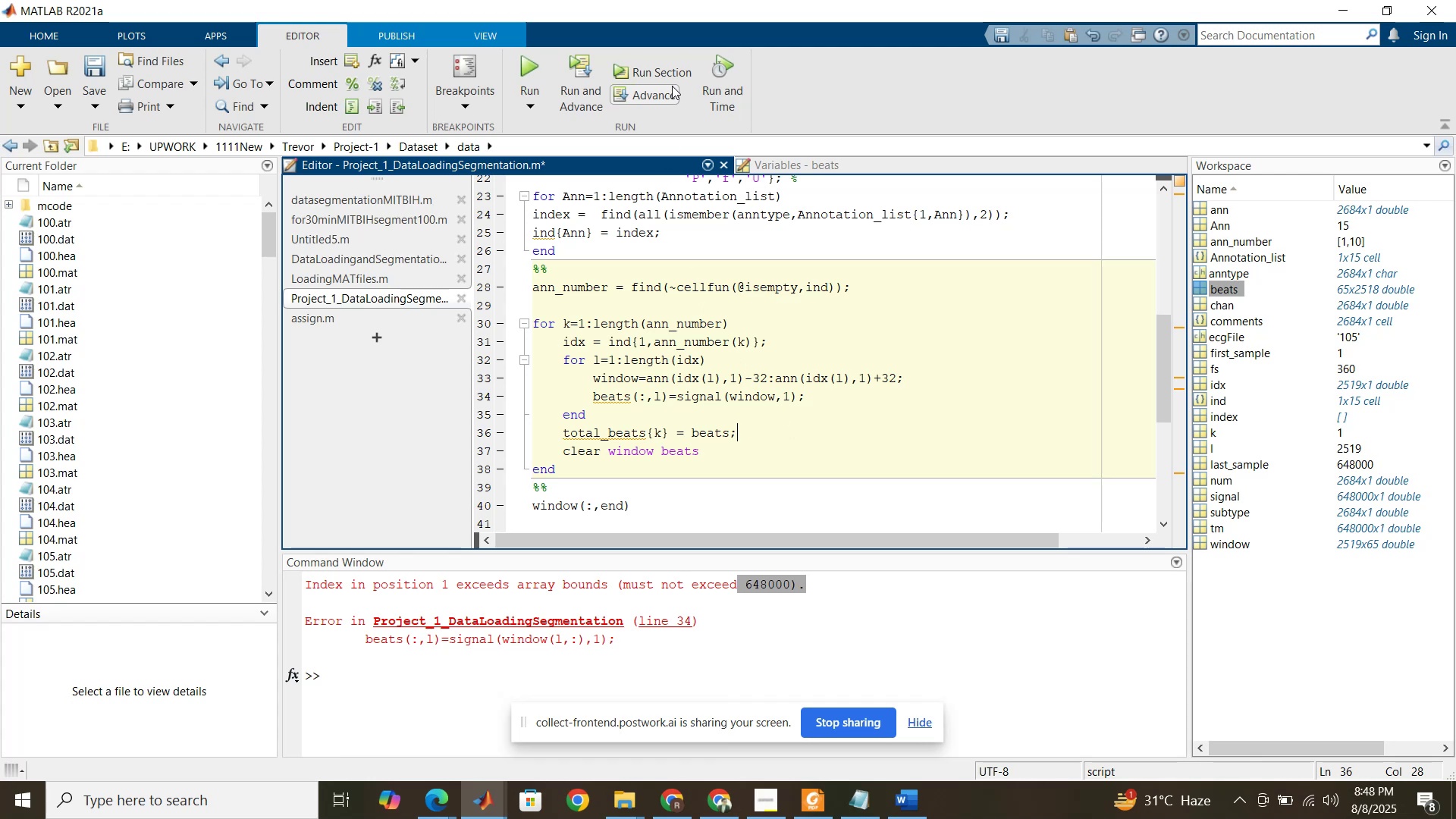 
left_click([673, 78])
 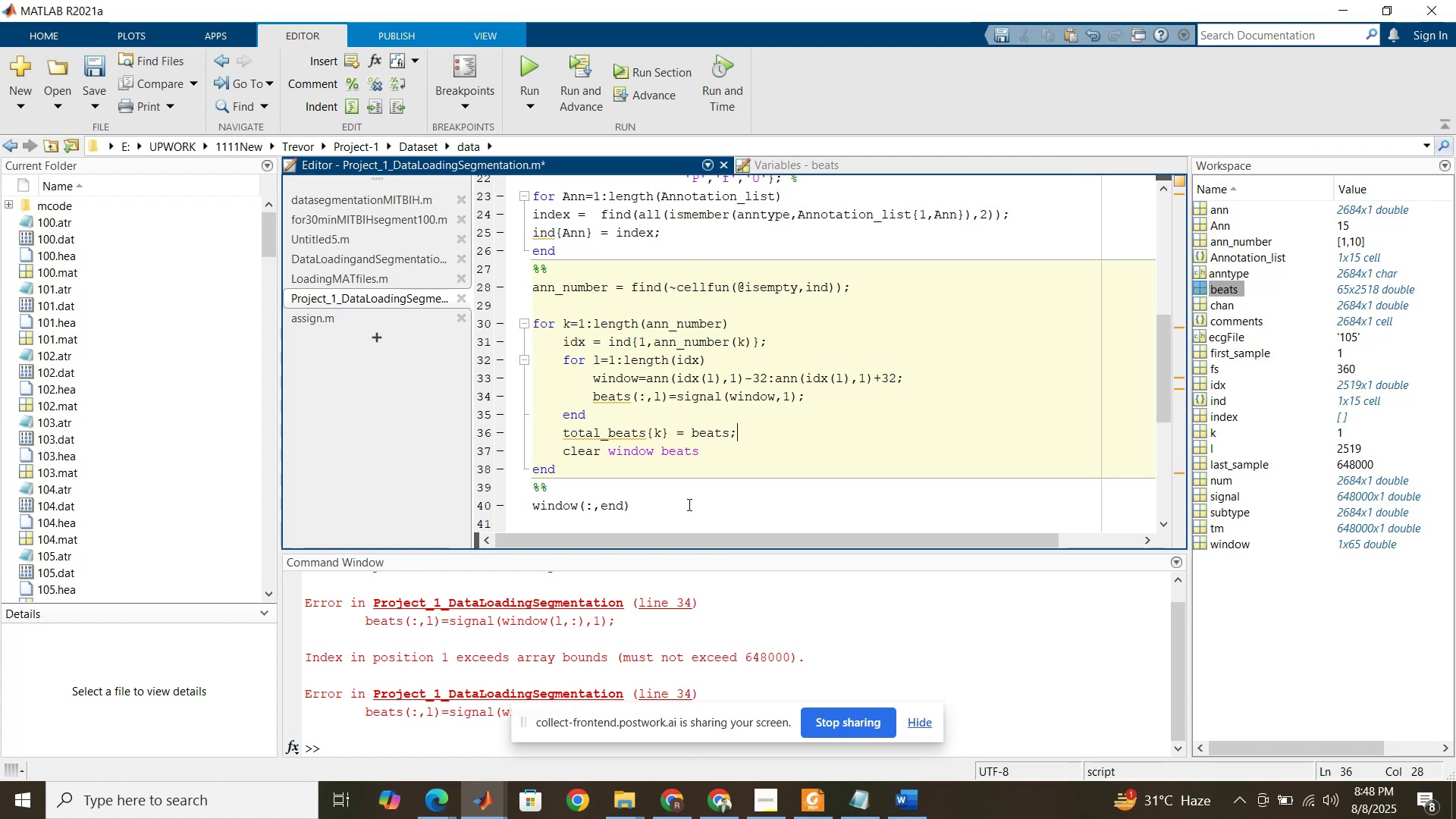 
double_click([1219, 545])
 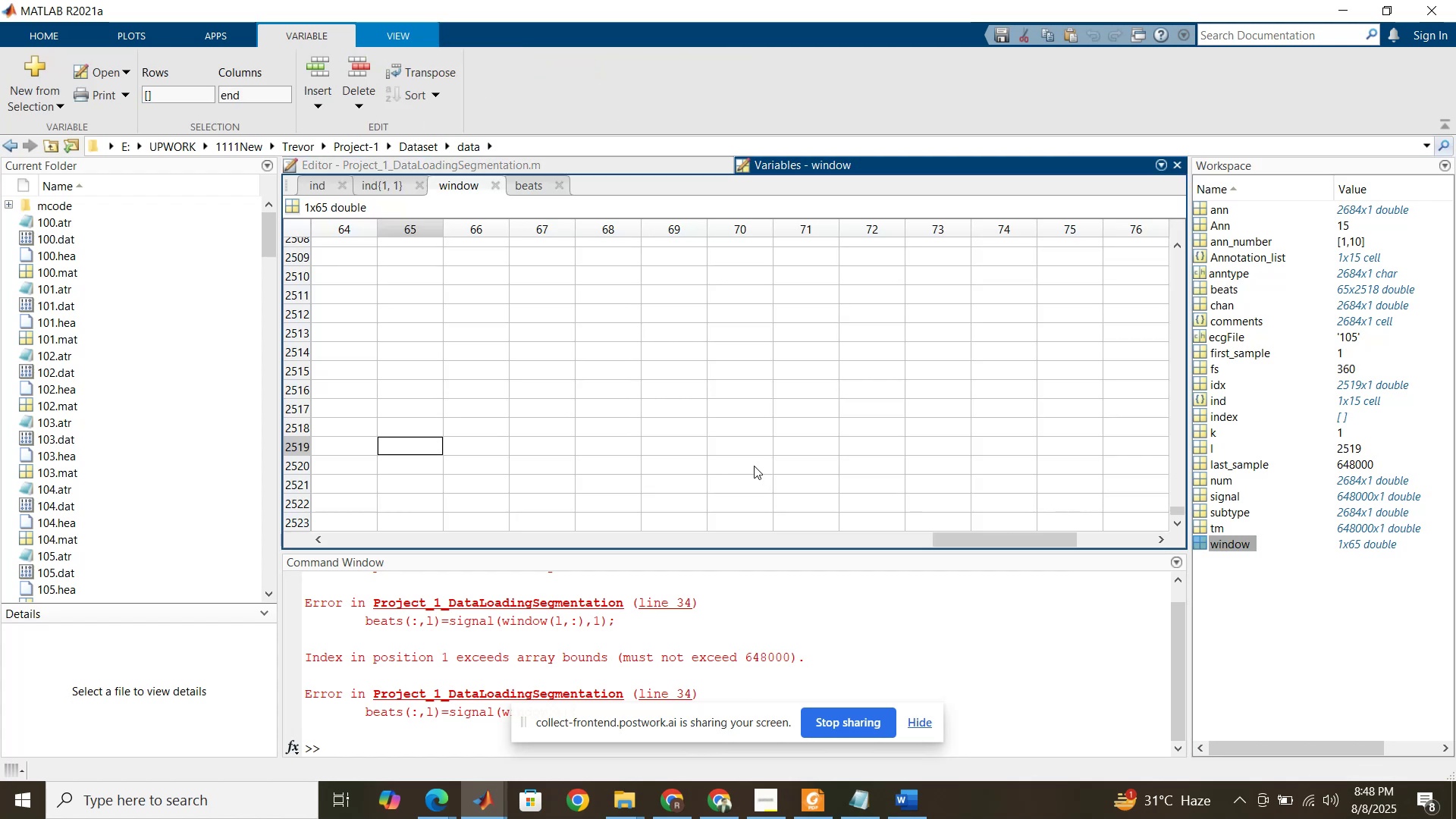 
scroll: coordinate [698, 451], scroll_direction: up, amount: 1.0
 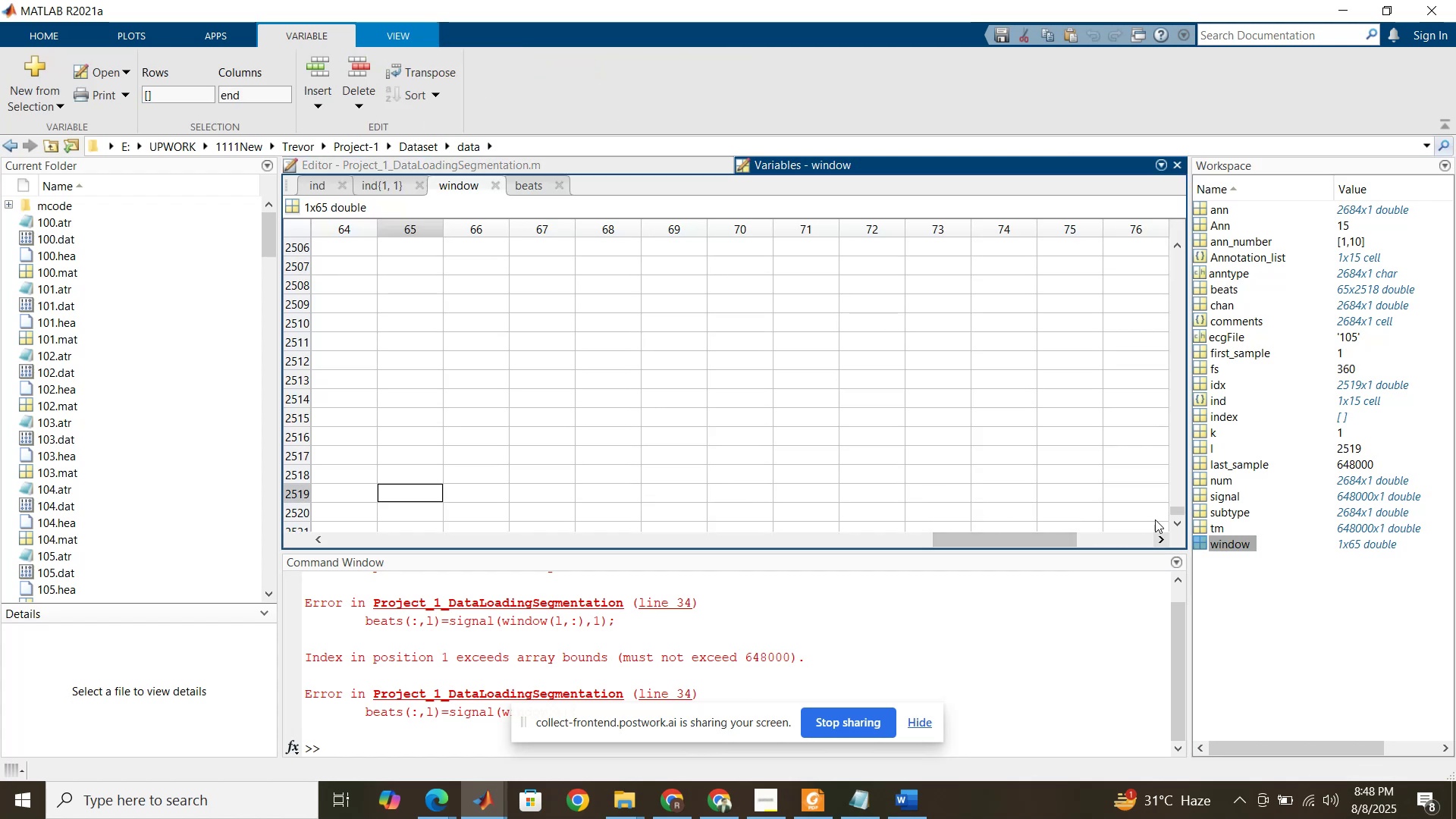 
left_click_drag(start_coordinate=[1181, 510], to_coordinate=[1173, 251])
 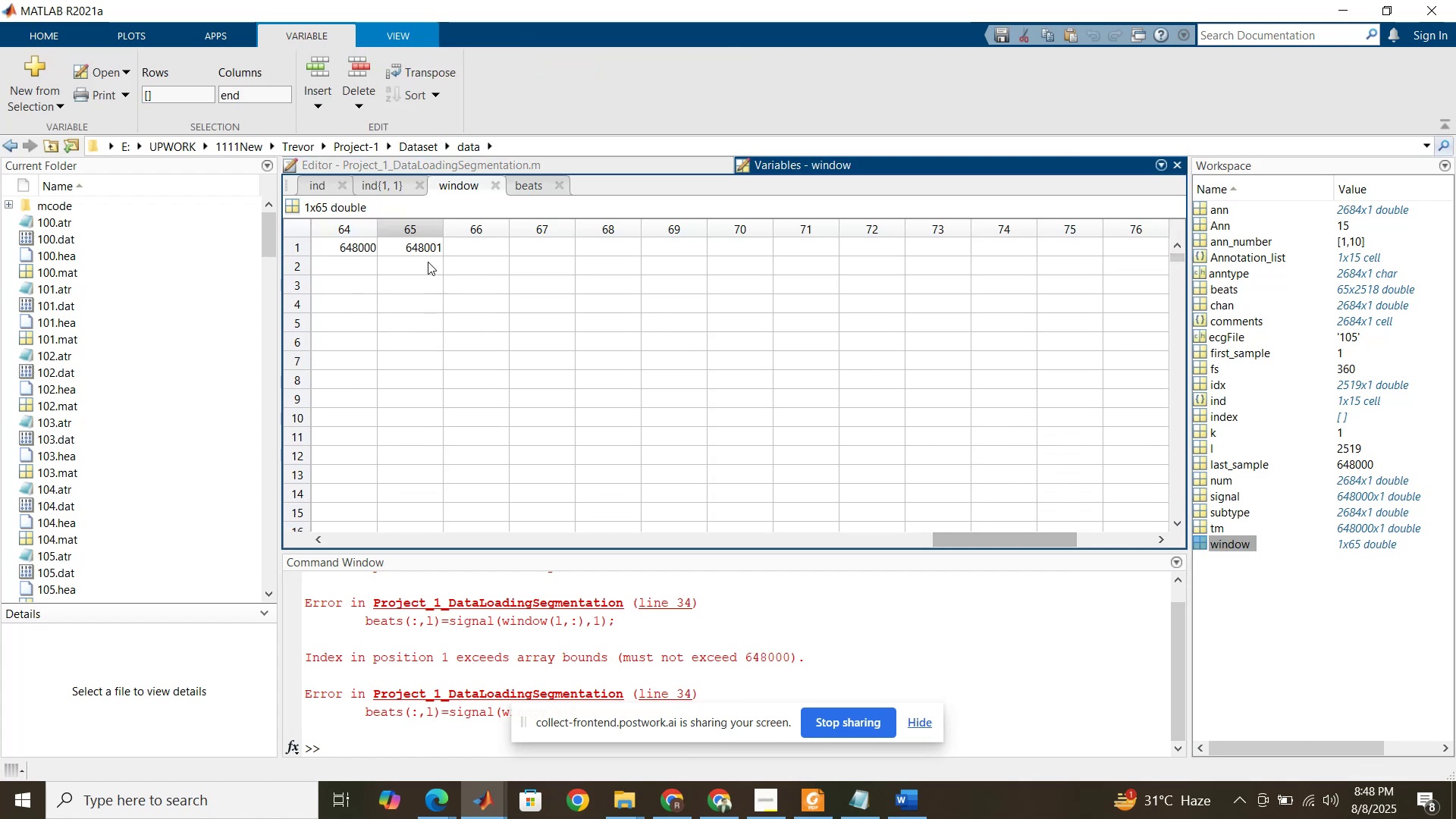 
left_click([419, 250])
 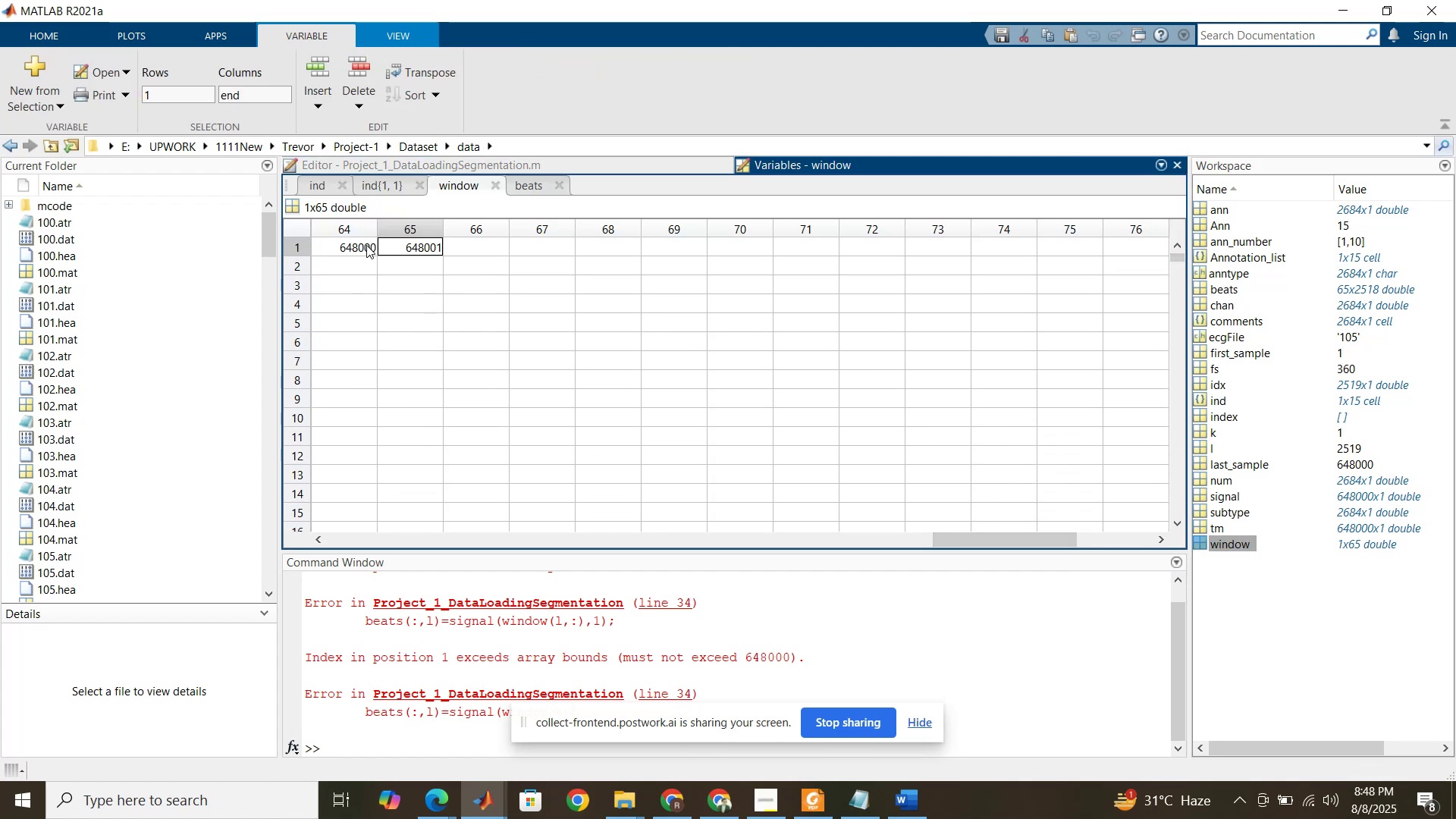 
left_click([364, 247])
 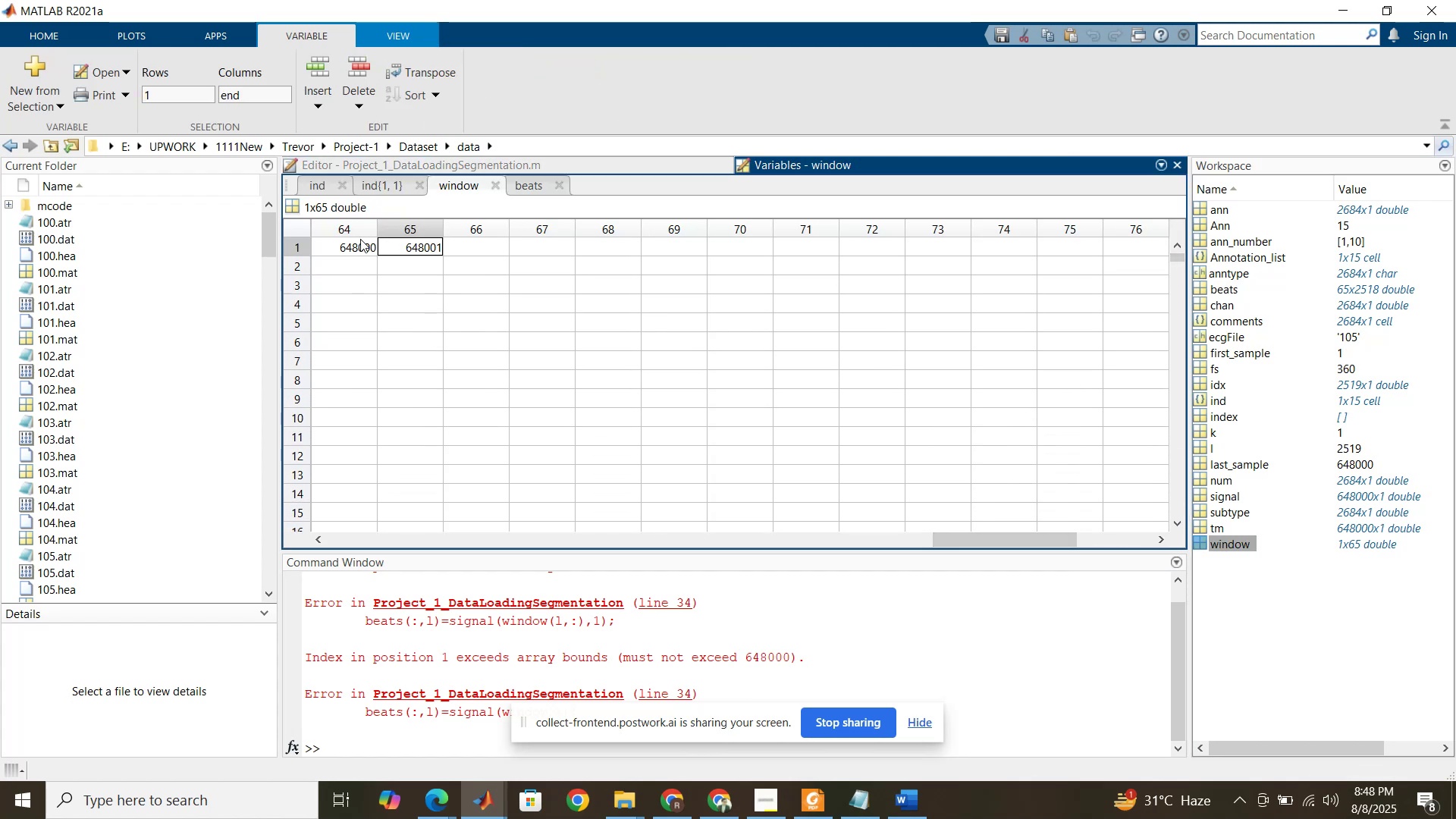 
double_click([360, 239])
 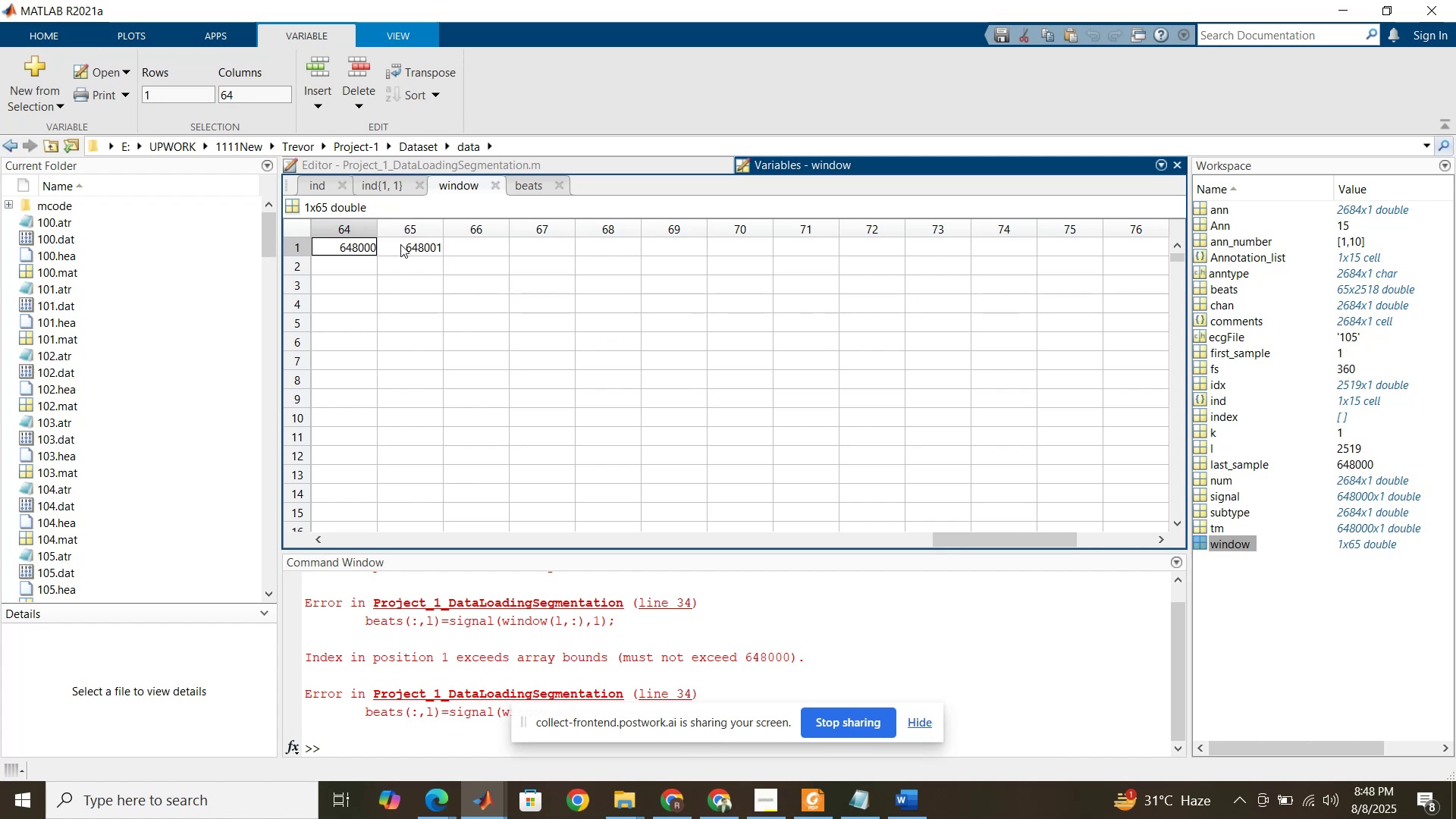 
left_click([401, 245])
 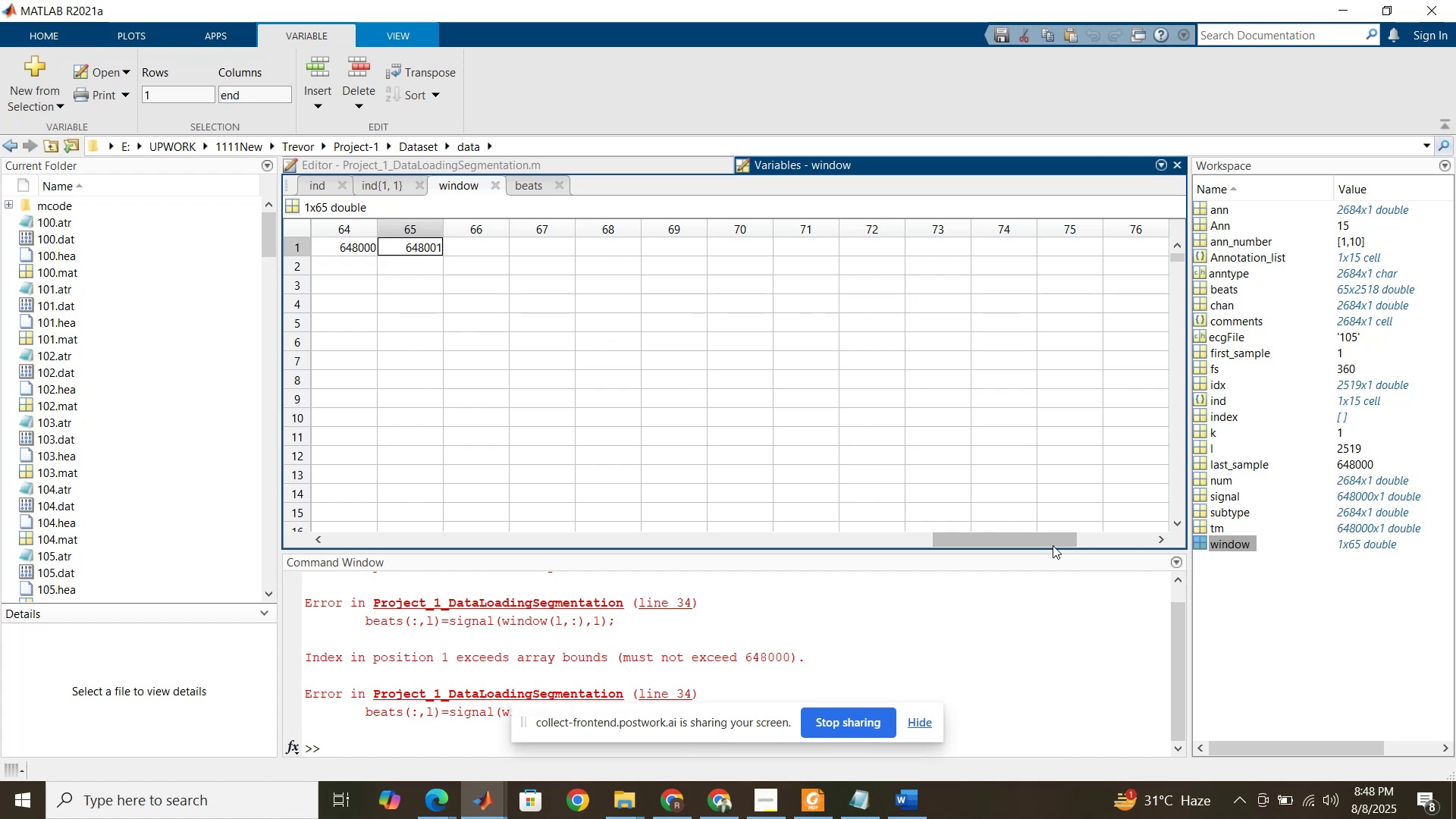 
left_click_drag(start_coordinate=[1049, 542], to_coordinate=[431, 547])
 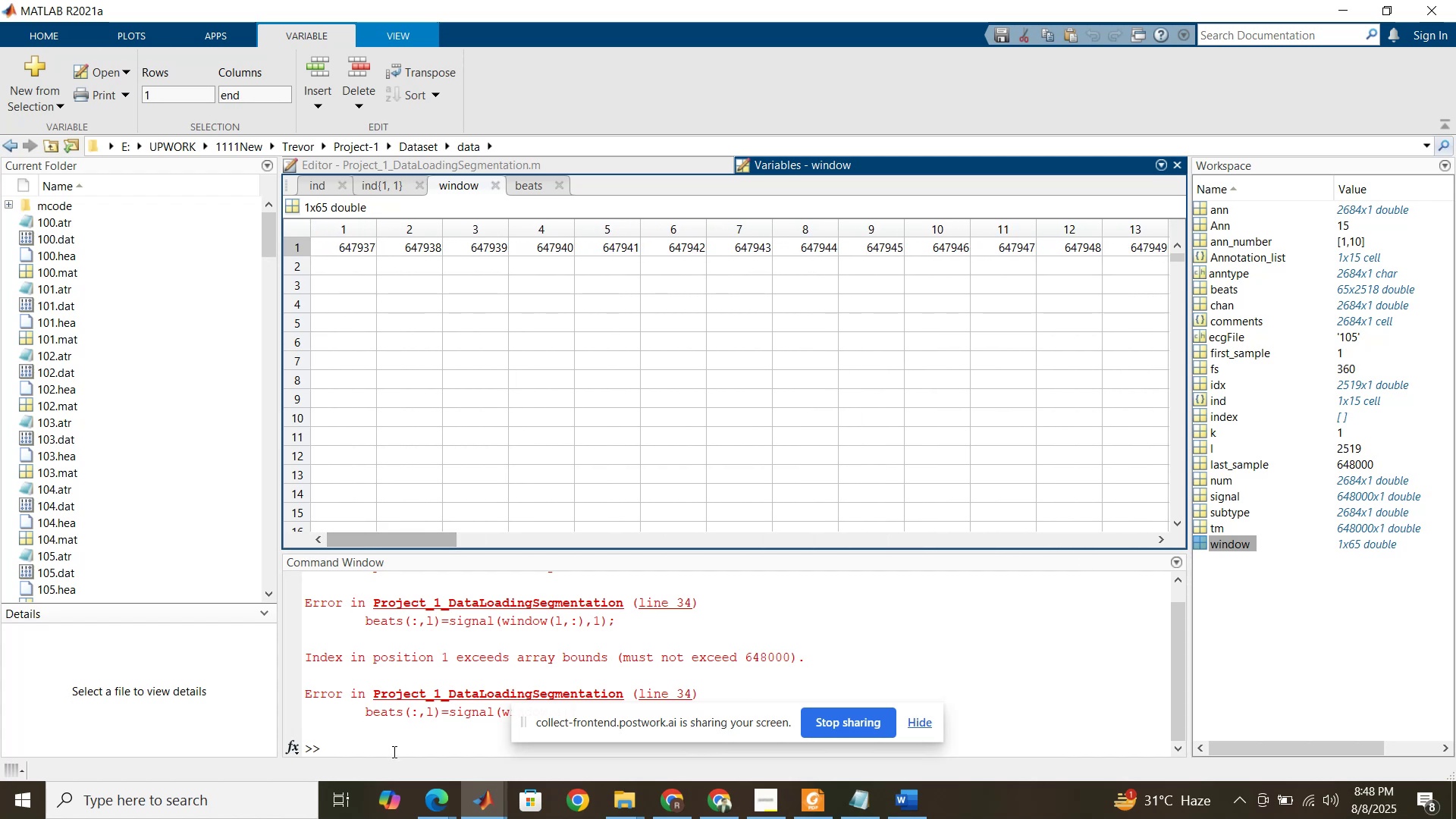 
left_click([396, 739])
 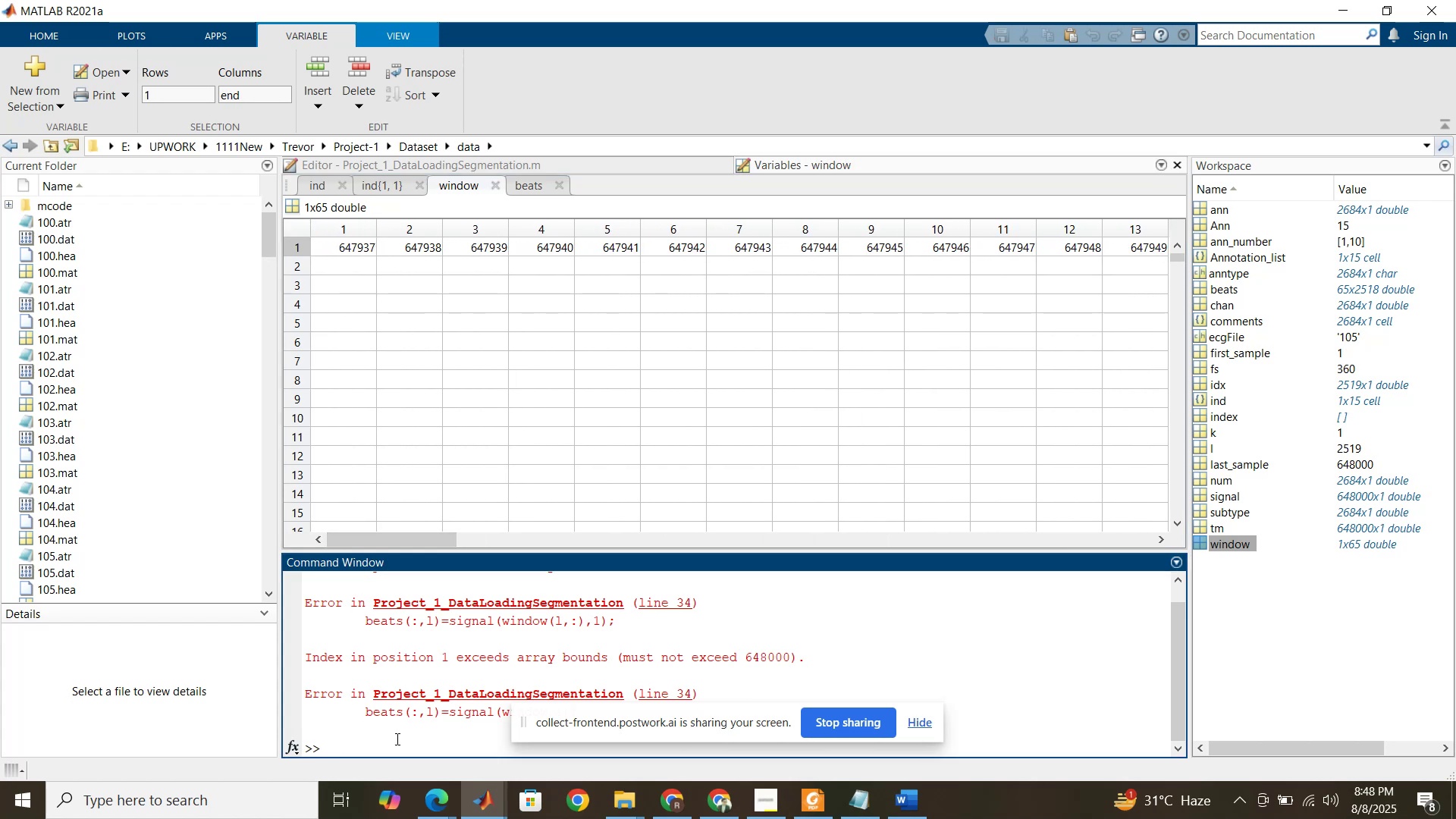 
type(clc)
 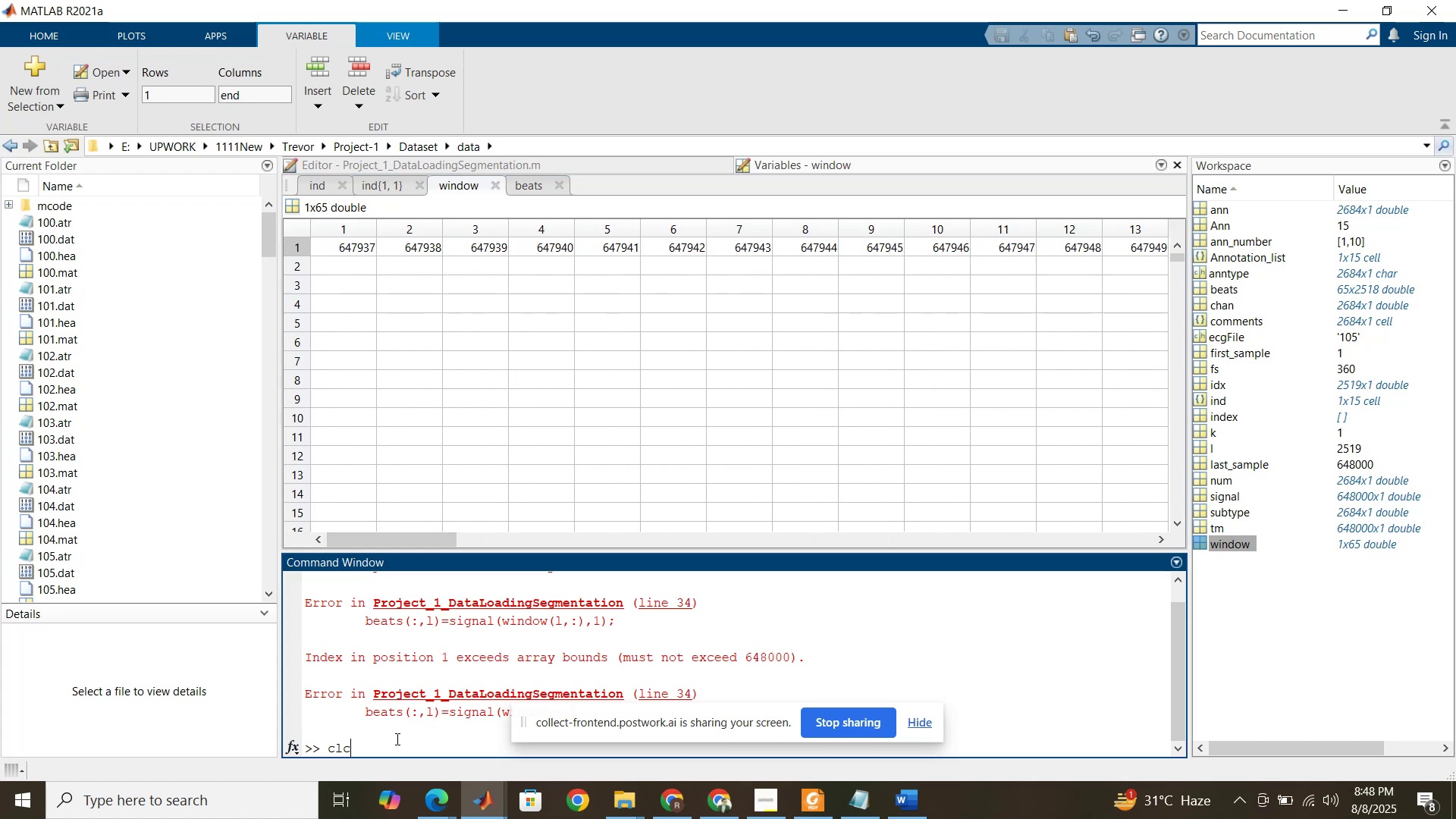 
key(Enter)
 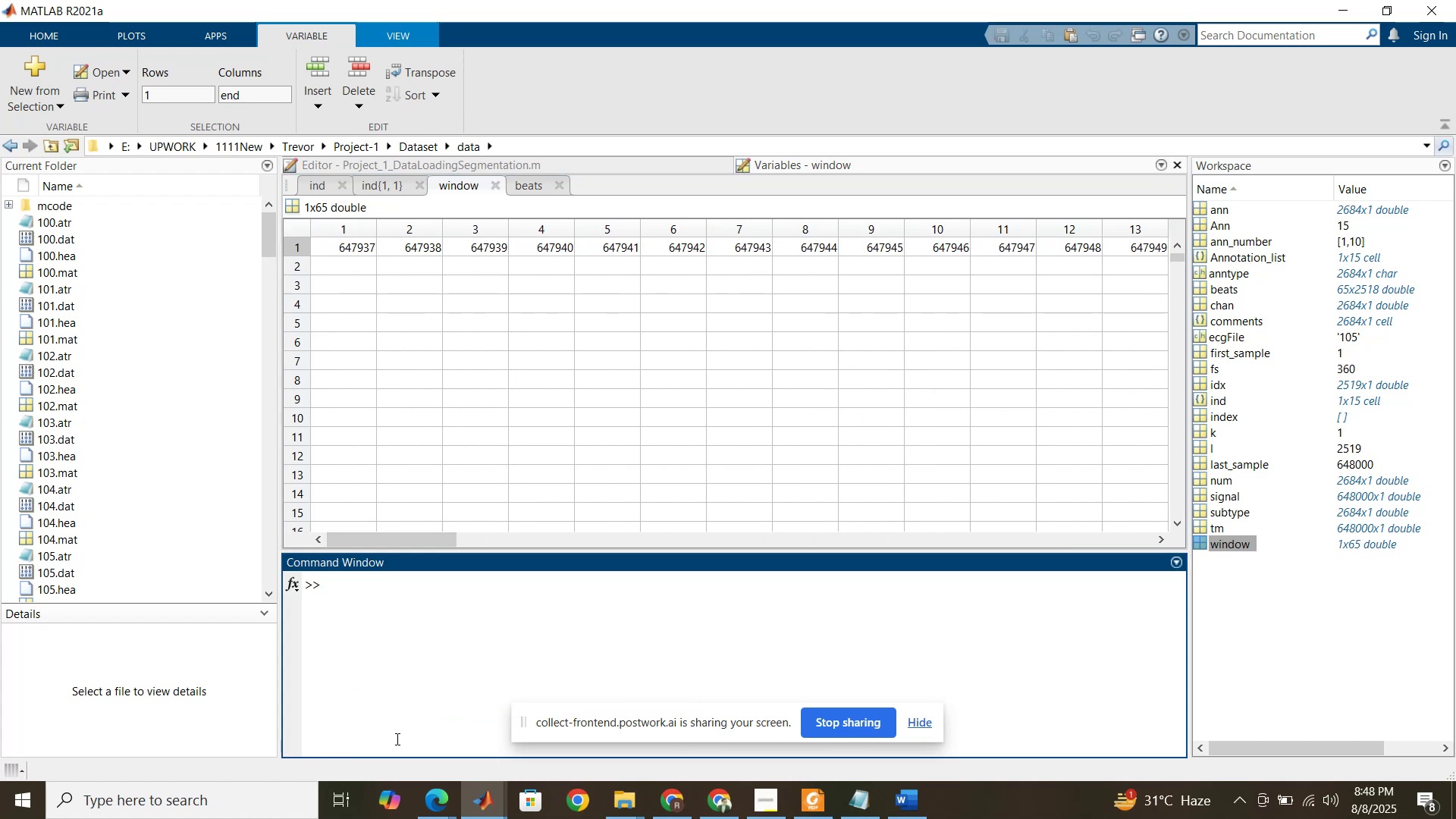 
type(window())
 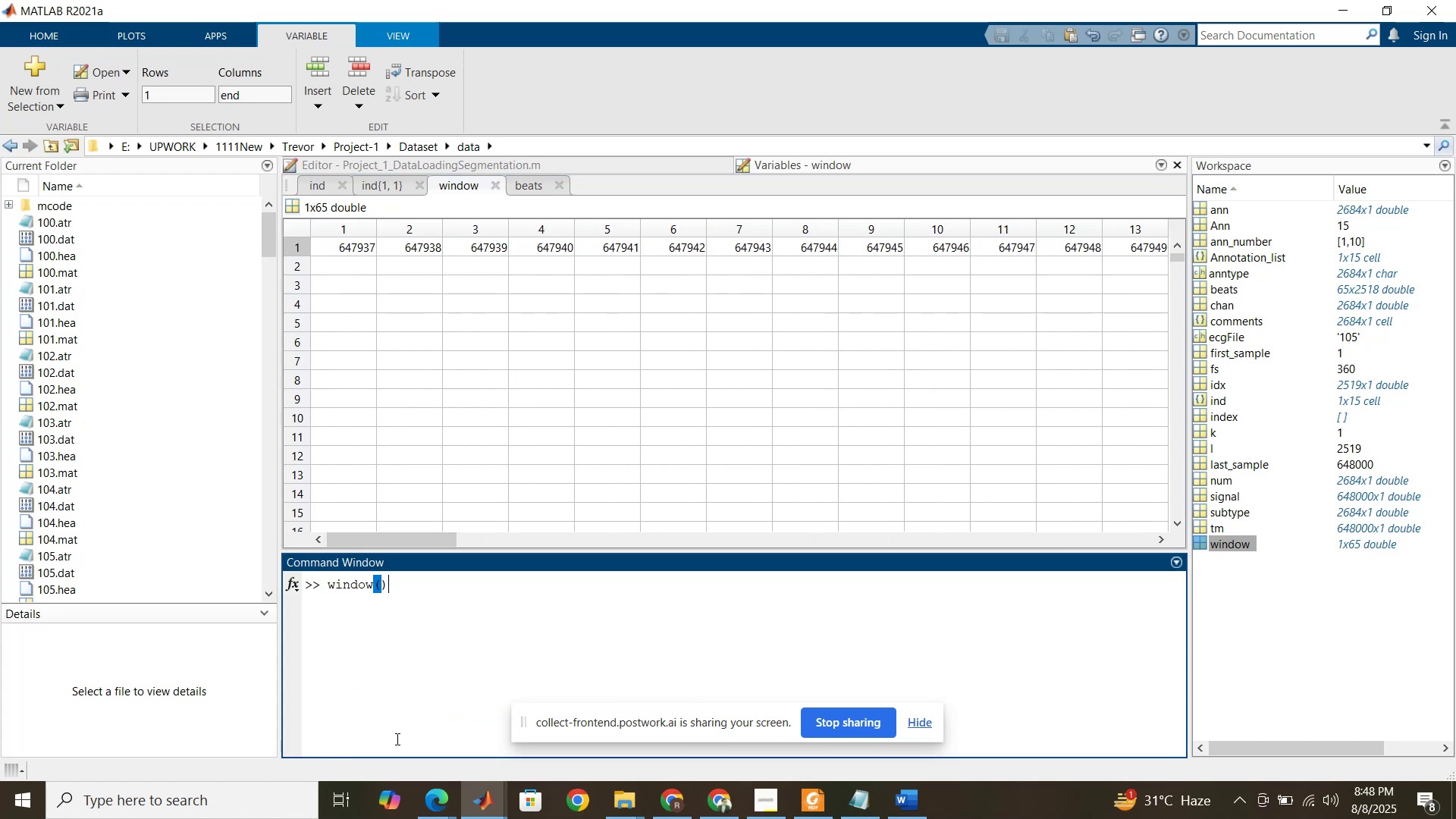 
key(ArrowLeft)
 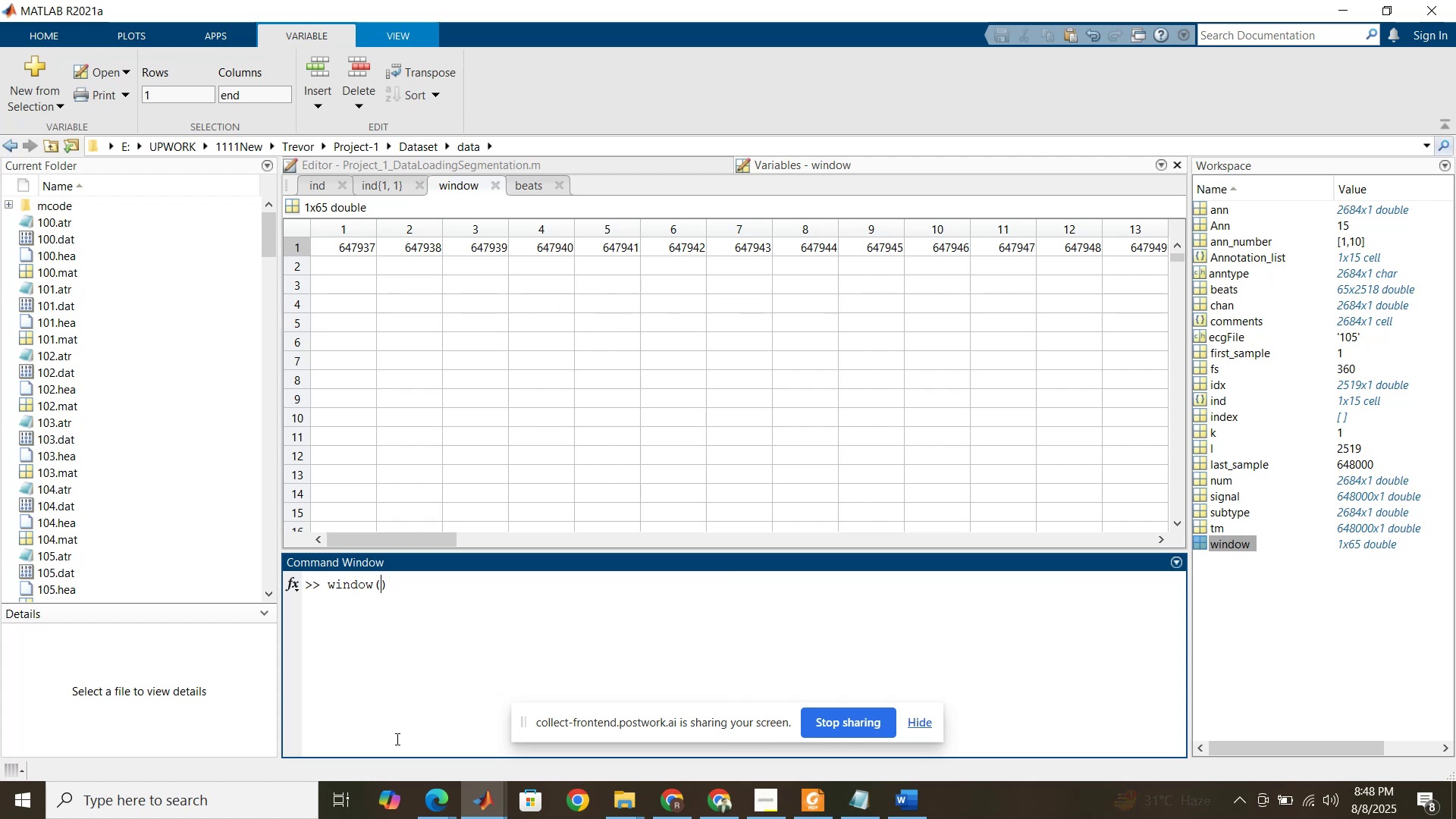 
type(end)
 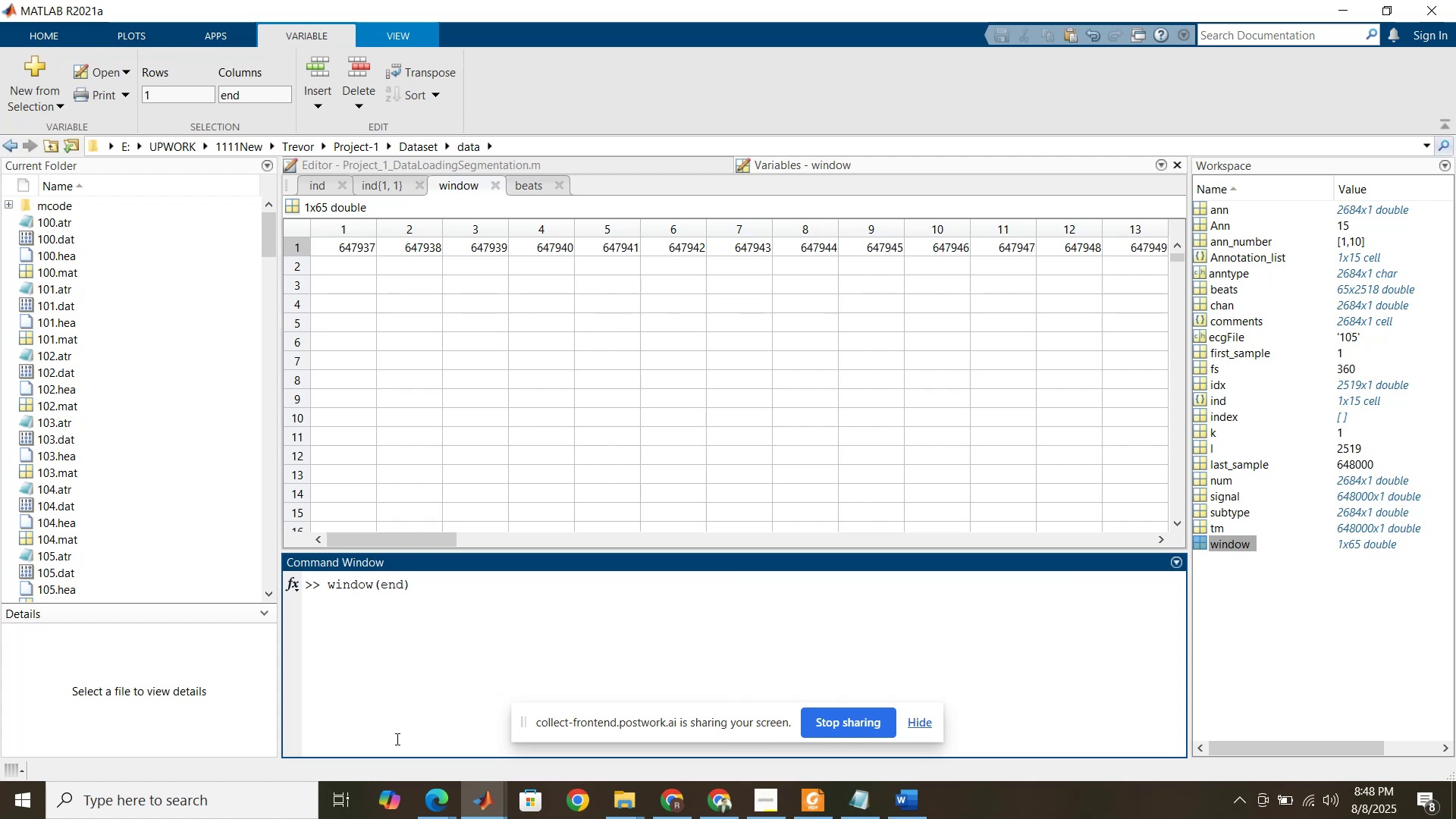 
key(Enter)
 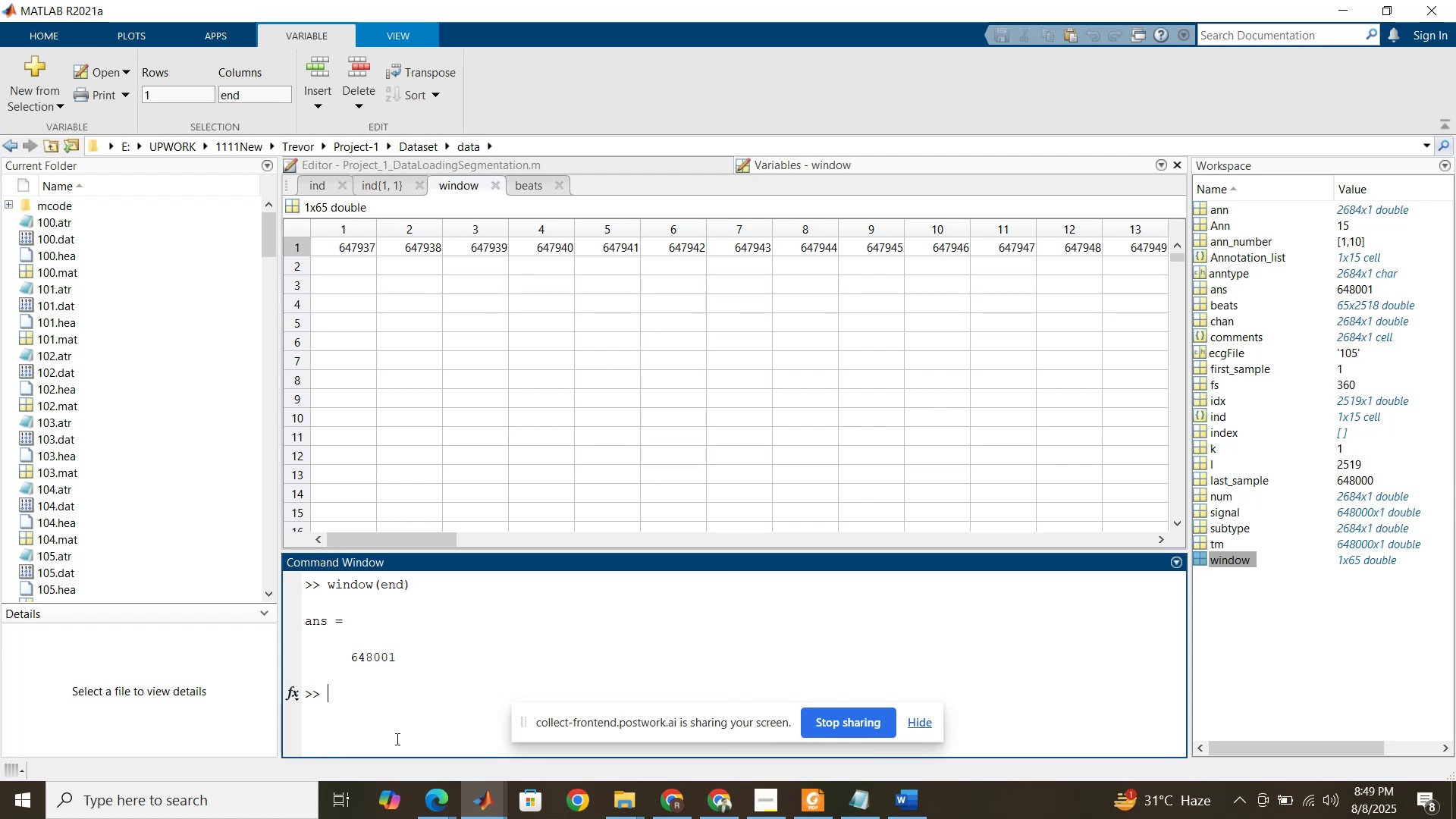 
wait(21.62)
 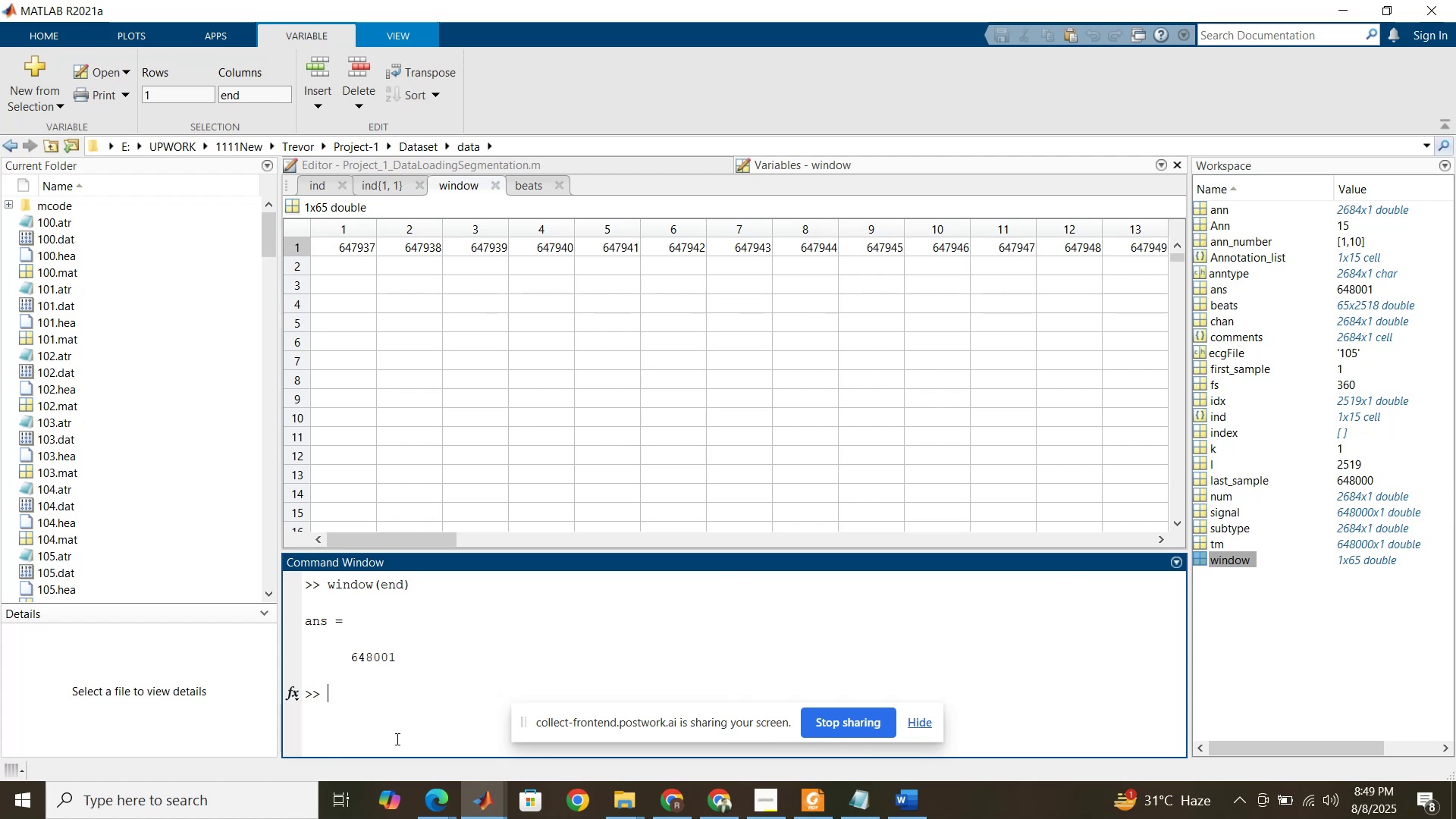 
left_click([726, 789])
 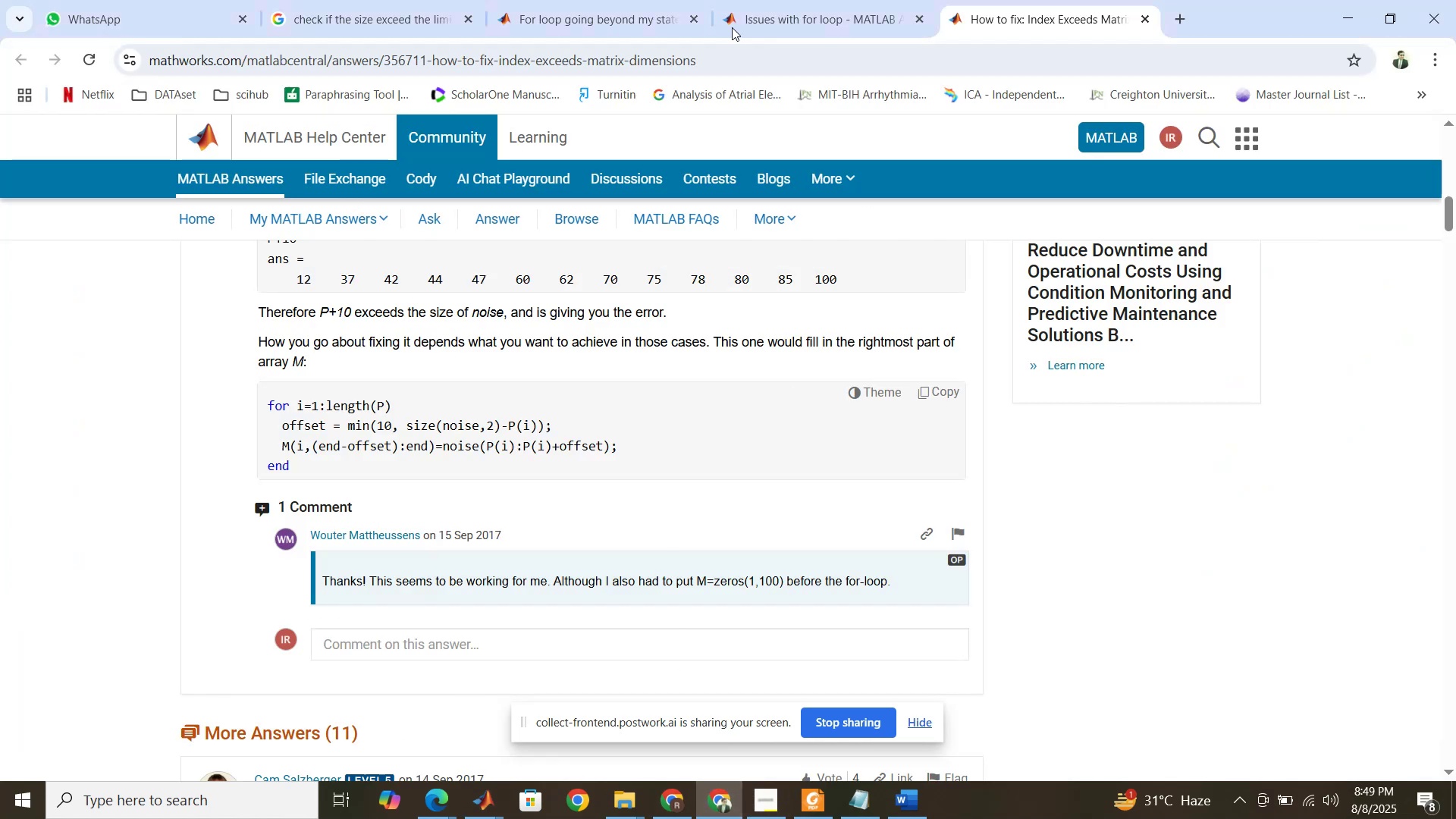 
left_click([809, 1])
 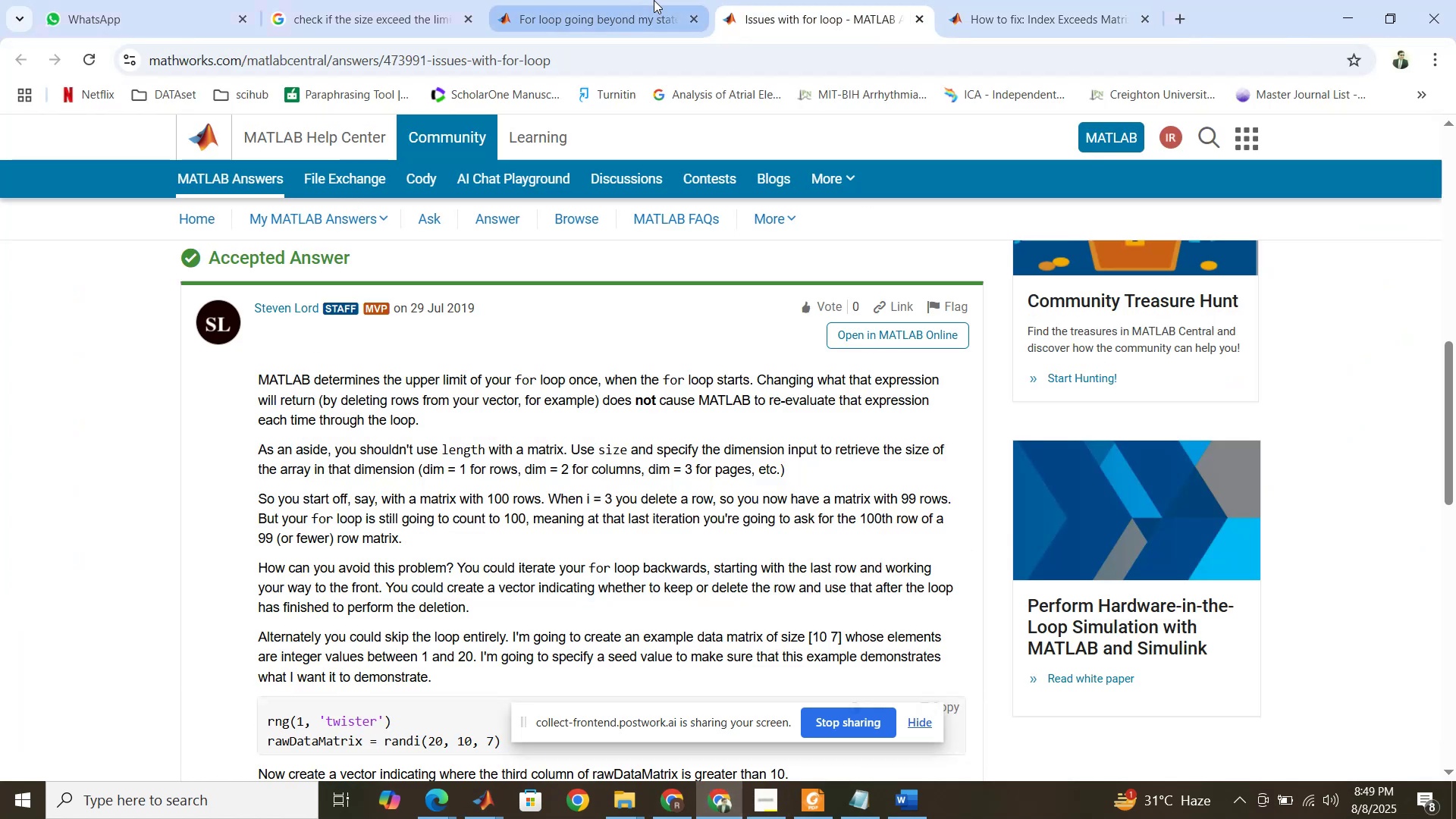 
left_click([654, 0])
 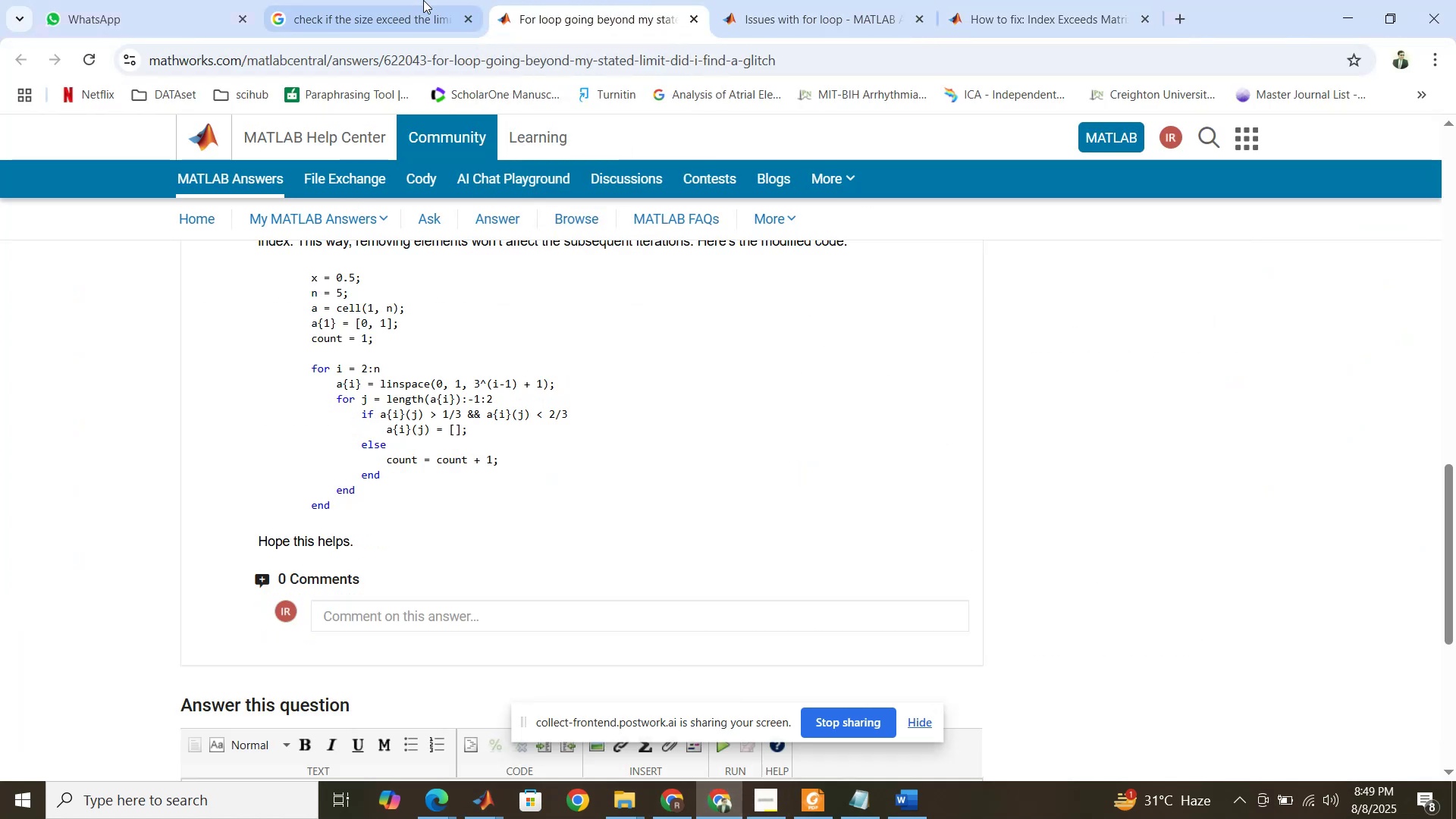 
left_click([423, 0])
 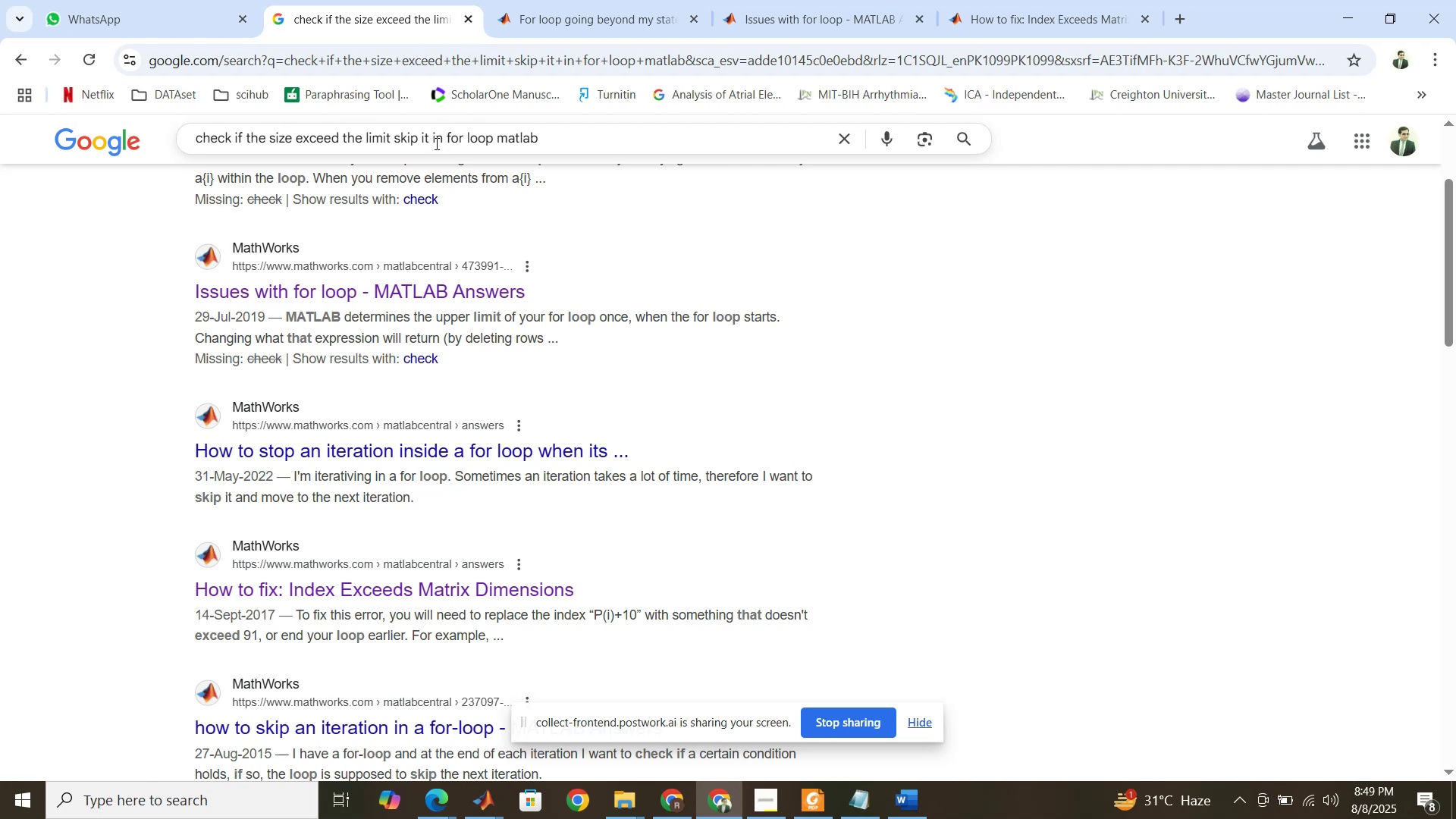 
left_click([434, 142])
 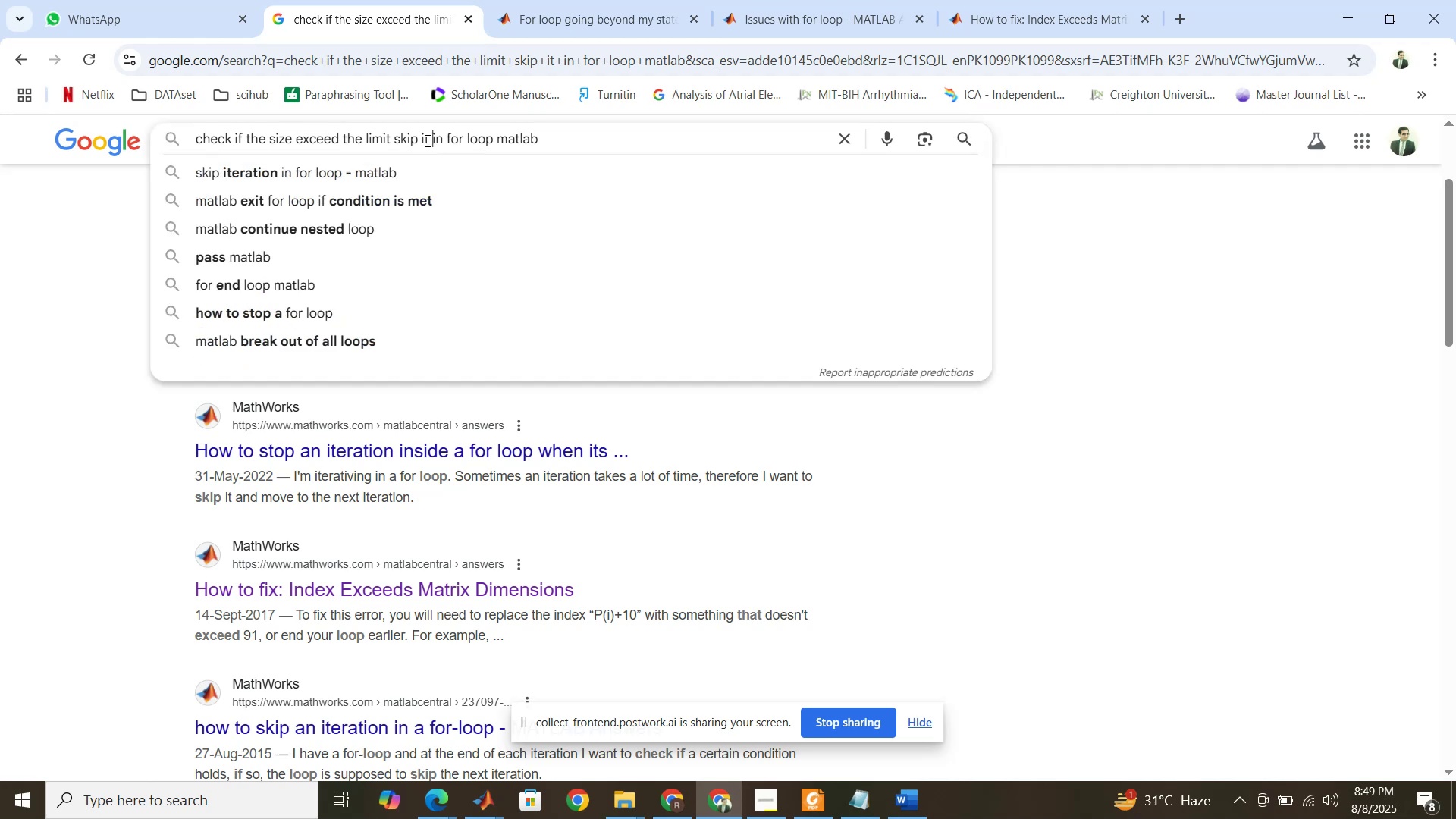 
left_click([426, 140])
 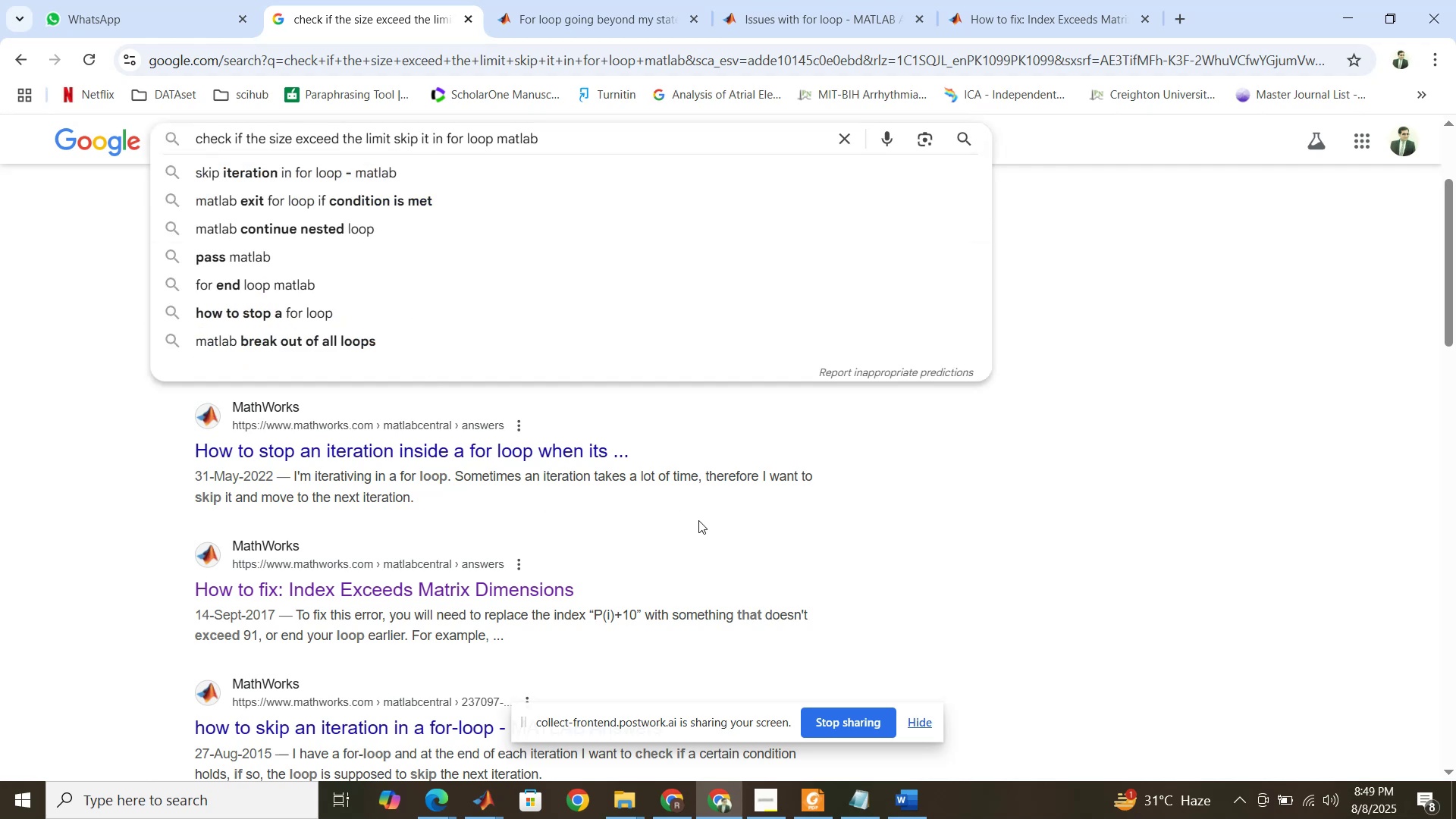 
left_click([710, 521])
 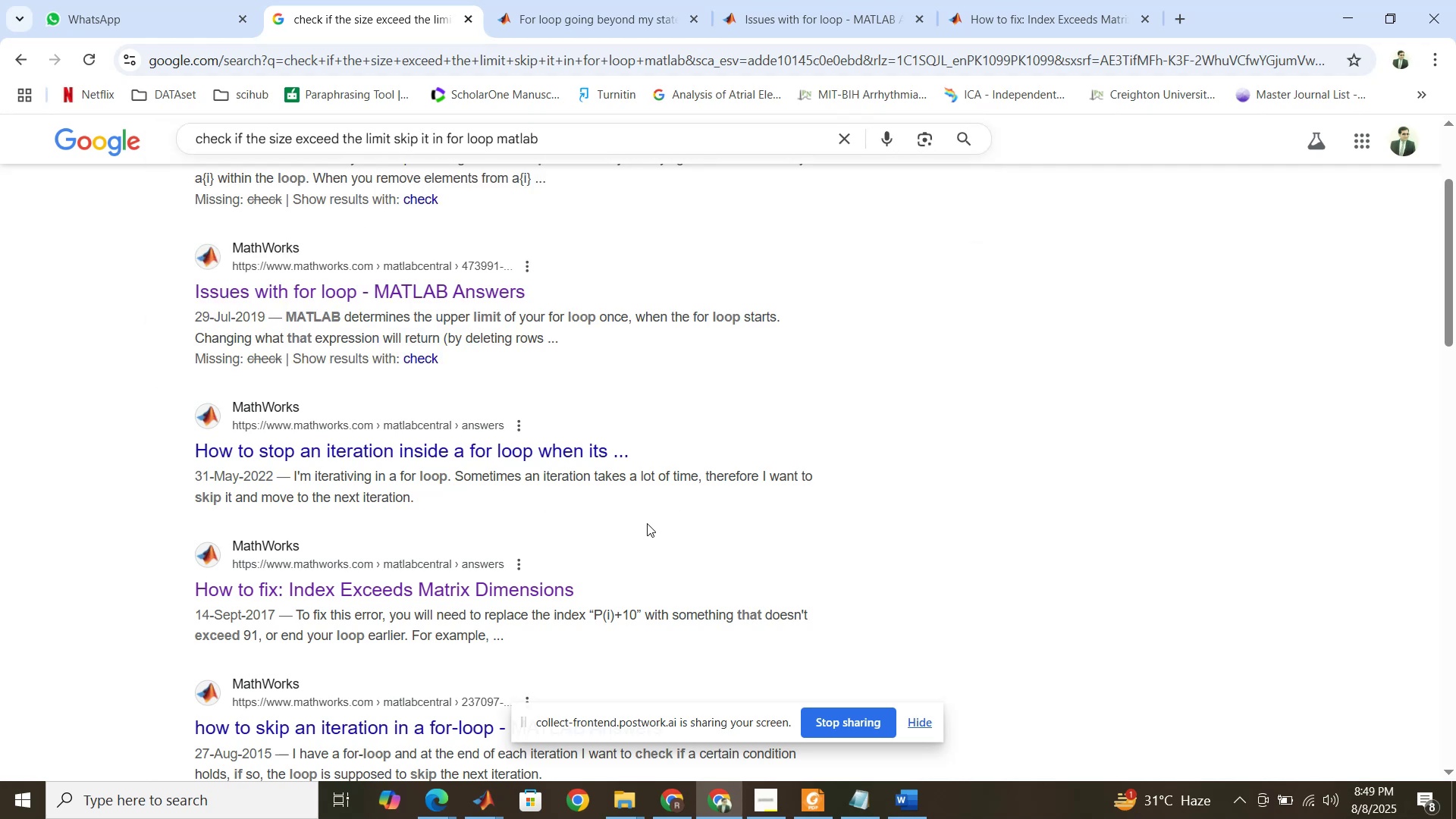 
scroll: coordinate [644, 523], scroll_direction: down, amount: 2.0
 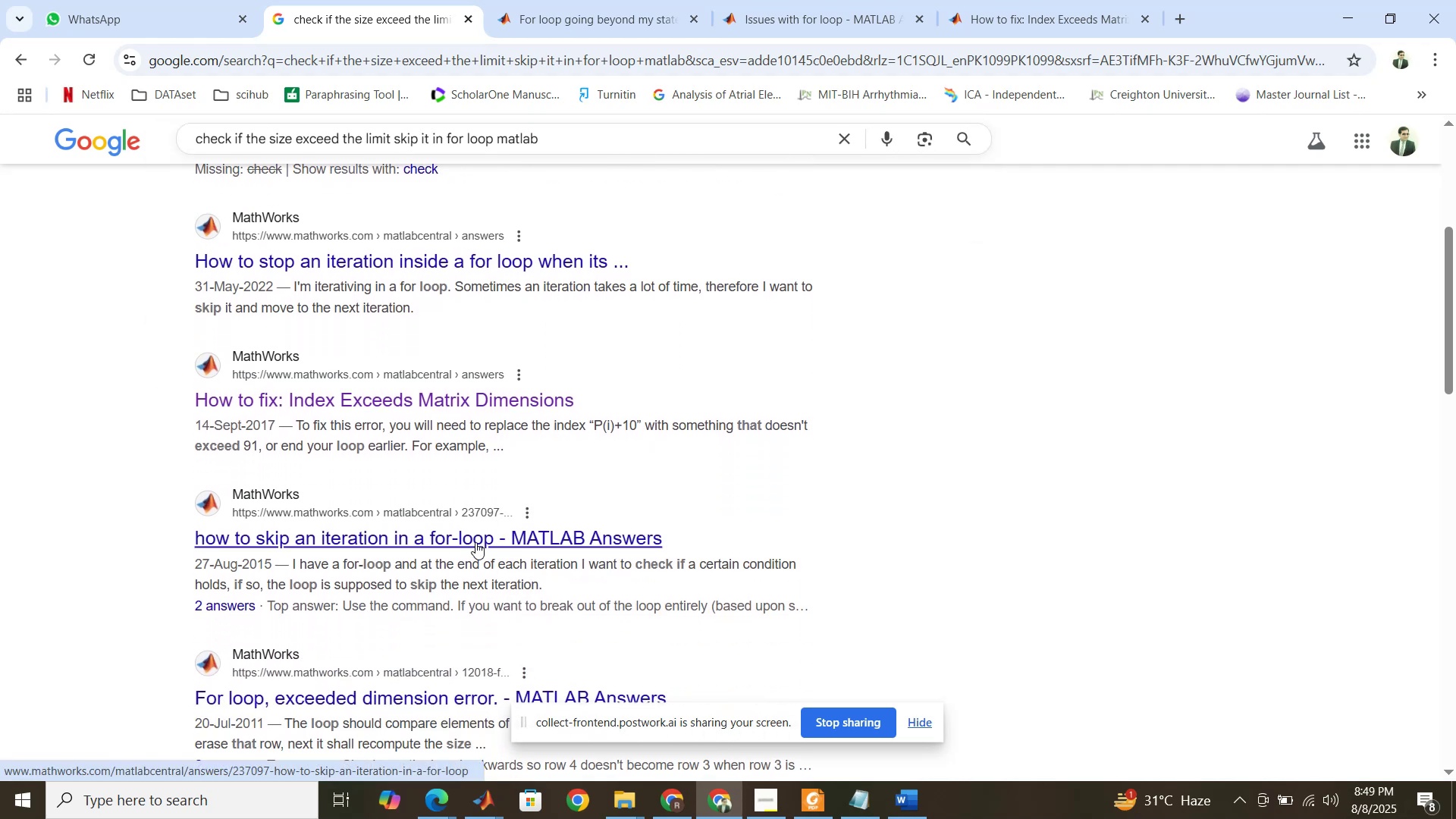 
right_click([475, 541])
 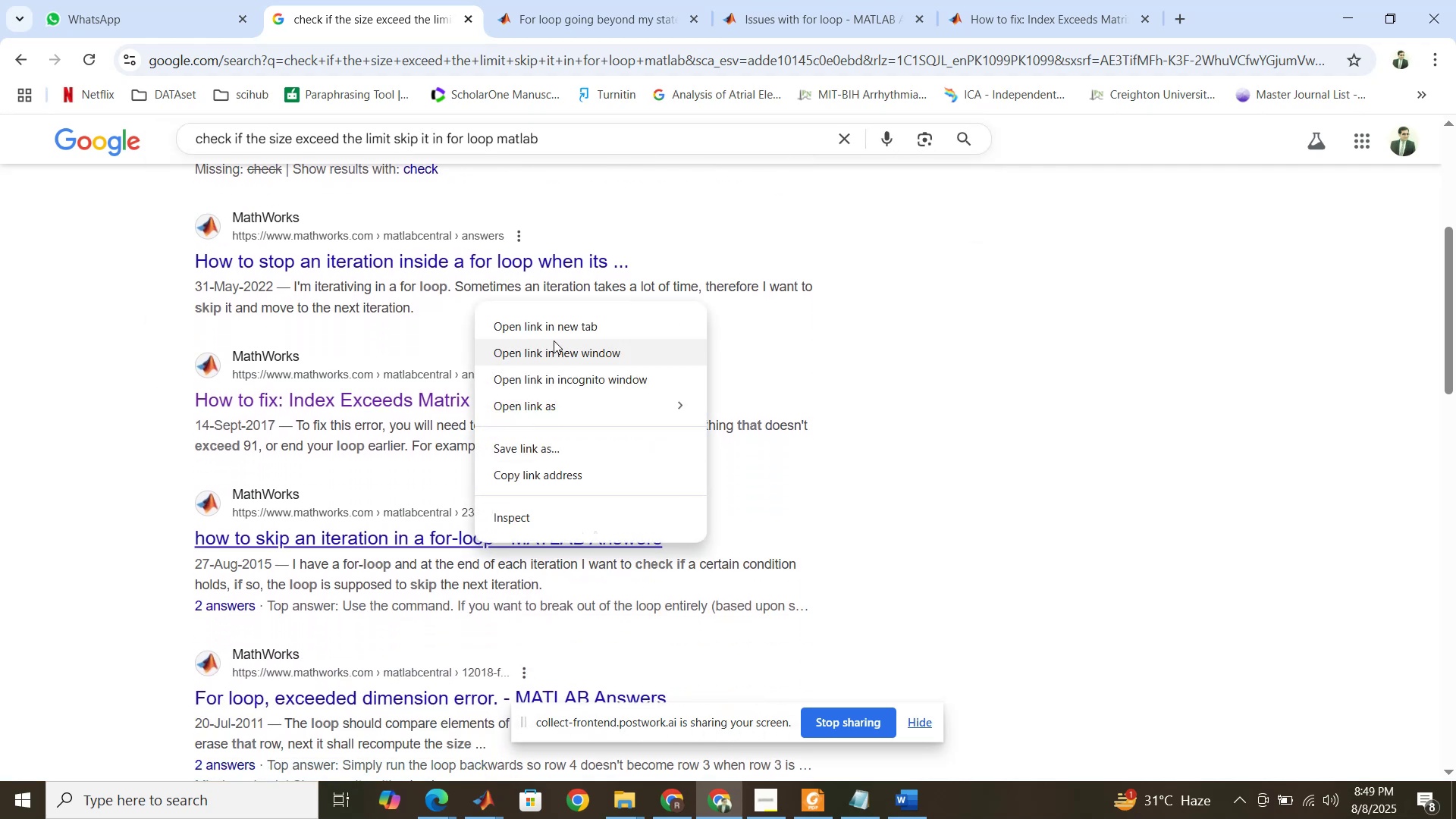 
left_click([556, 328])
 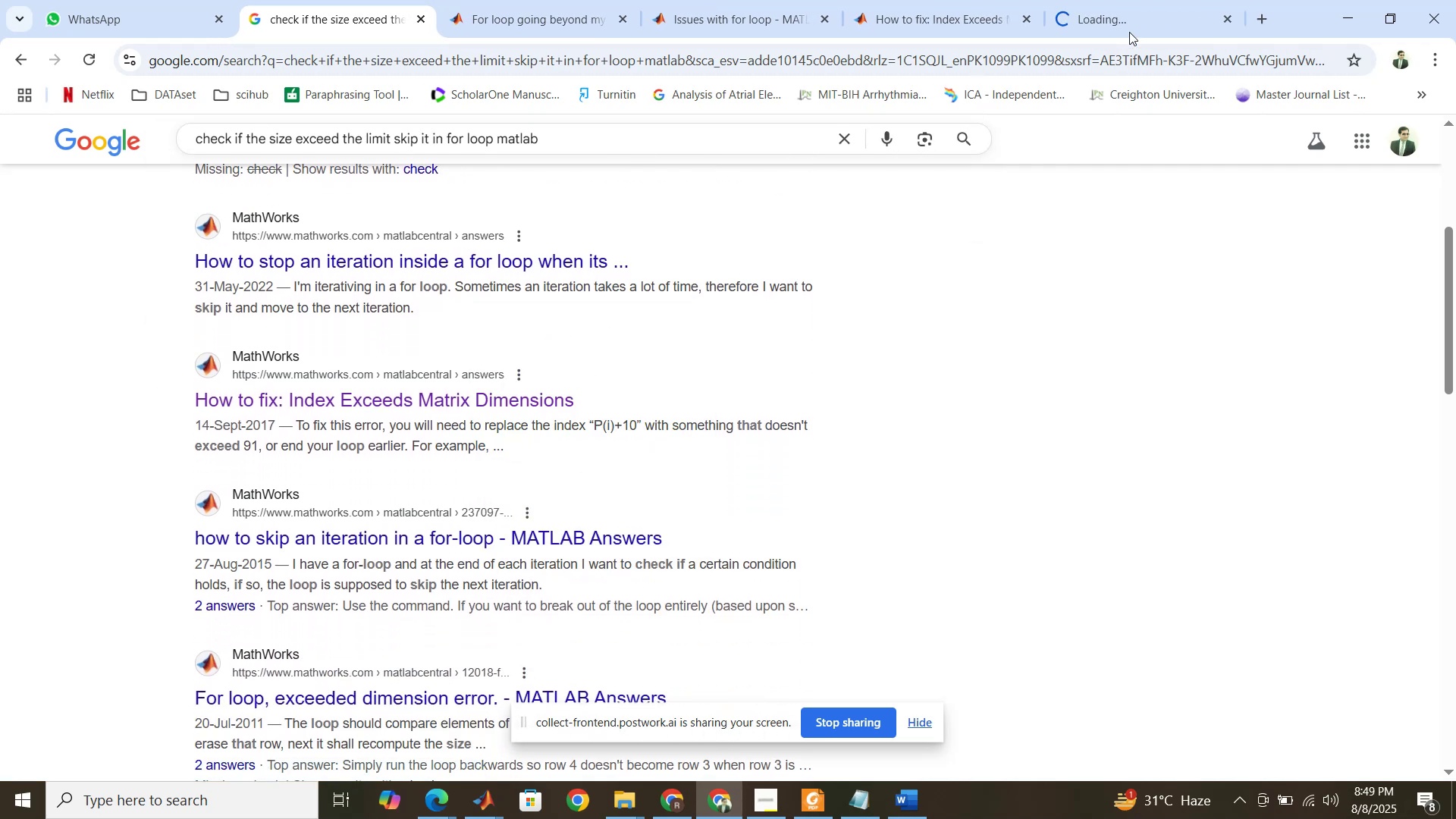 
left_click([1131, 14])
 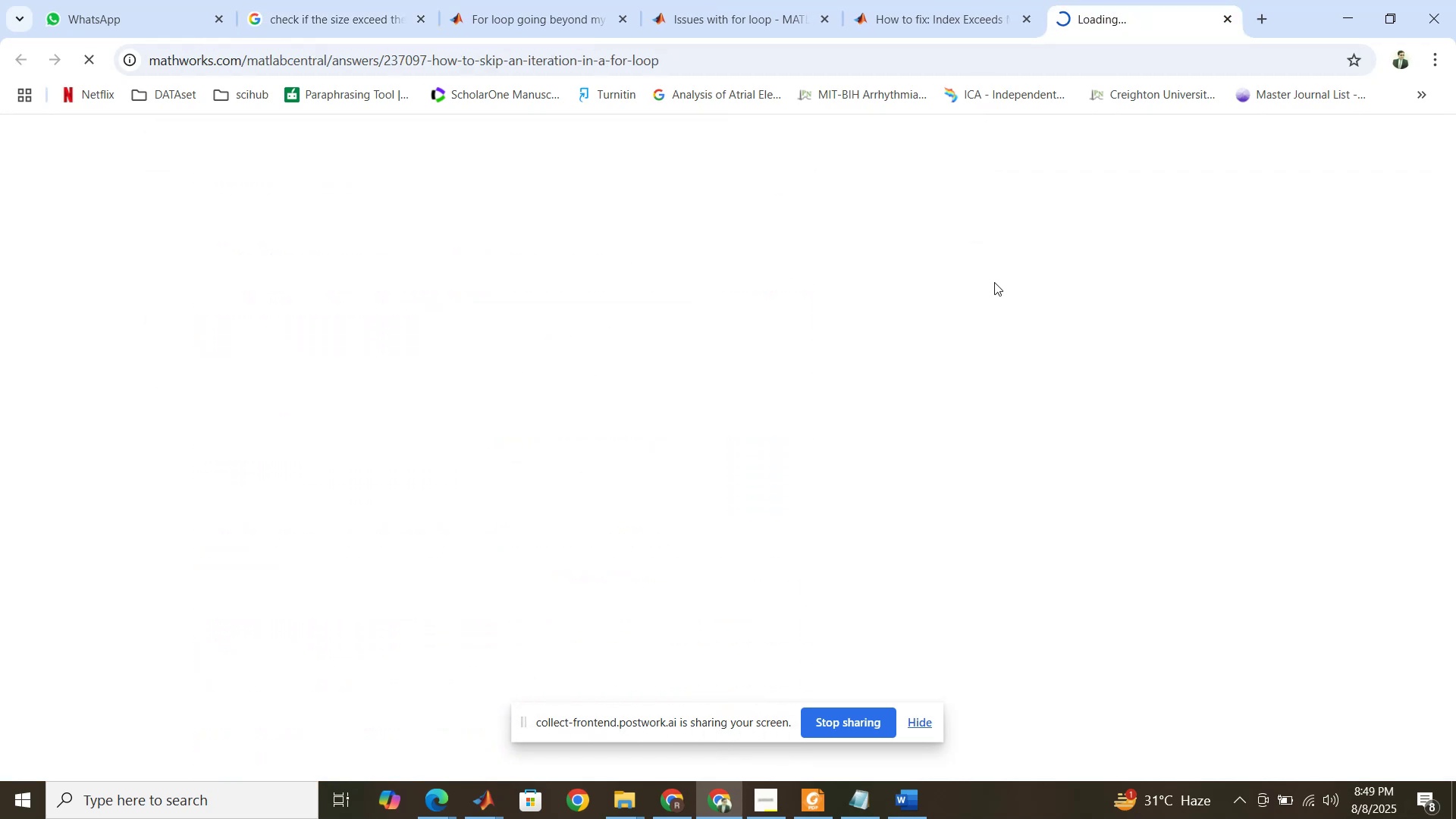 
mouse_move([846, 341])
 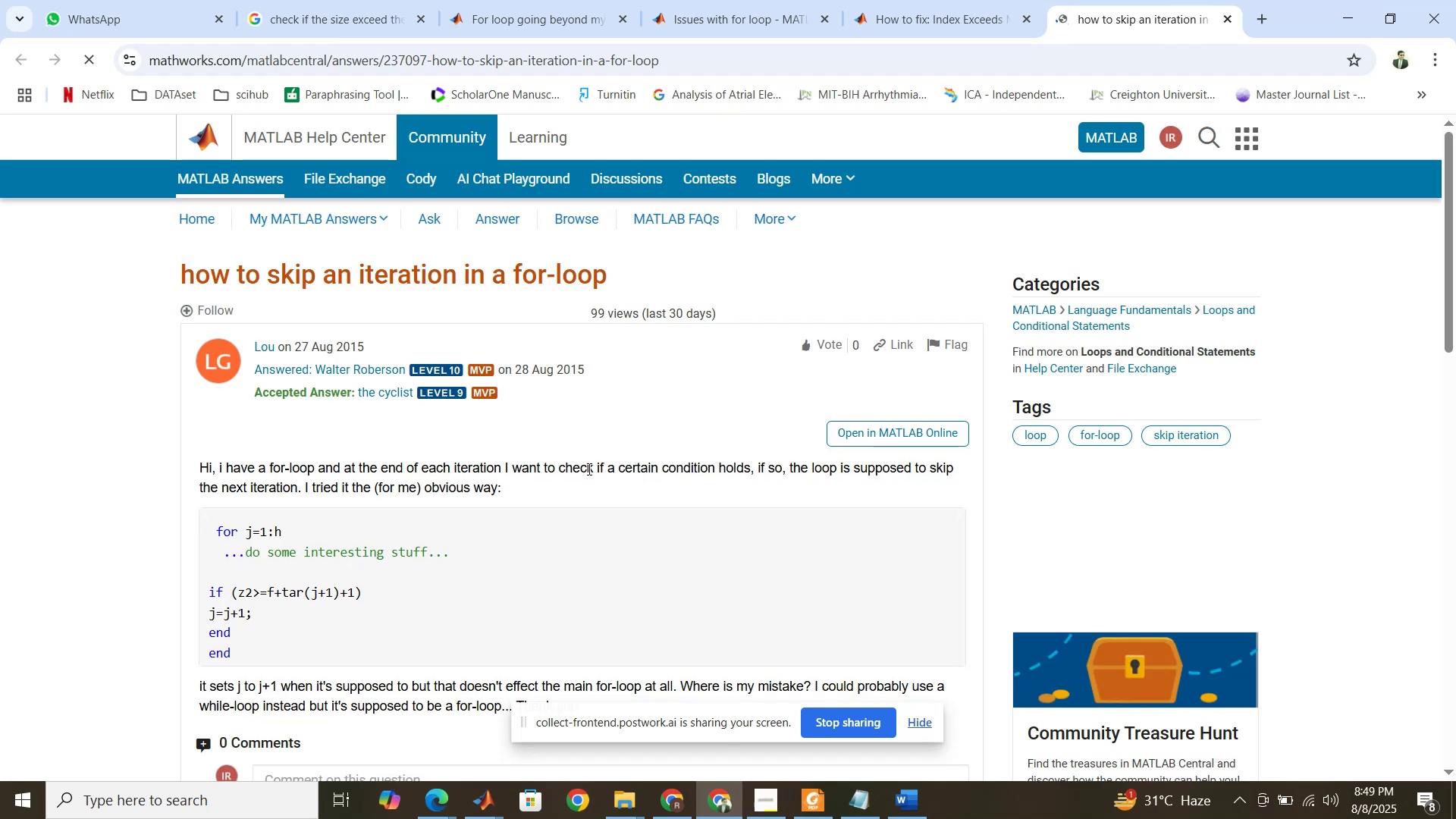 
scroll: coordinate [588, 469], scroll_direction: down, amount: 1.0
 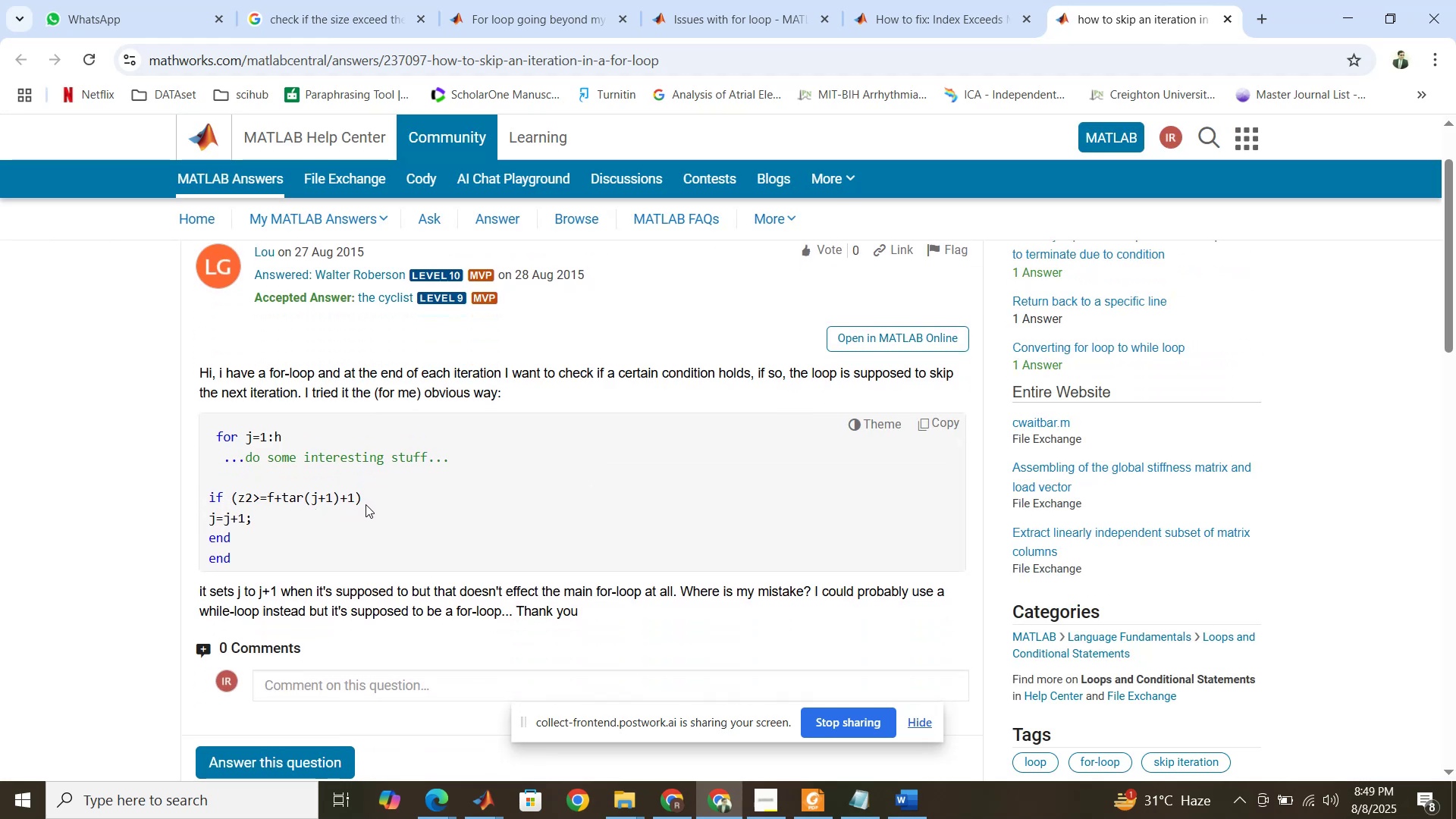 
wait(6.6)
 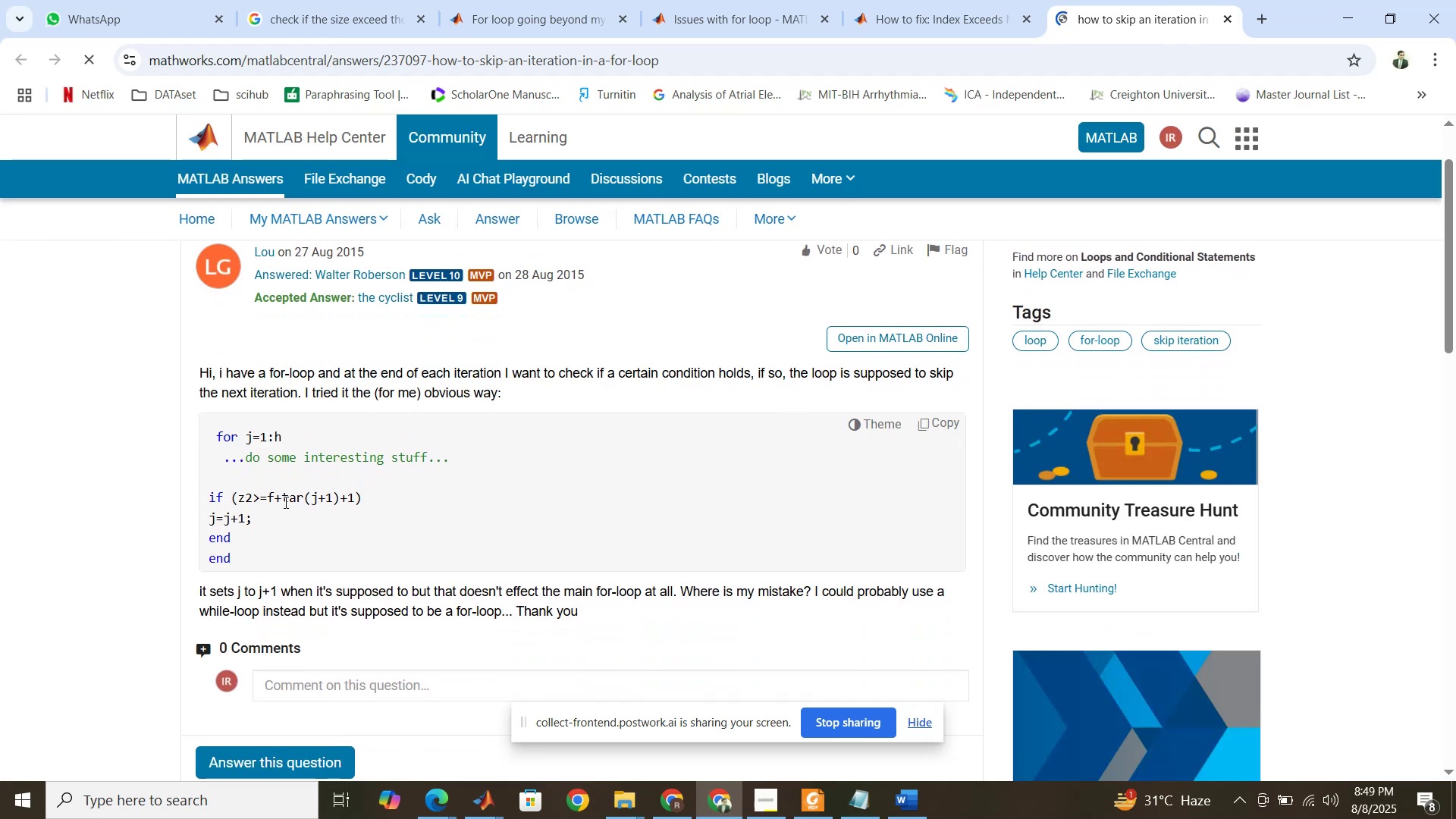 
scroll: coordinate [366, 504], scroll_direction: down, amount: 3.0
 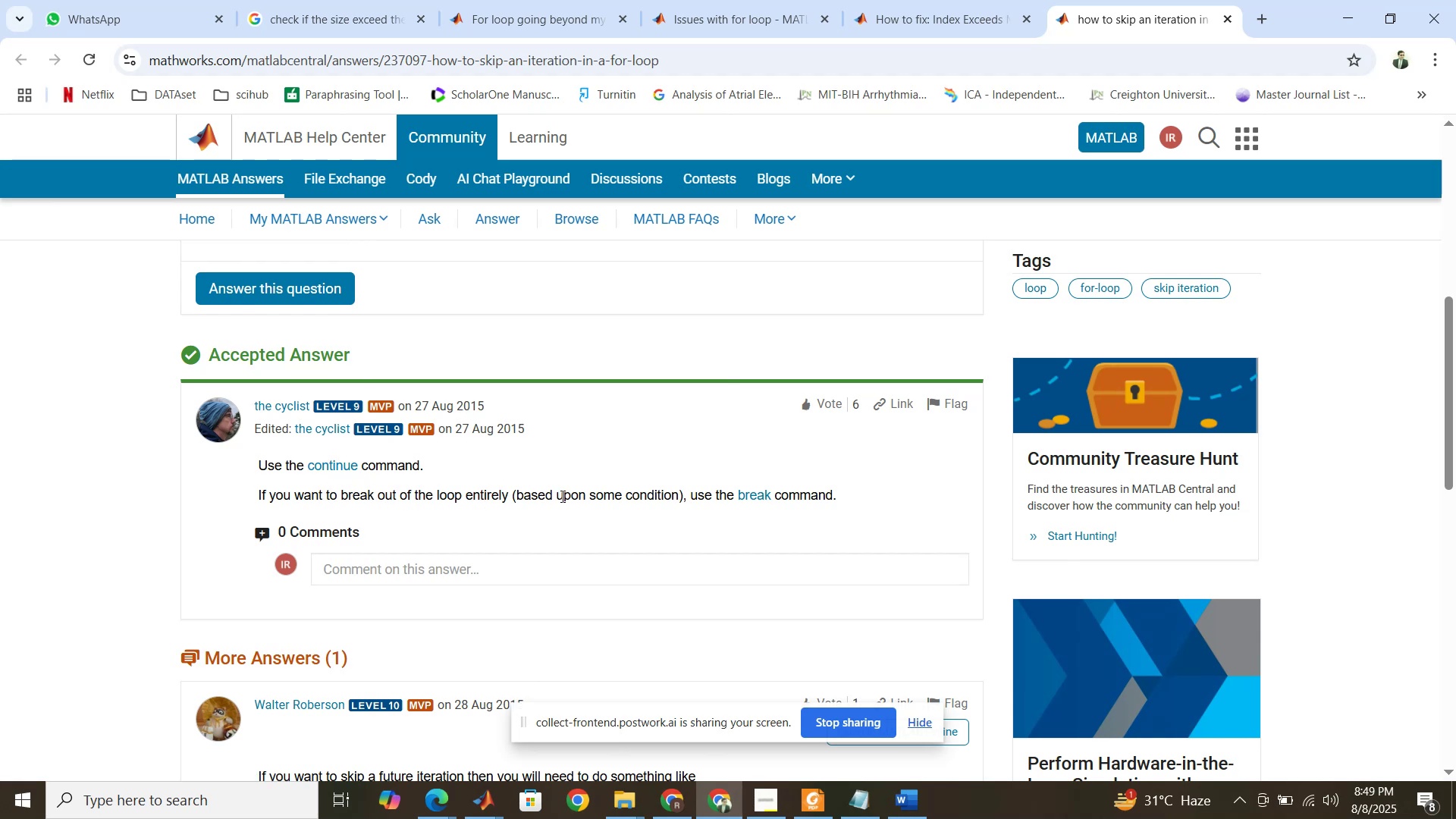 
wait(11.52)
 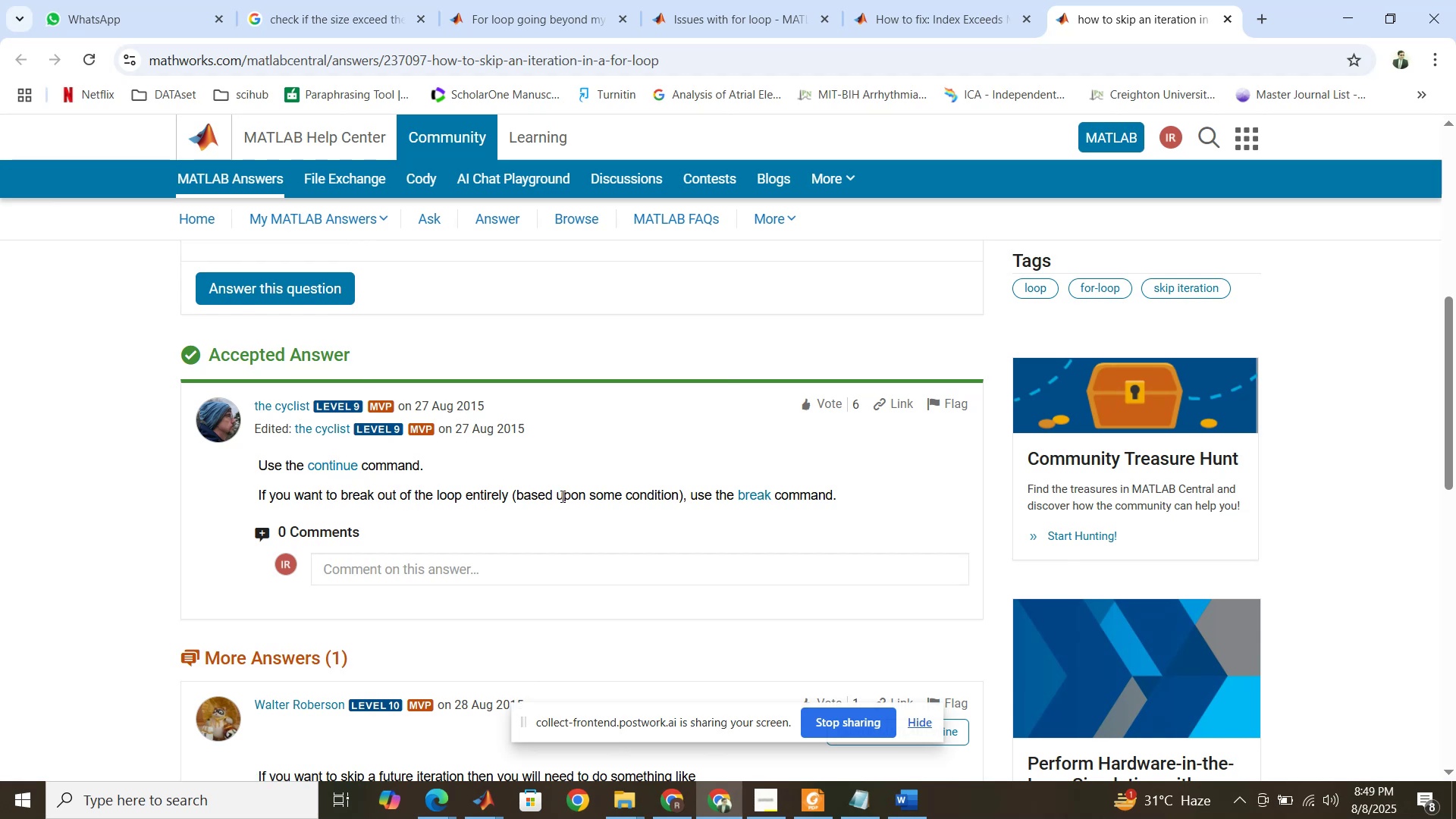 
scroll: coordinate [298, 493], scroll_direction: down, amount: 1.0
 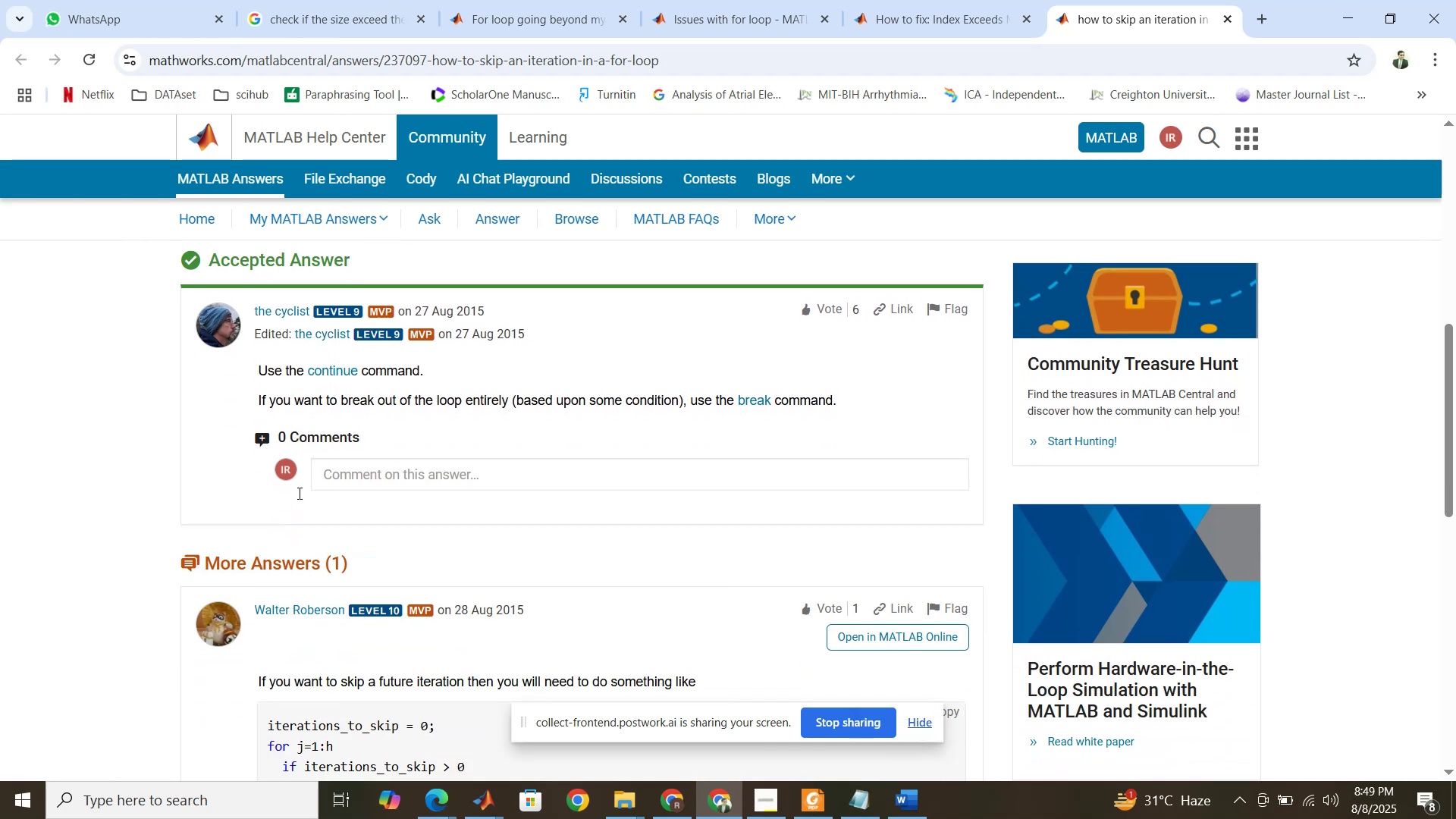 
scroll: coordinate [298, 493], scroll_direction: up, amount: 3.0
 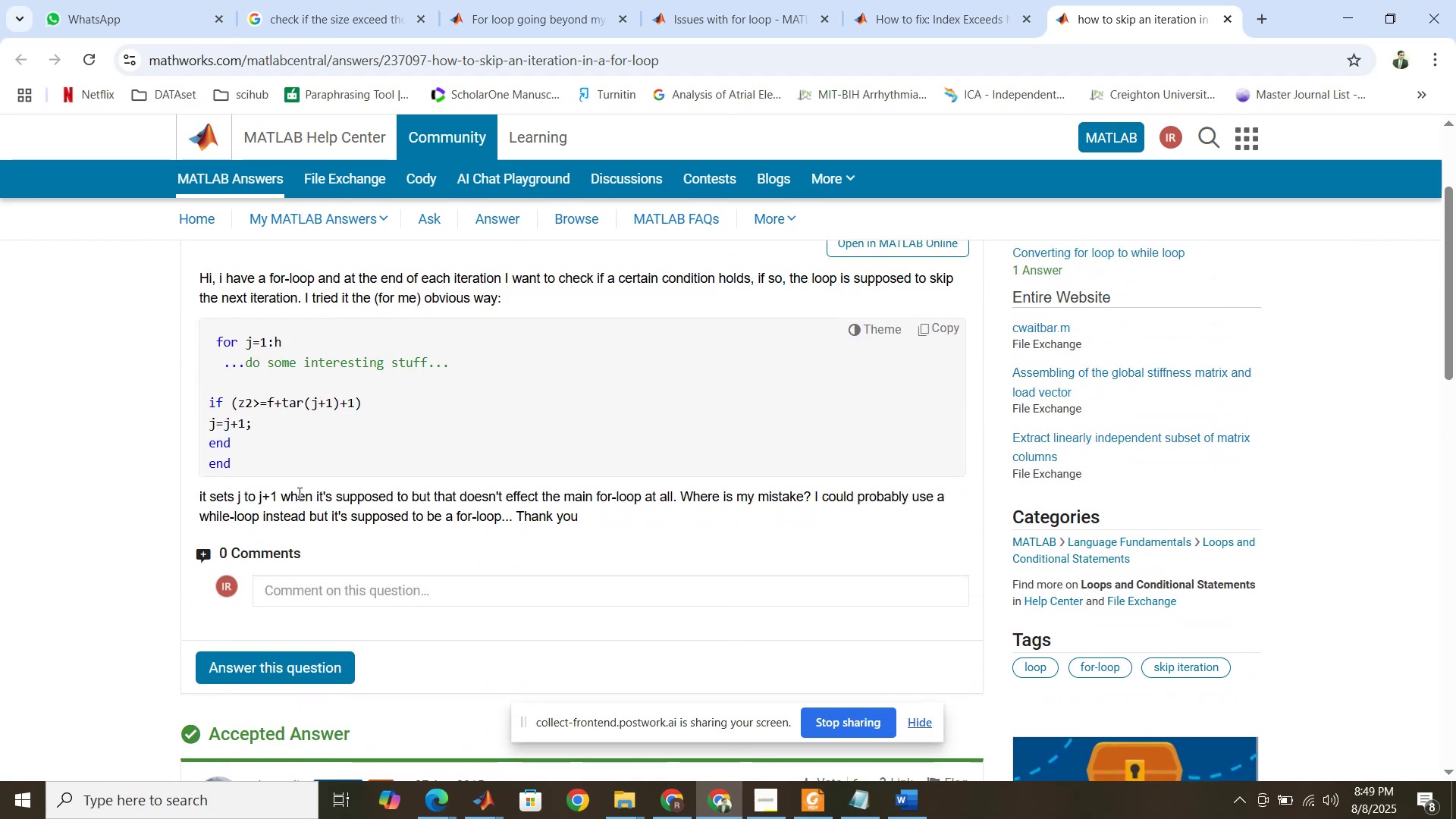 
wait(9.09)
 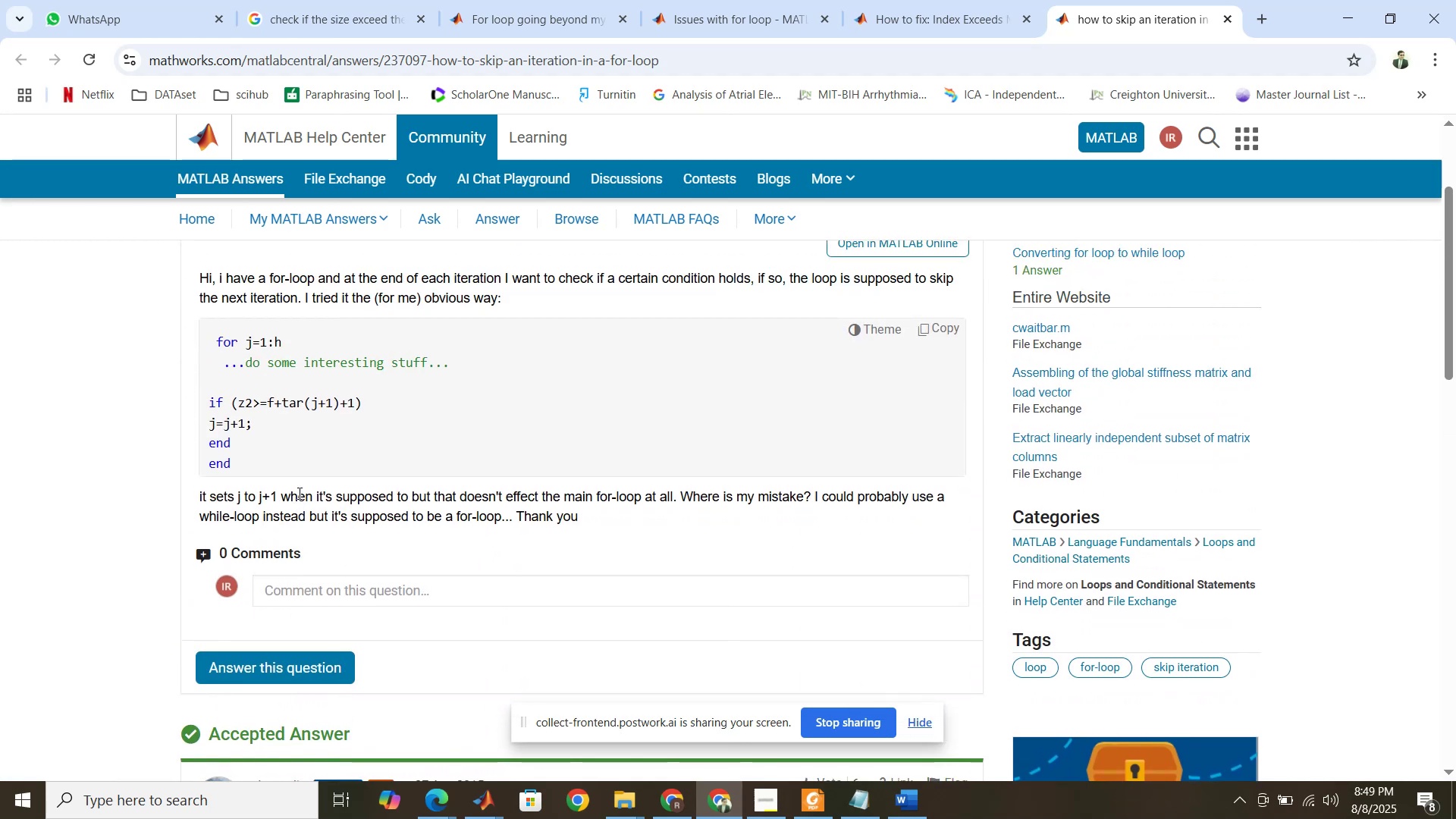 
scroll: coordinate [298, 493], scroll_direction: down, amount: 8.0
 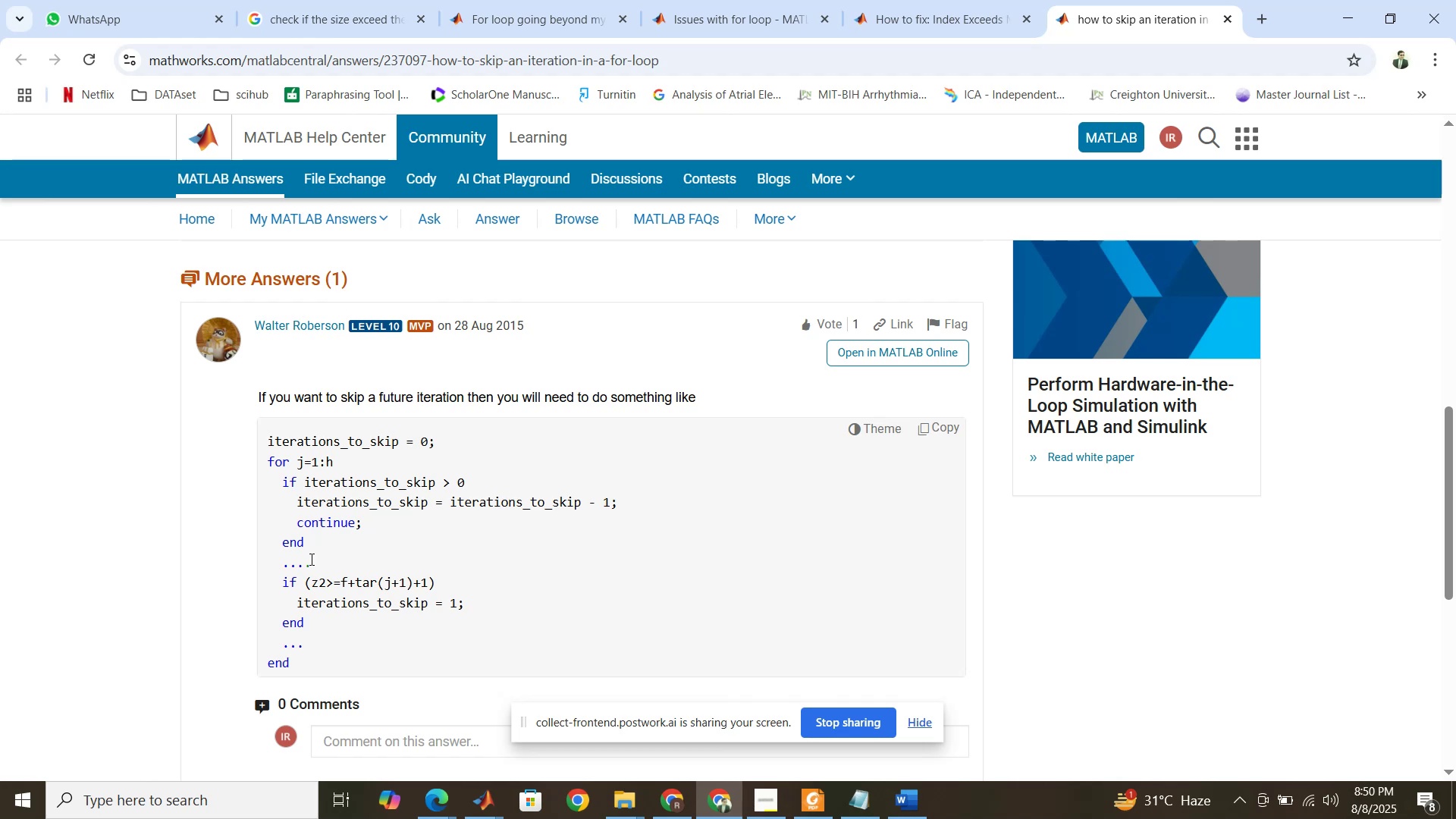 
wait(24.17)
 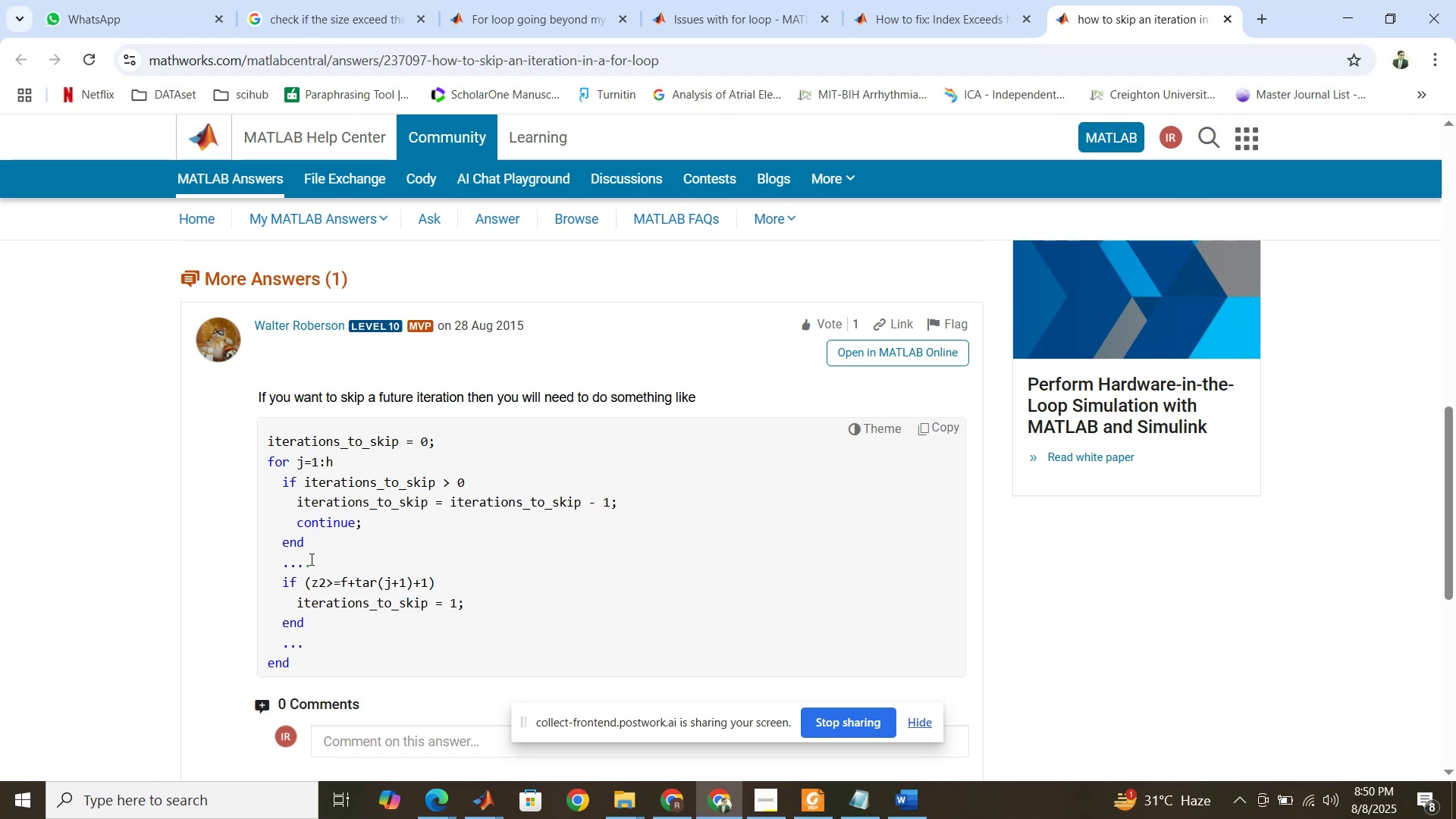 
scroll: coordinate [310, 559], scroll_direction: down, amount: 2.0
 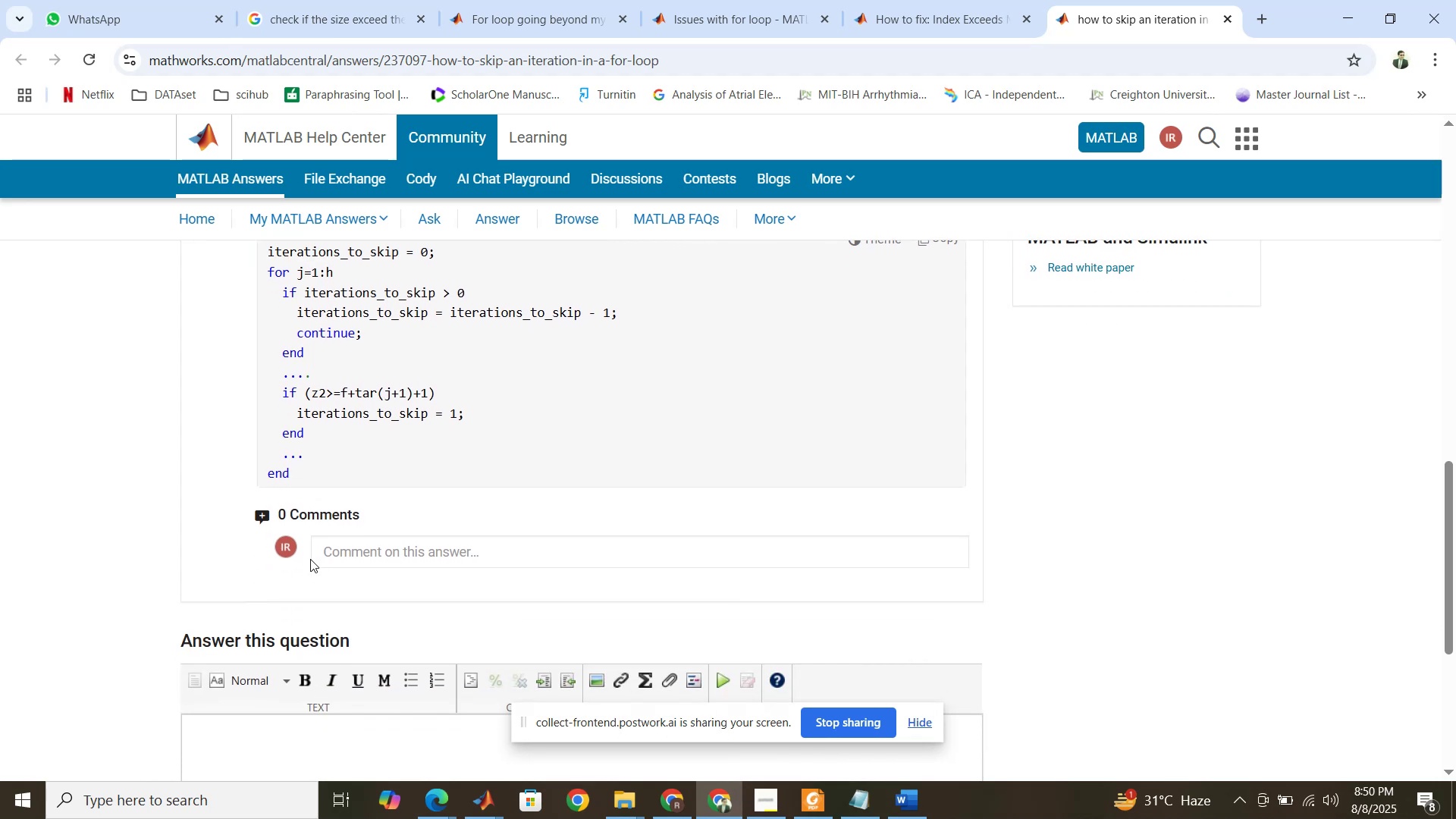 
scroll: coordinate [310, 559], scroll_direction: up, amount: 1.0
 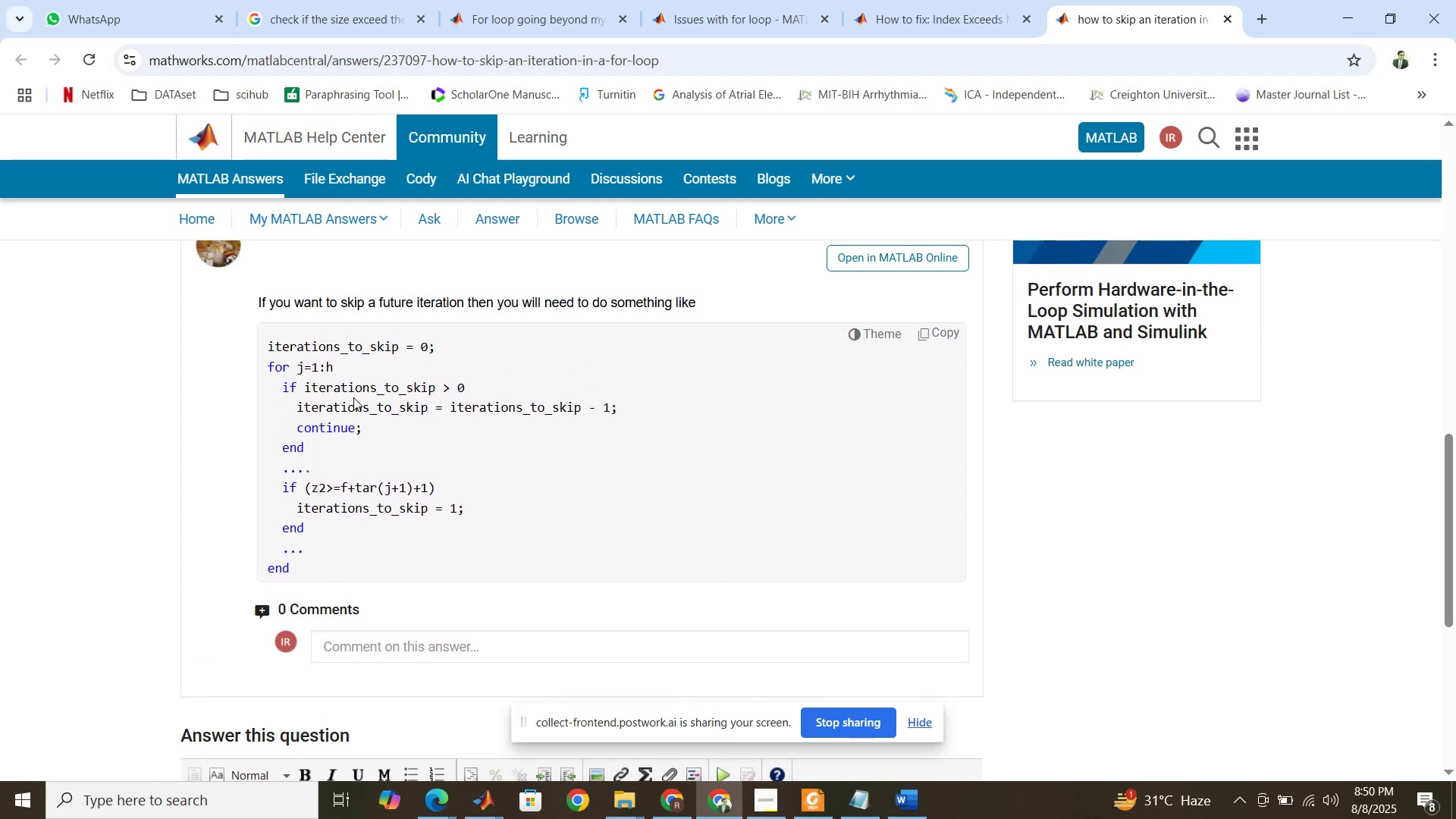 
left_click_drag(start_coordinate=[360, 394], to_coordinate=[470, 393])
 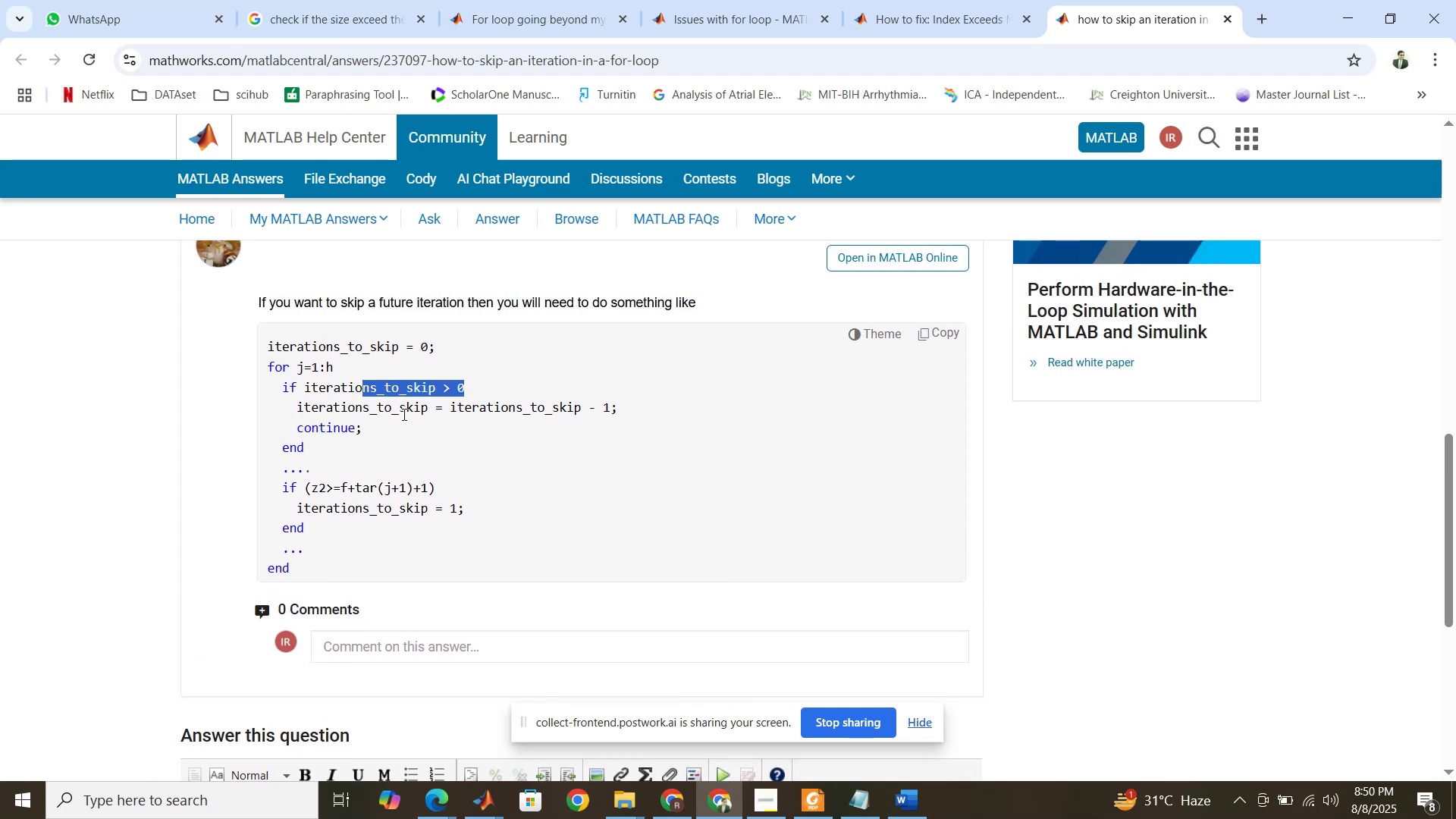 
left_click_drag(start_coordinate=[403, 414], to_coordinate=[597, 417])
 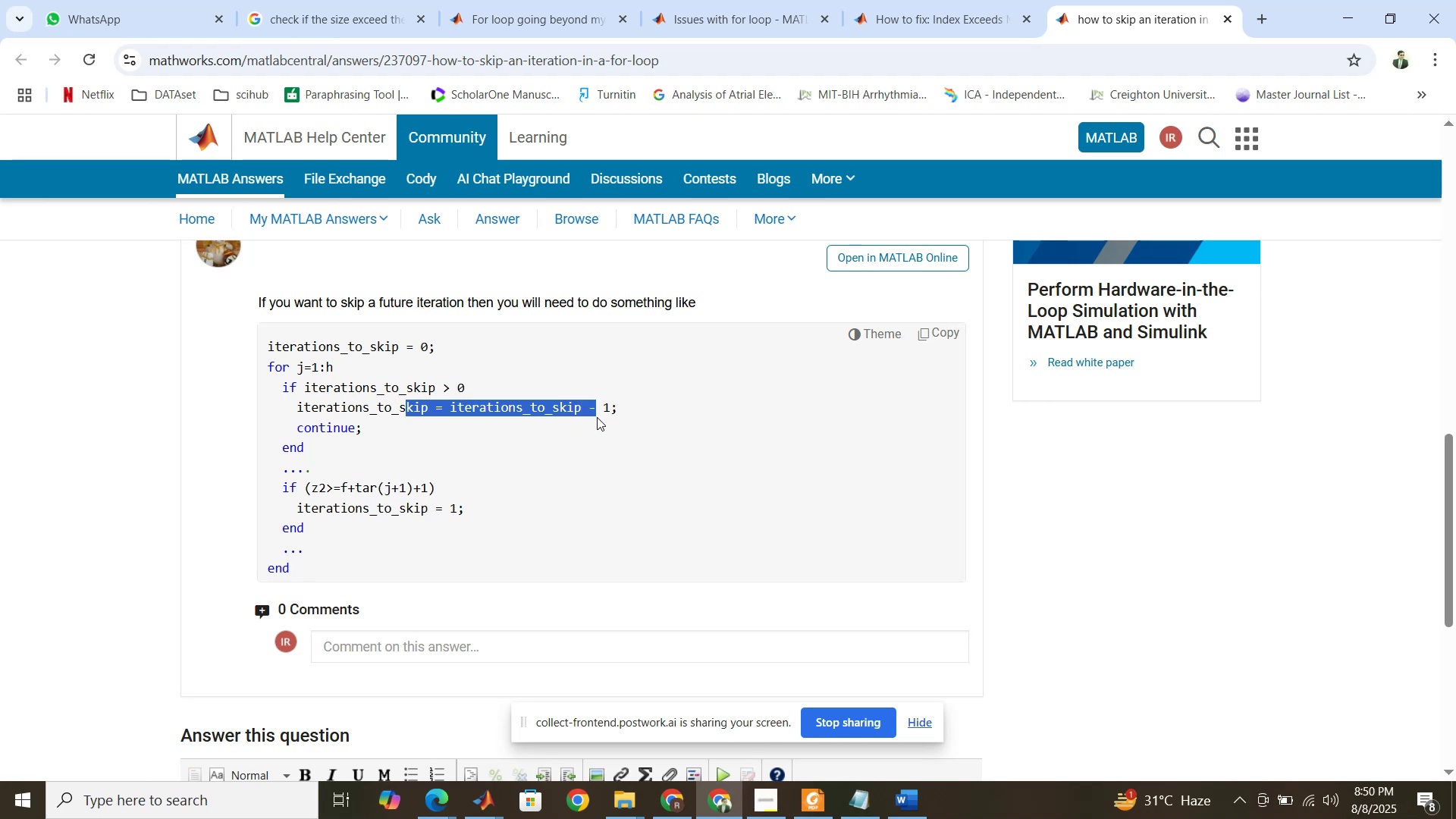 
wait(5.23)
 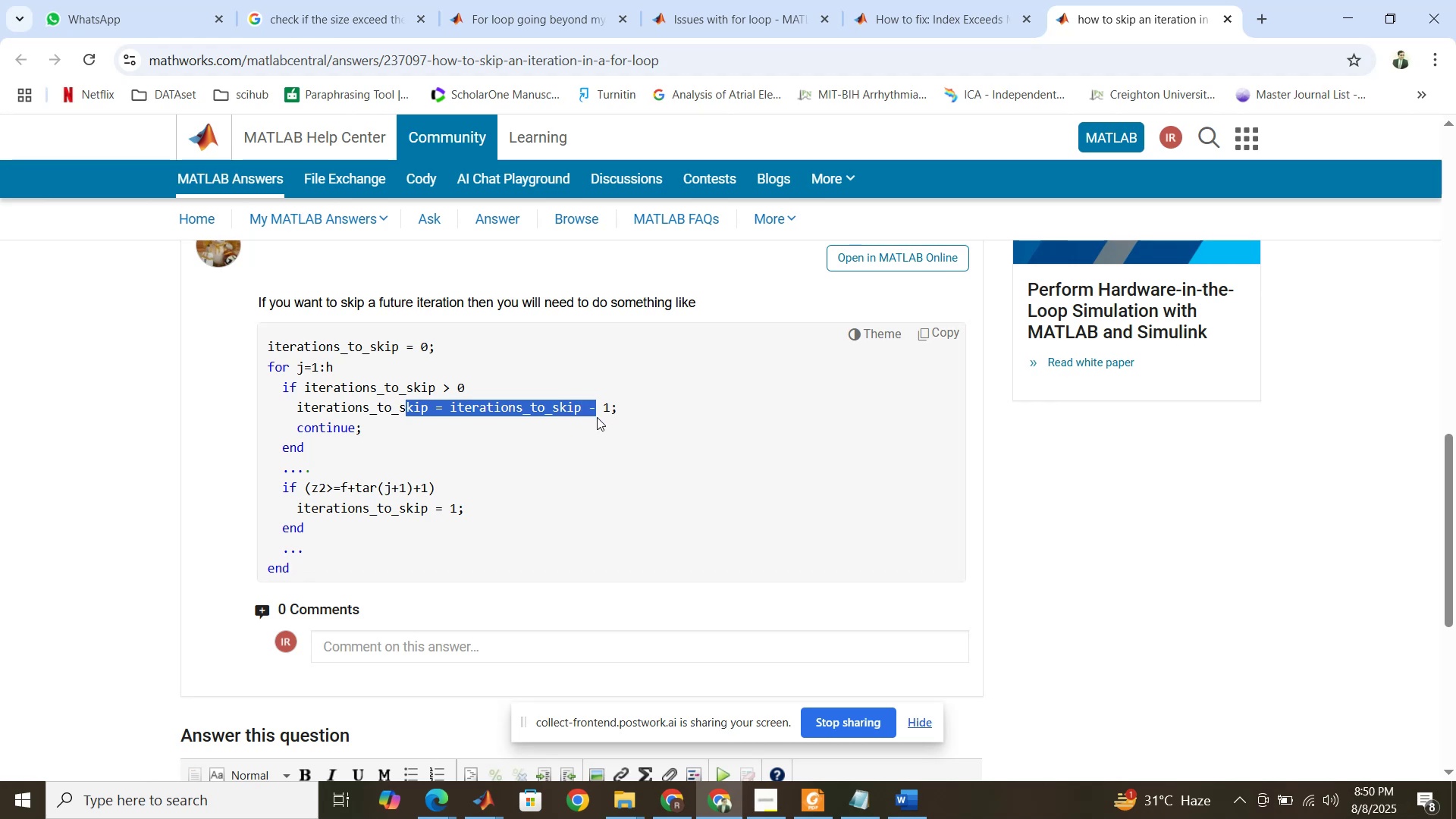 
scroll: coordinate [486, 435], scroll_direction: up, amount: 2.0
 